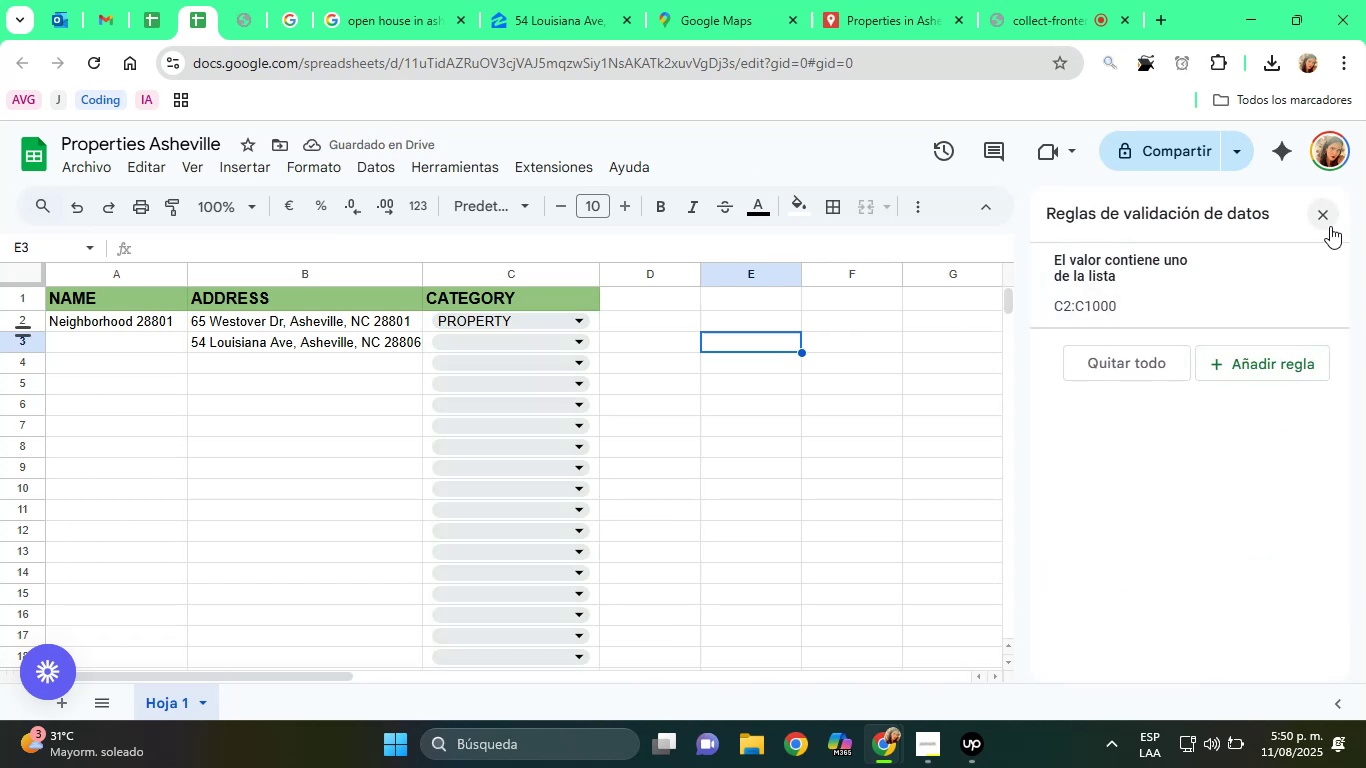 
scroll: coordinate [1281, 554], scroll_direction: down, amount: 1.0
 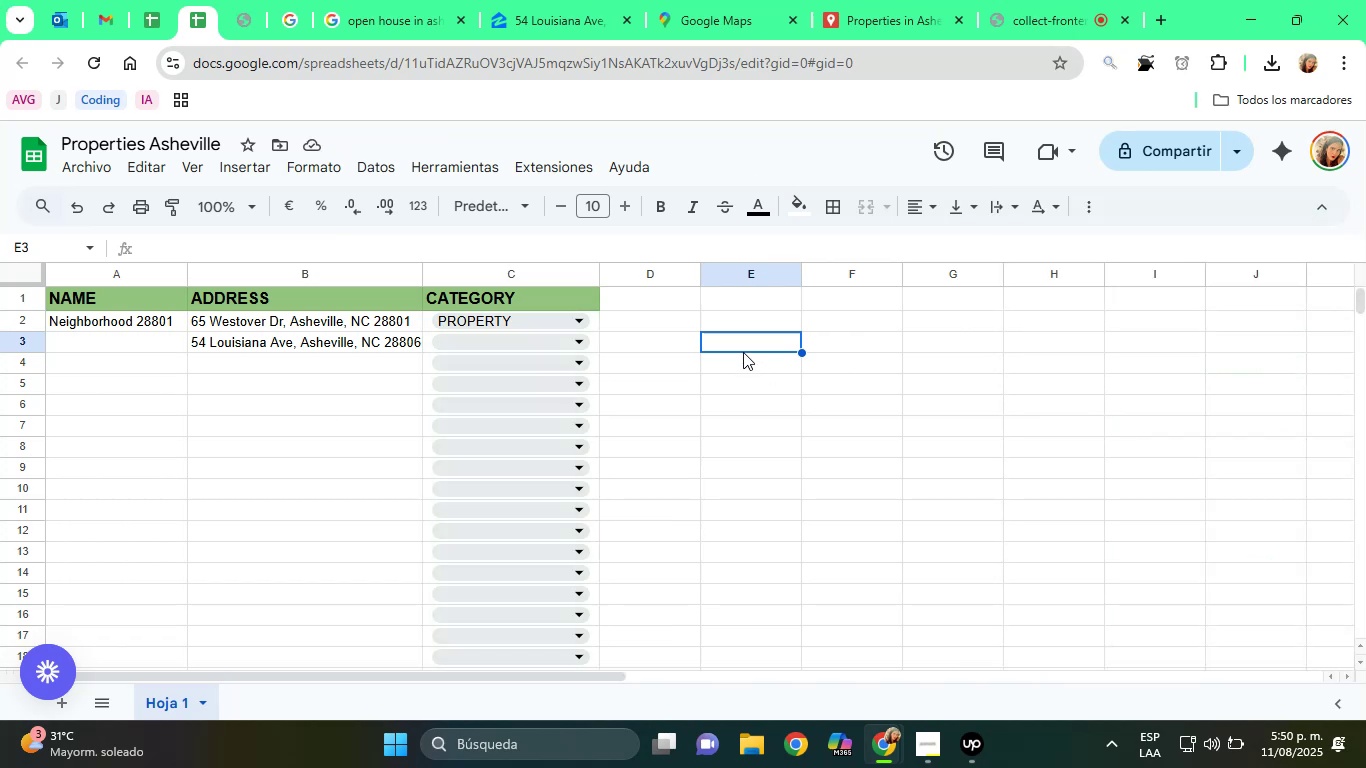 
left_click([1273, 635])
 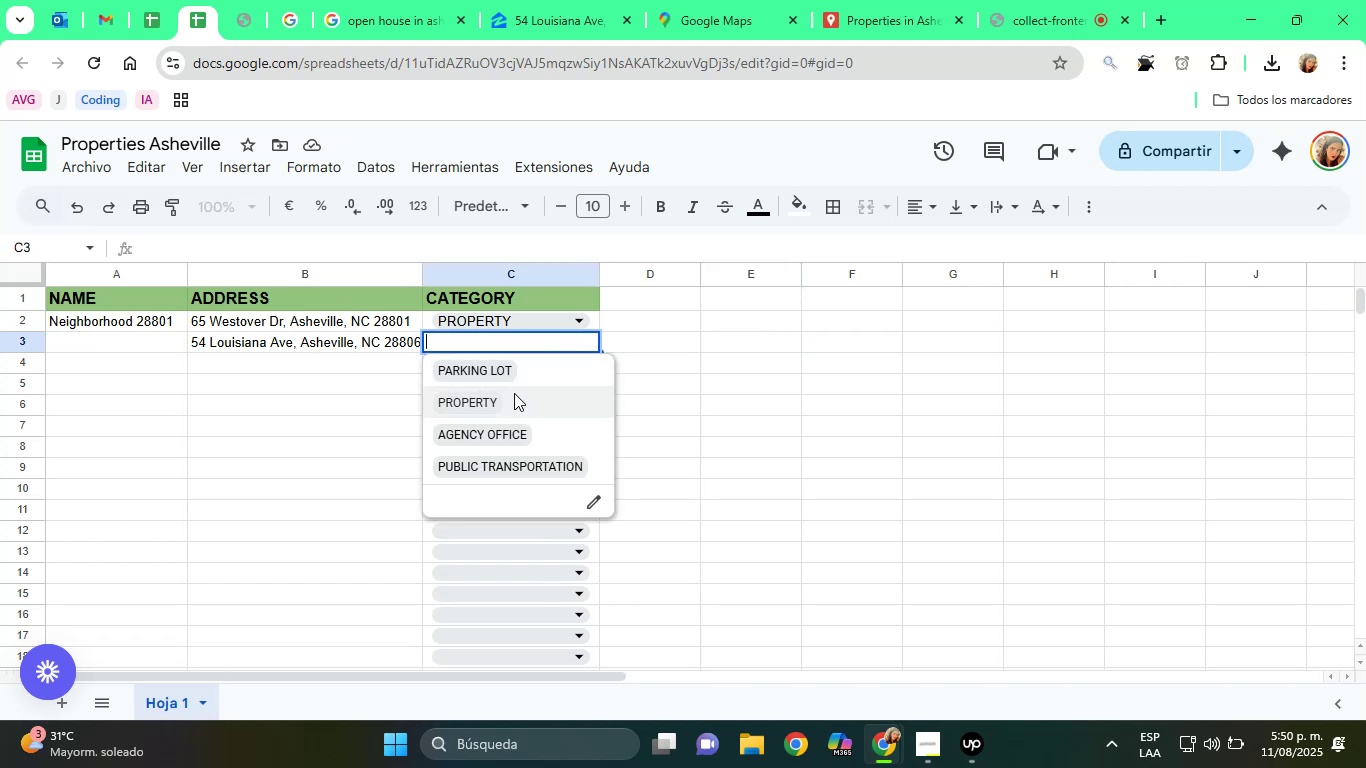 
left_click([1326, 221])
 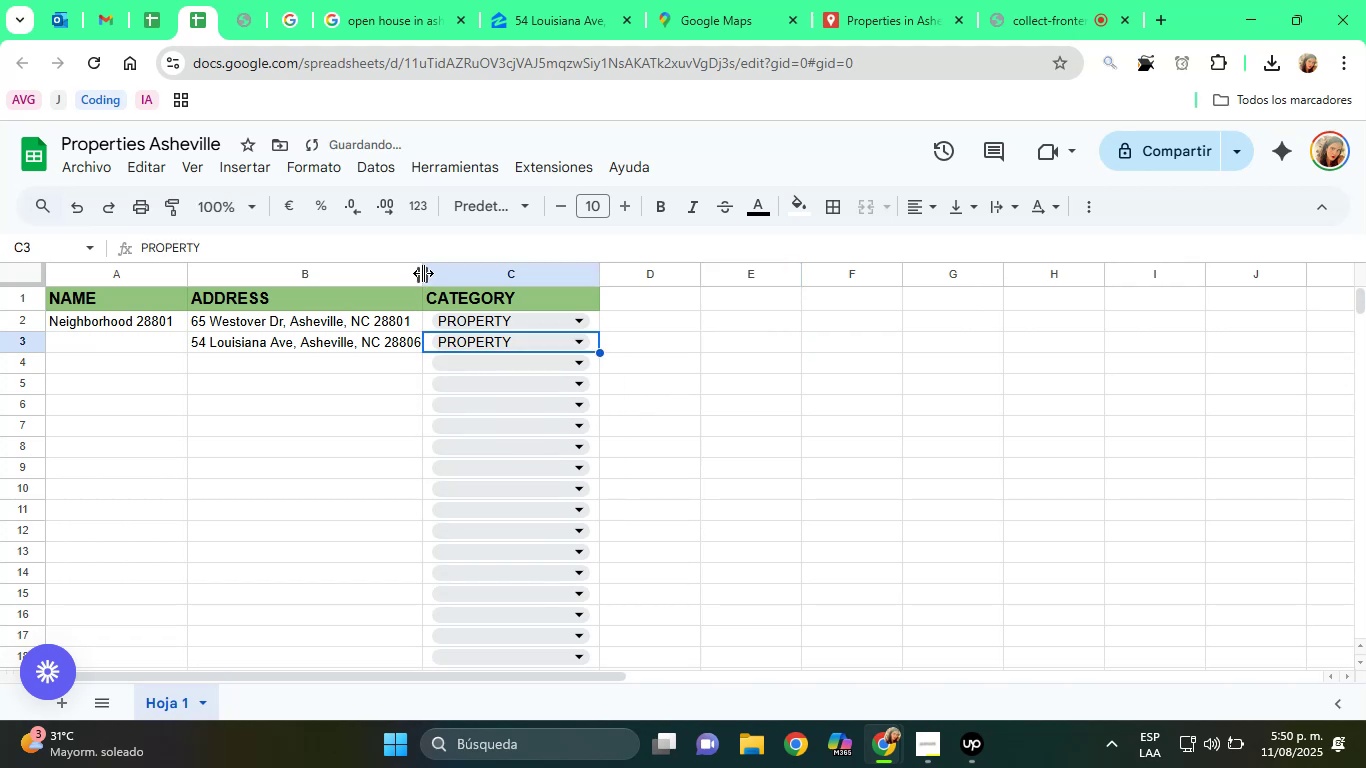 
left_click([565, 341])
 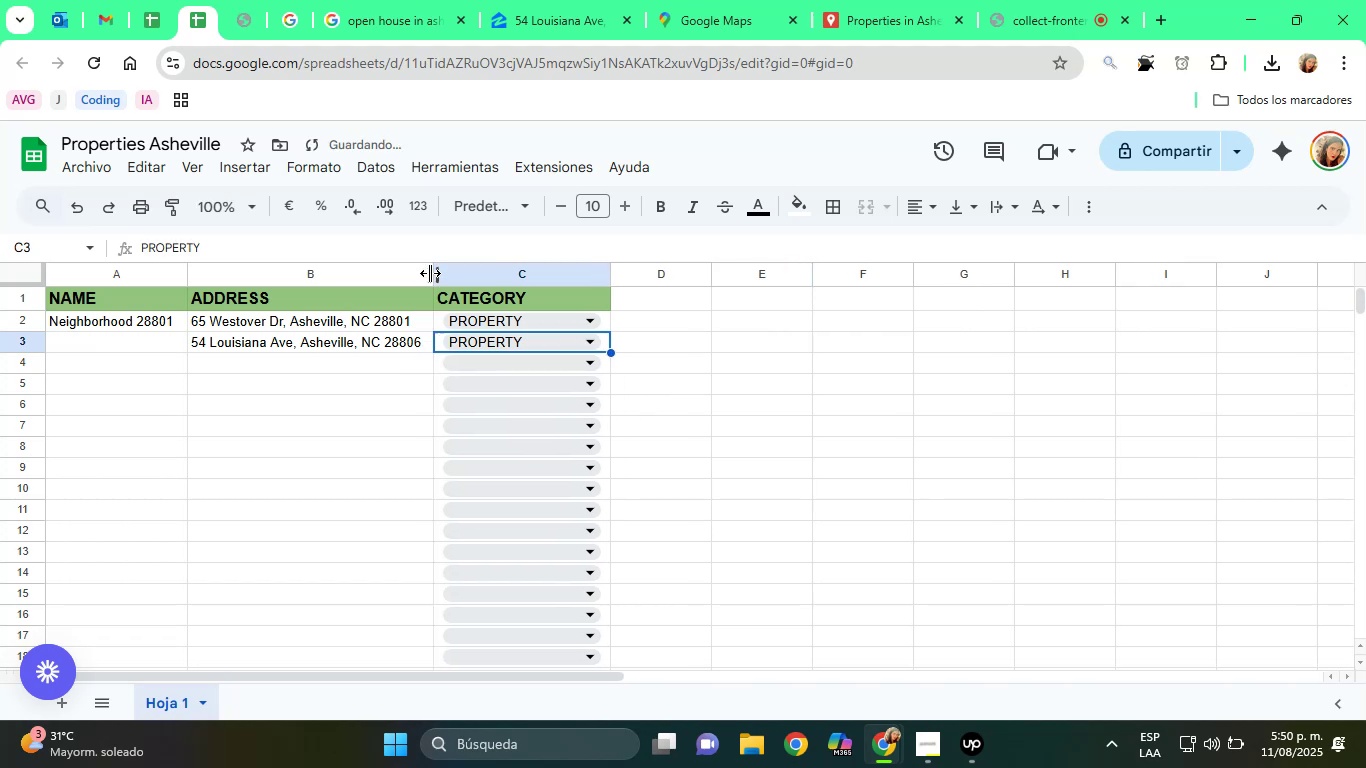 
left_click([514, 393])
 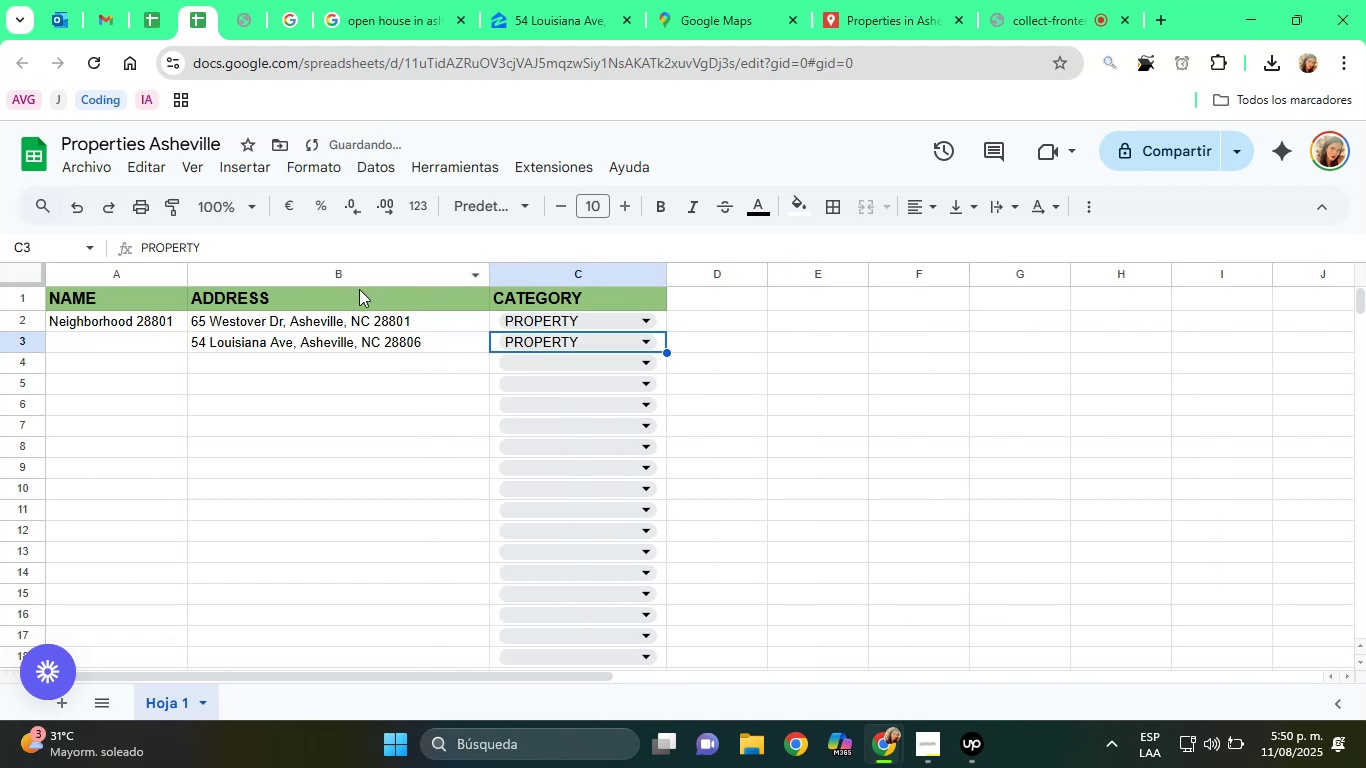 
double_click([423, 273])
 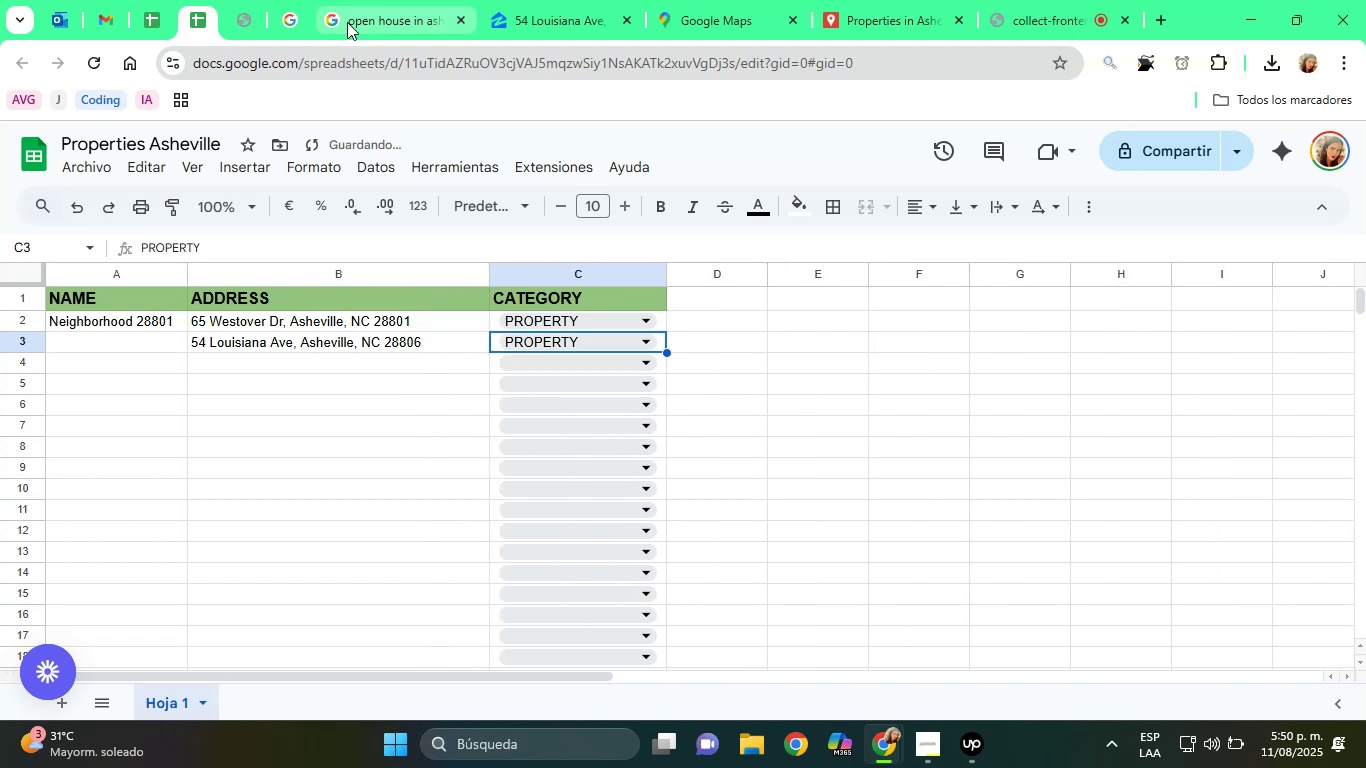 
left_click_drag(start_coordinate=[423, 273], to_coordinate=[430, 273])
 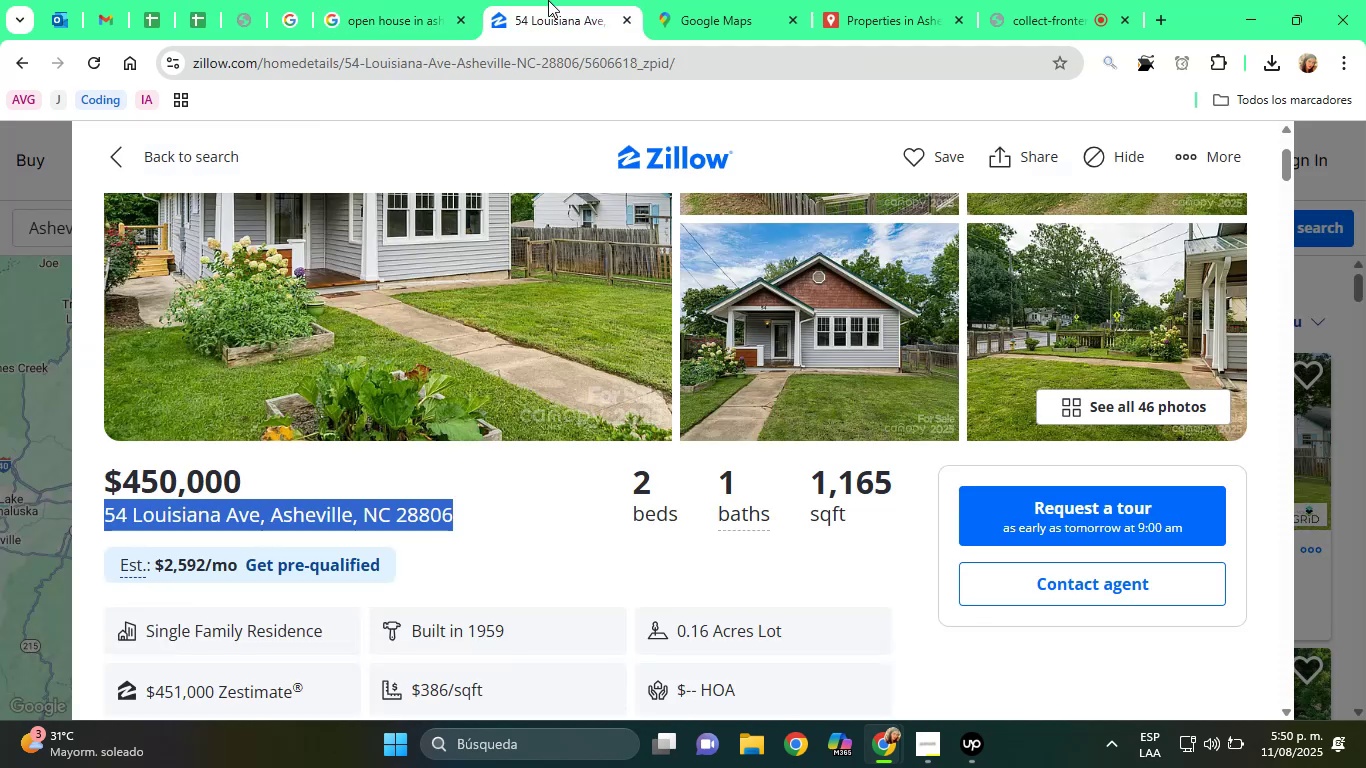 
left_click_drag(start_coordinate=[430, 273], to_coordinate=[485, 277])
 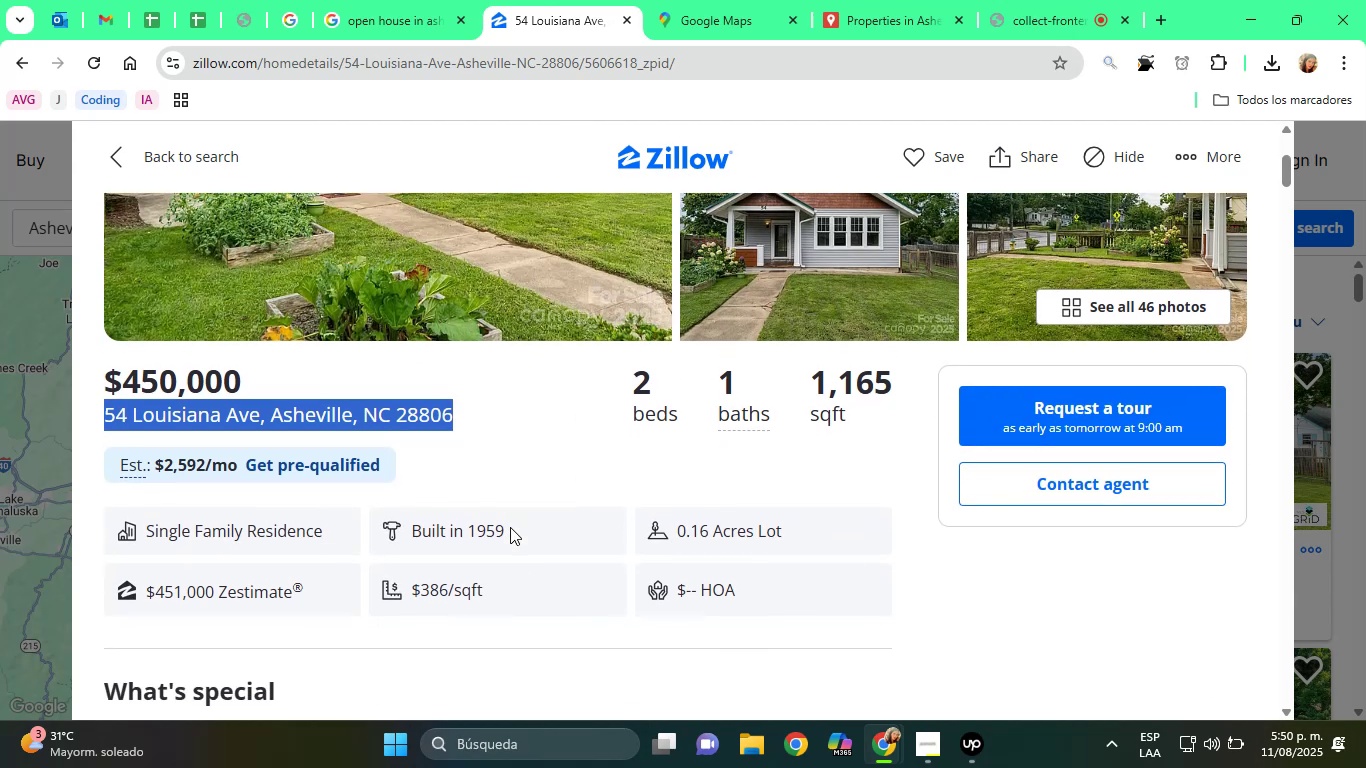 
left_click([548, 0])
 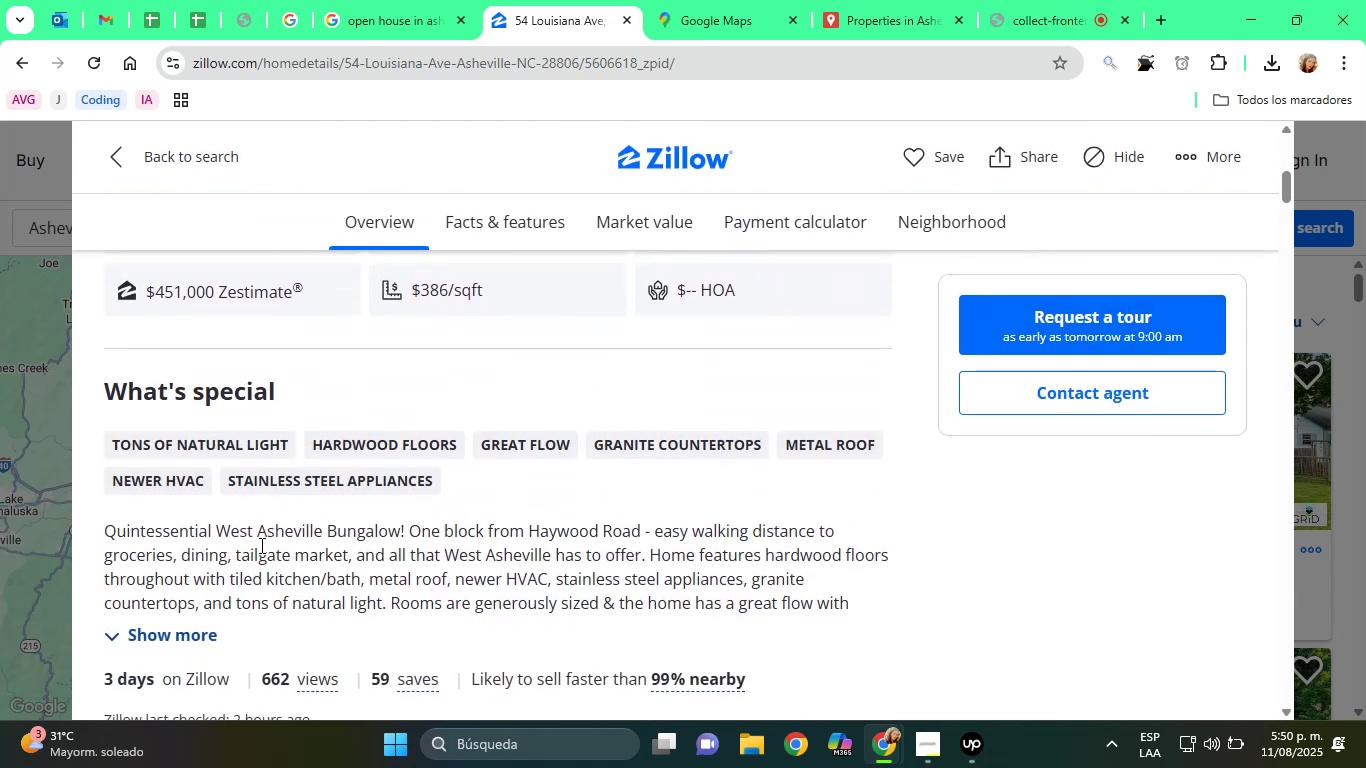 
scroll: coordinate [510, 527], scroll_direction: down, amount: 4.0
 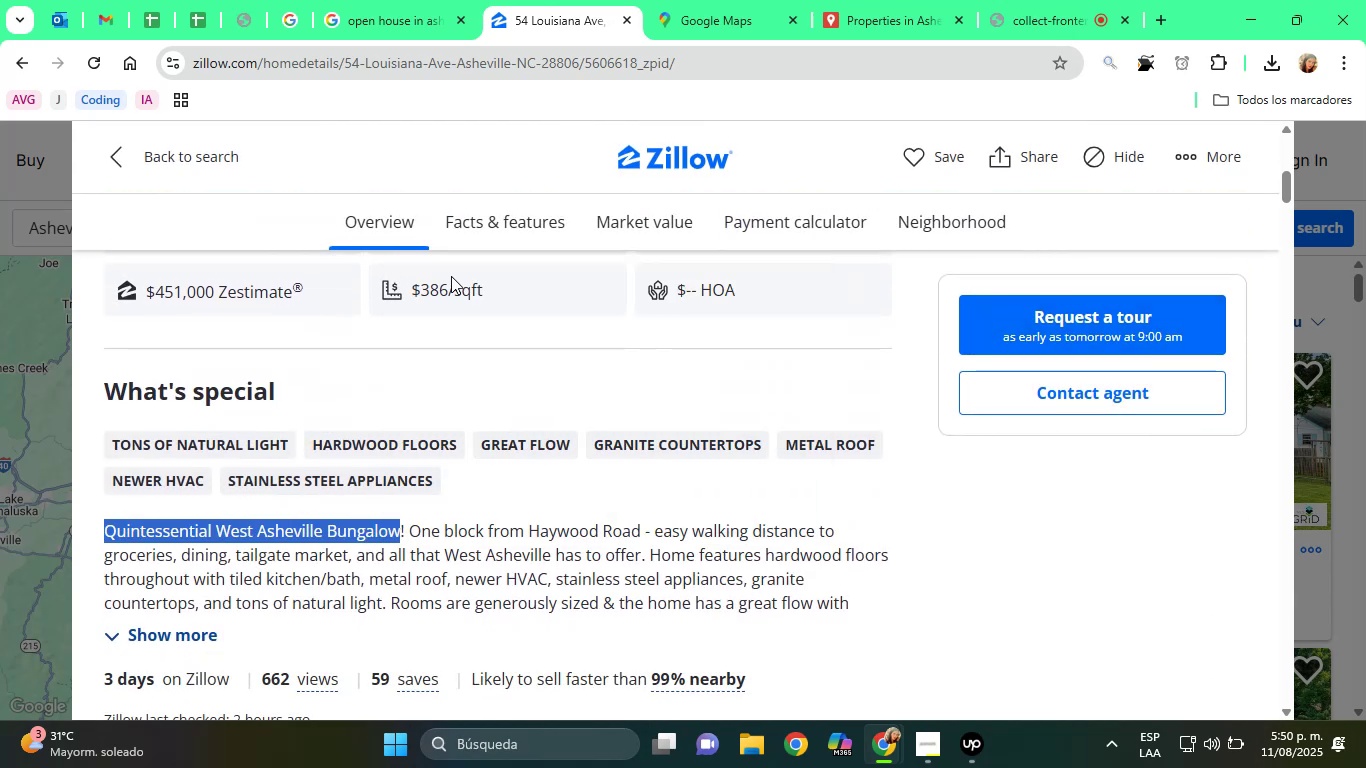 
left_click_drag(start_coordinate=[99, 532], to_coordinate=[397, 528])
 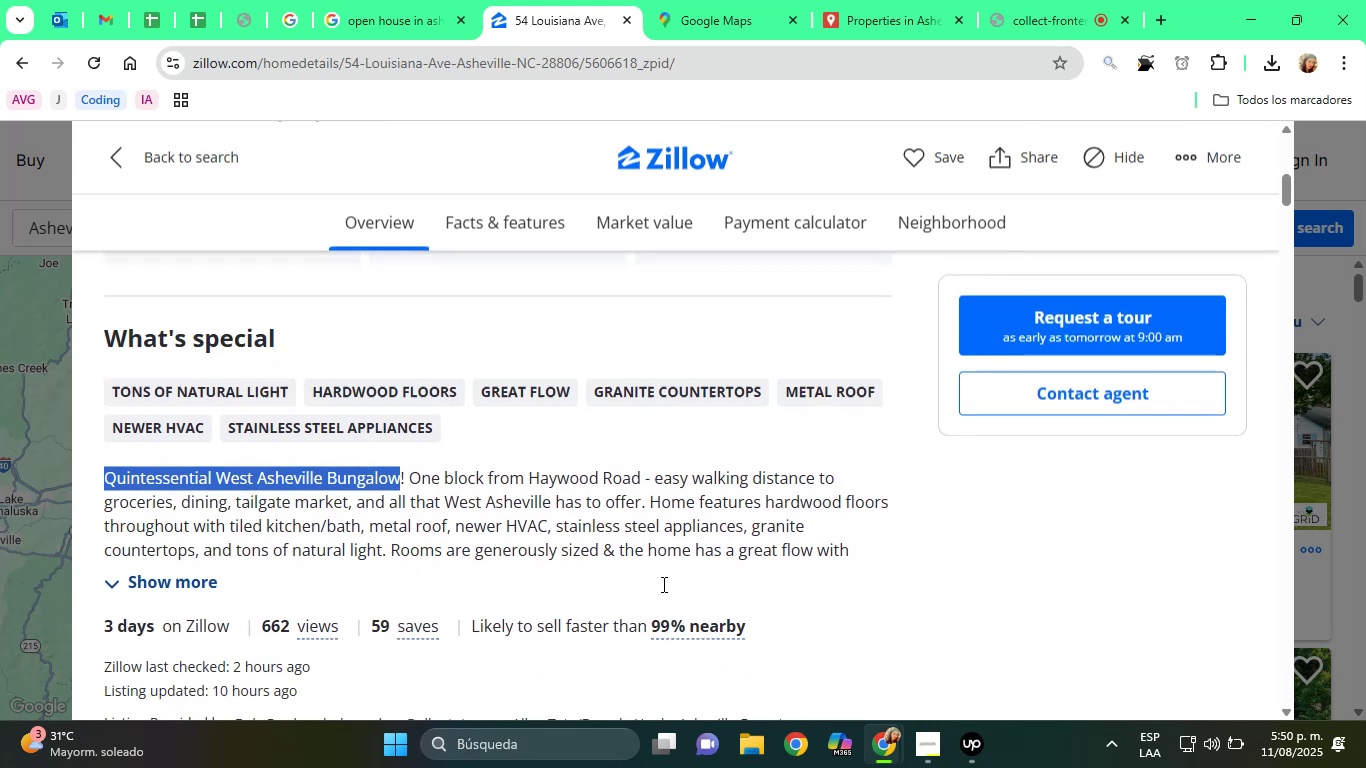 
right_click([397, 528])
 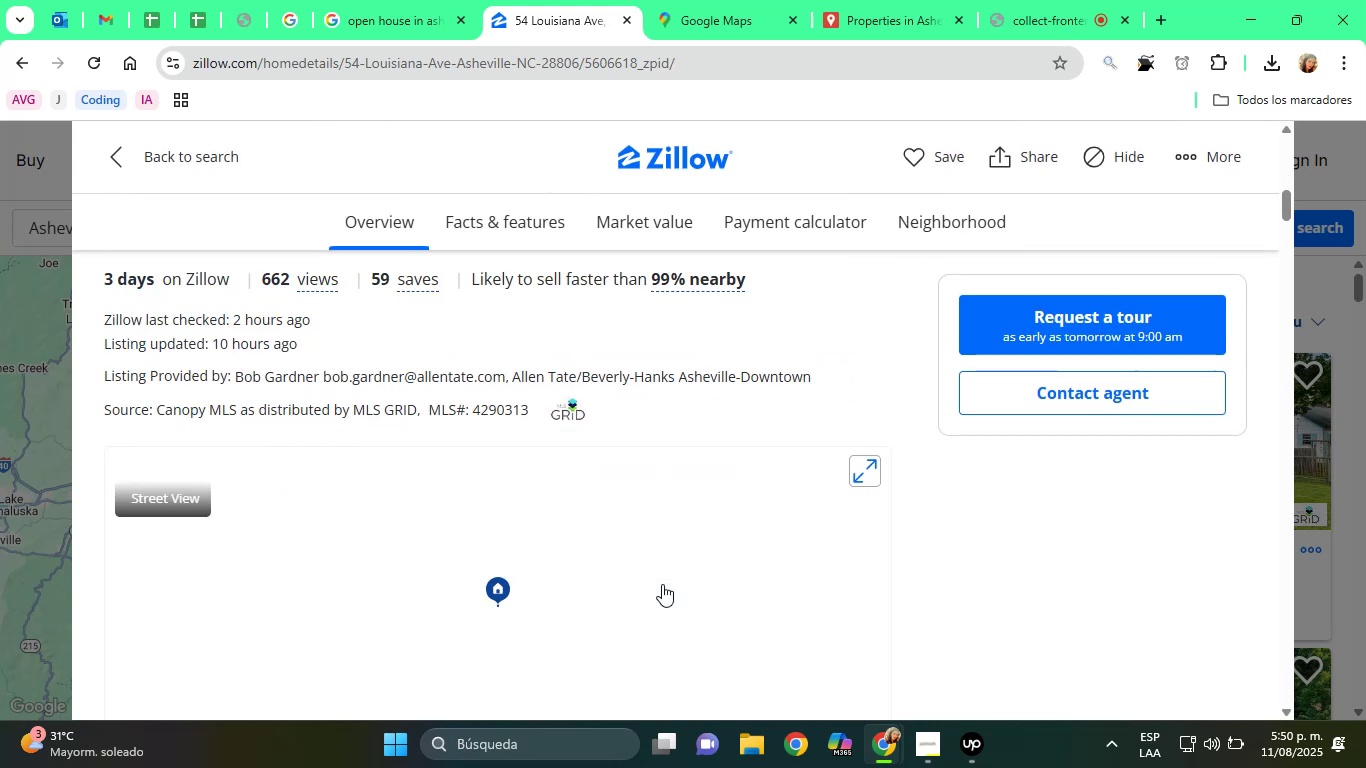 
left_click([451, 276])
 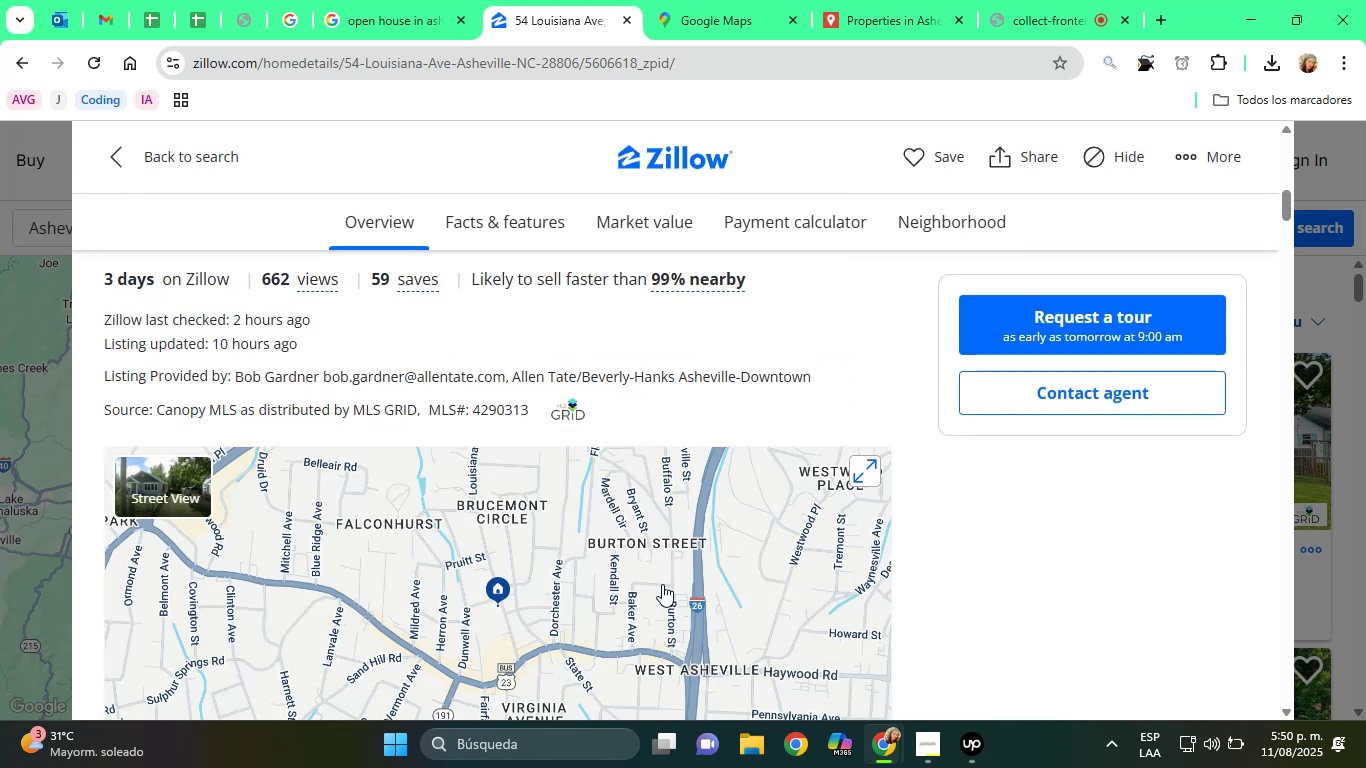 
scroll: coordinate [662, 584], scroll_direction: down, amount: 4.0
 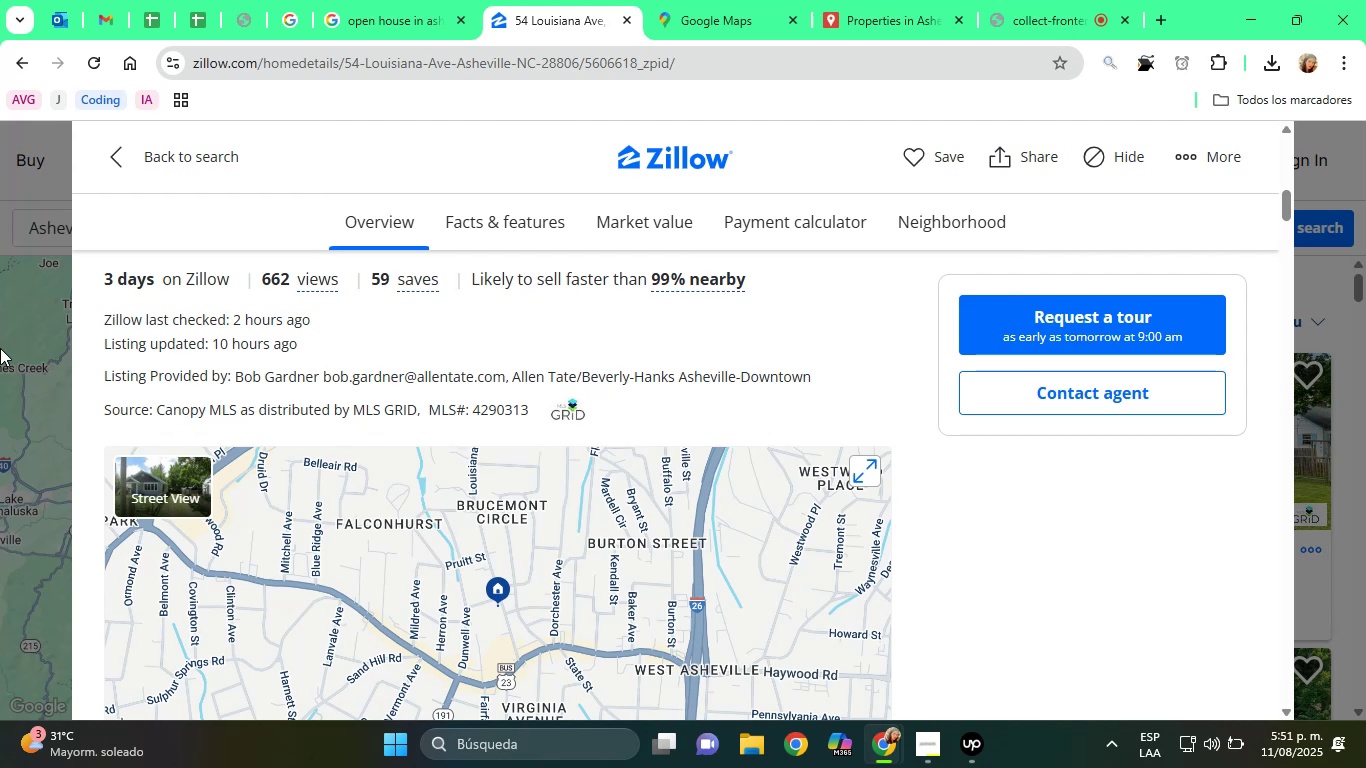 
wait(74.27)
 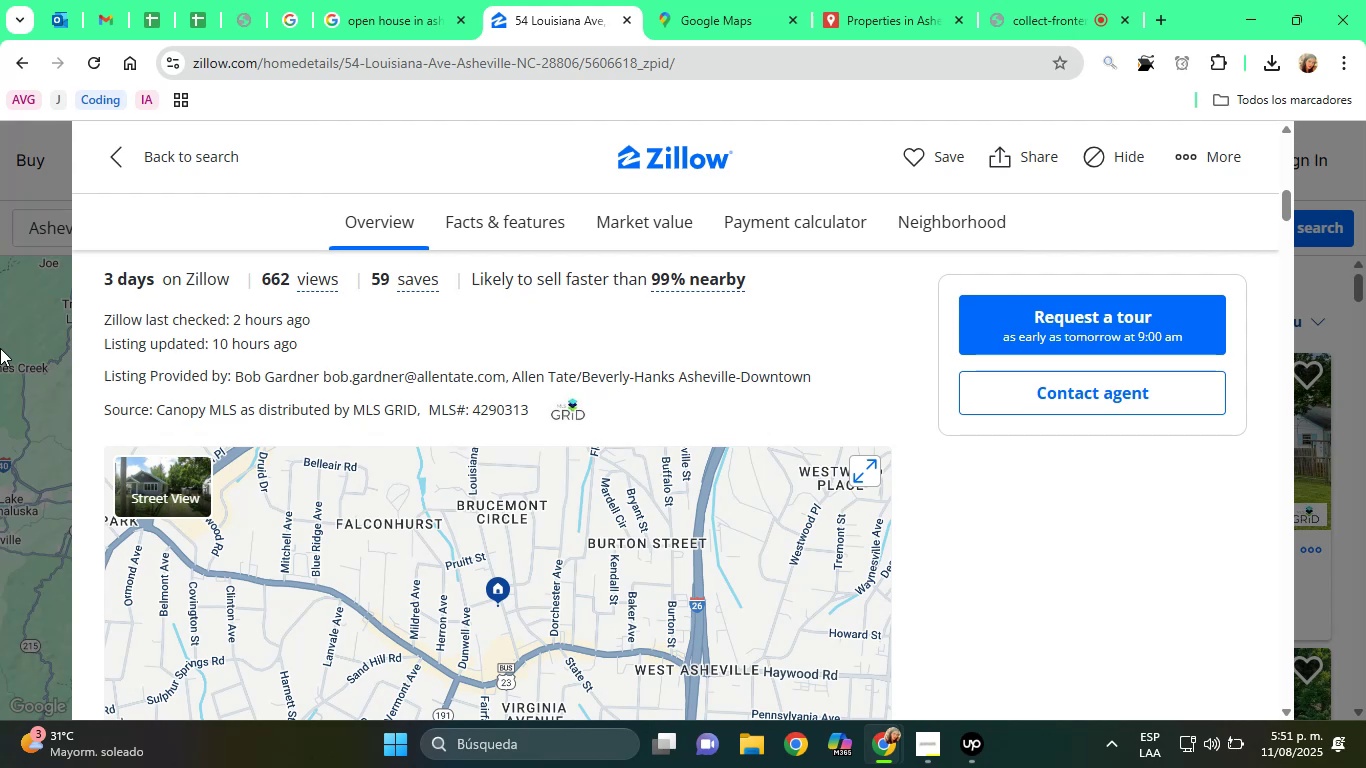 
scroll: coordinate [561, 449], scroll_direction: down, amount: 13.0
 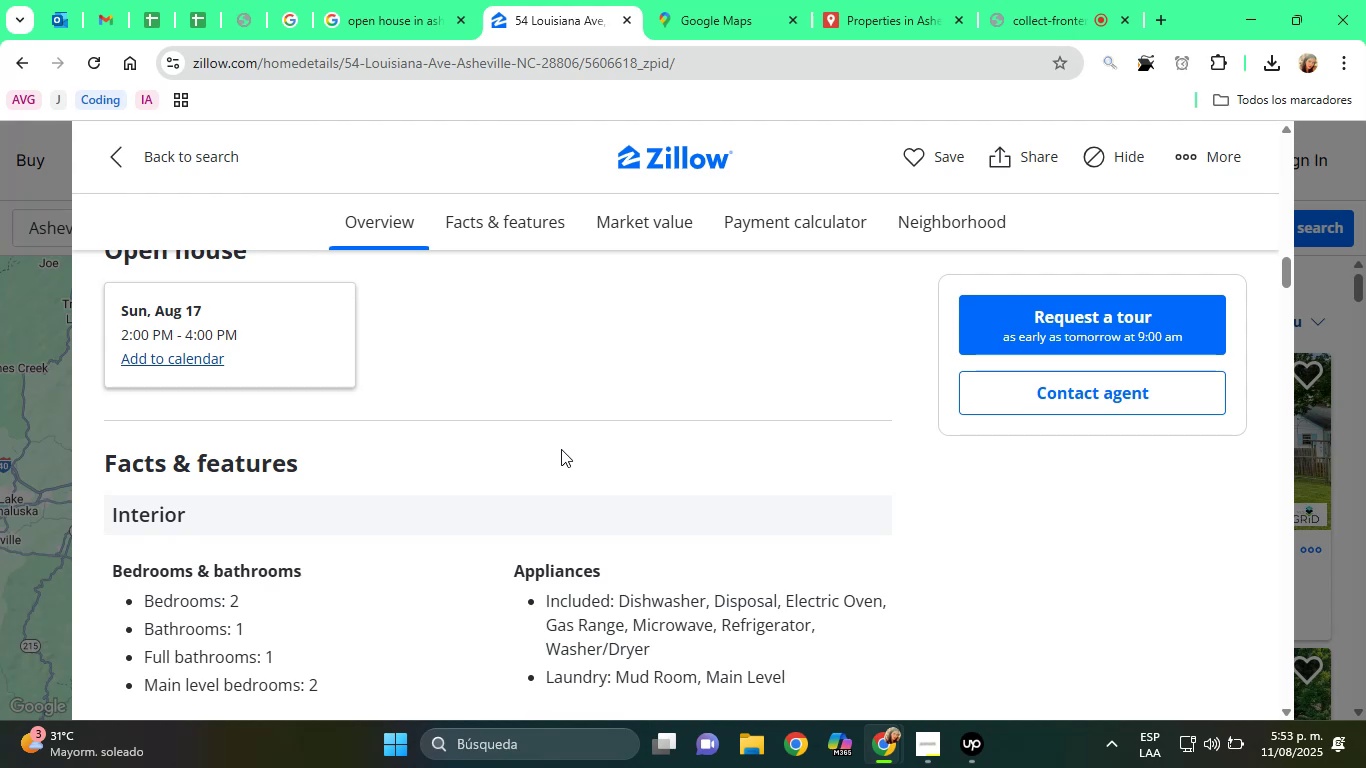 
wait(133.53)
 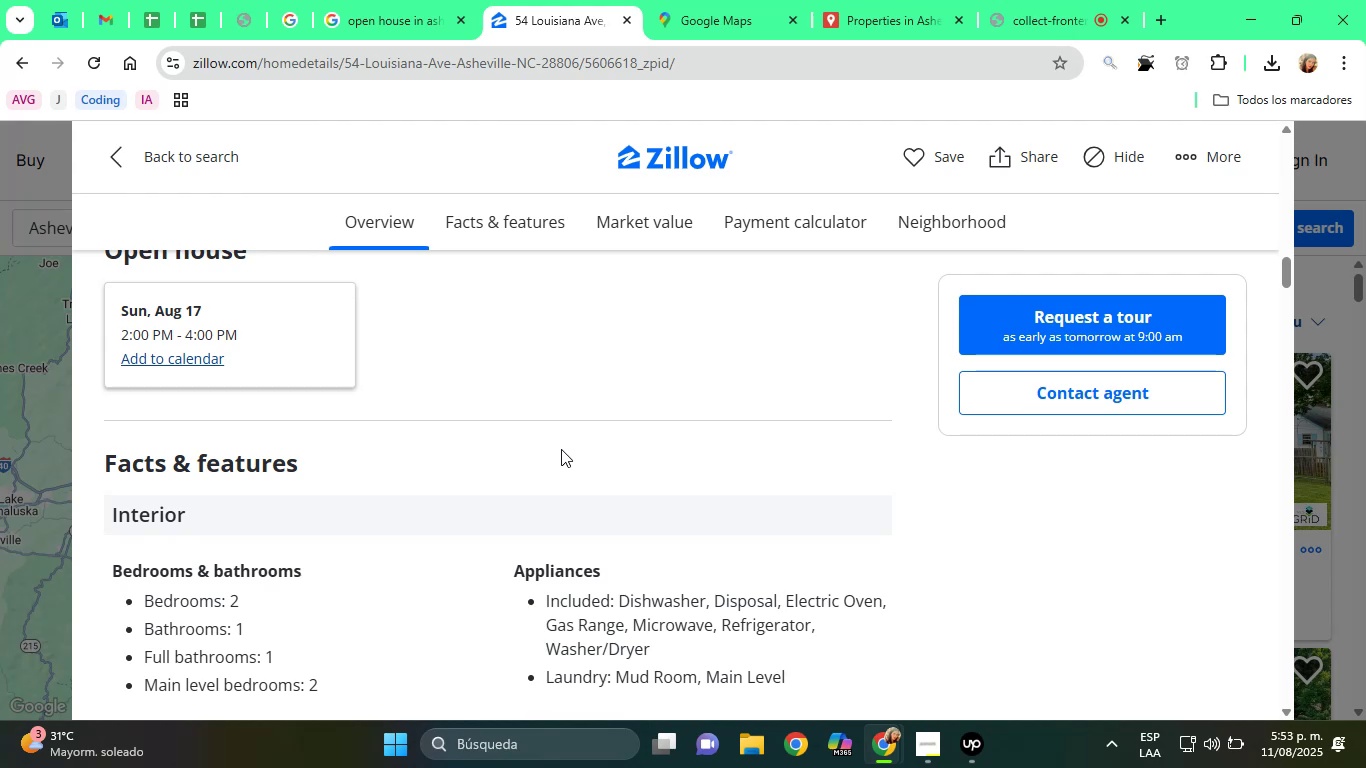 
scroll: coordinate [540, 500], scroll_direction: down, amount: 9.0
 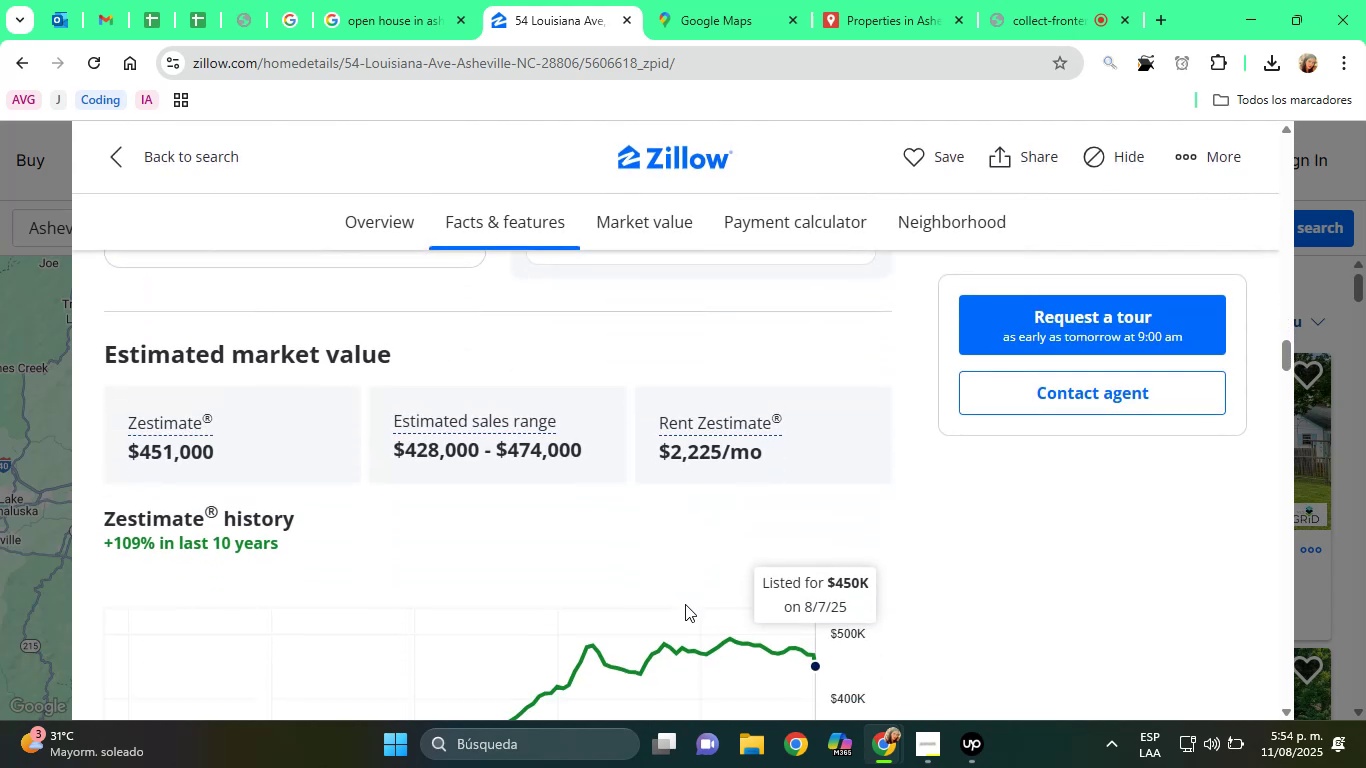 
scroll: coordinate [629, 601], scroll_direction: down, amount: 17.0
 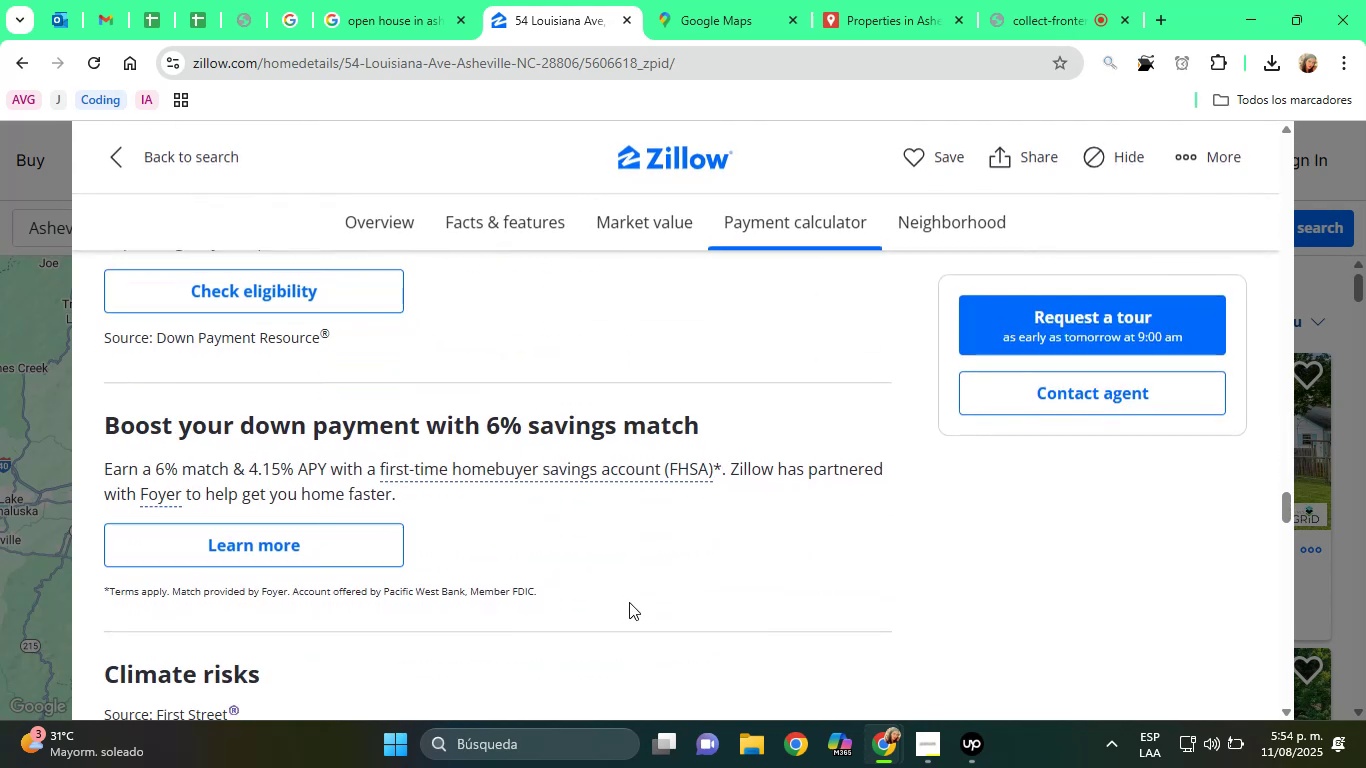 
scroll: coordinate [639, 548], scroll_direction: down, amount: 11.0
 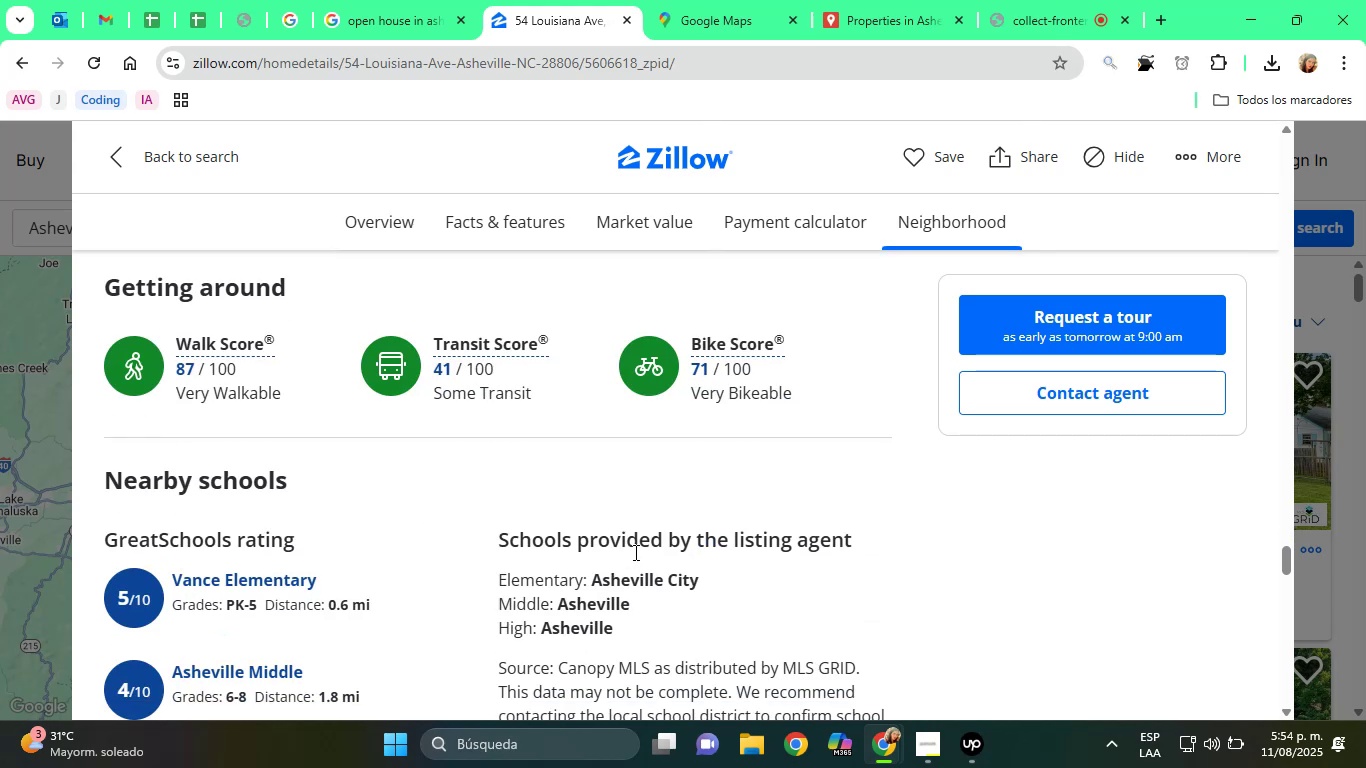 
scroll: coordinate [634, 552], scroll_direction: up, amount: 7.0
 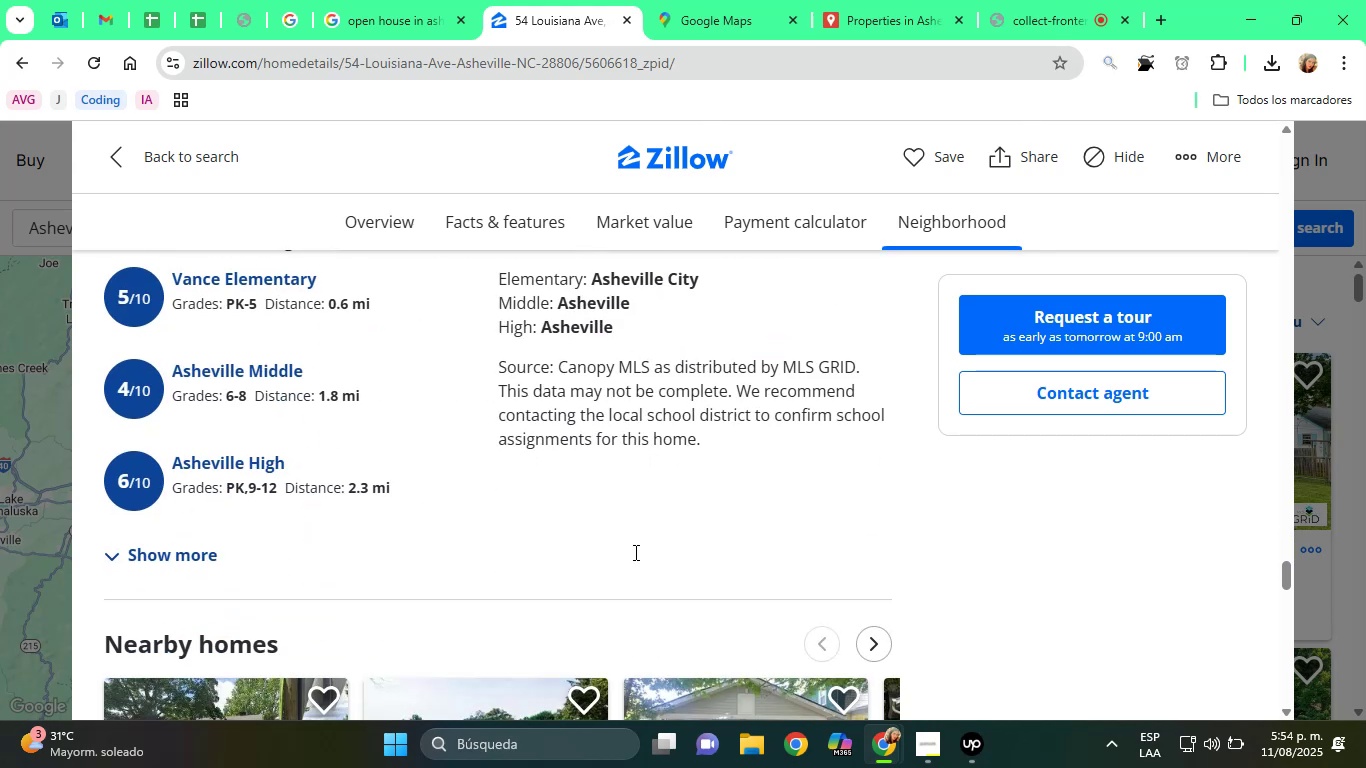 
scroll: coordinate [541, 455], scroll_direction: down, amount: 20.0
 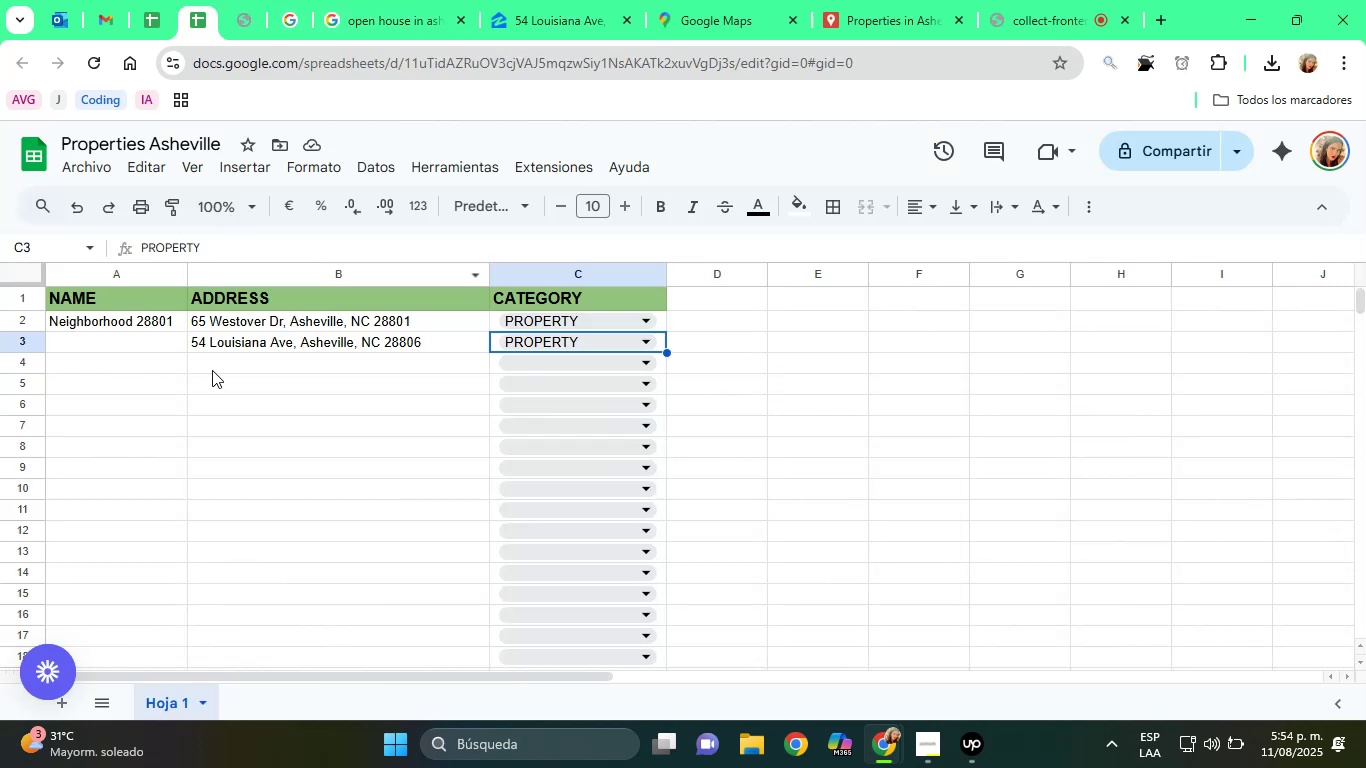 
scroll: coordinate [352, 257], scroll_direction: down, amount: 8.0
 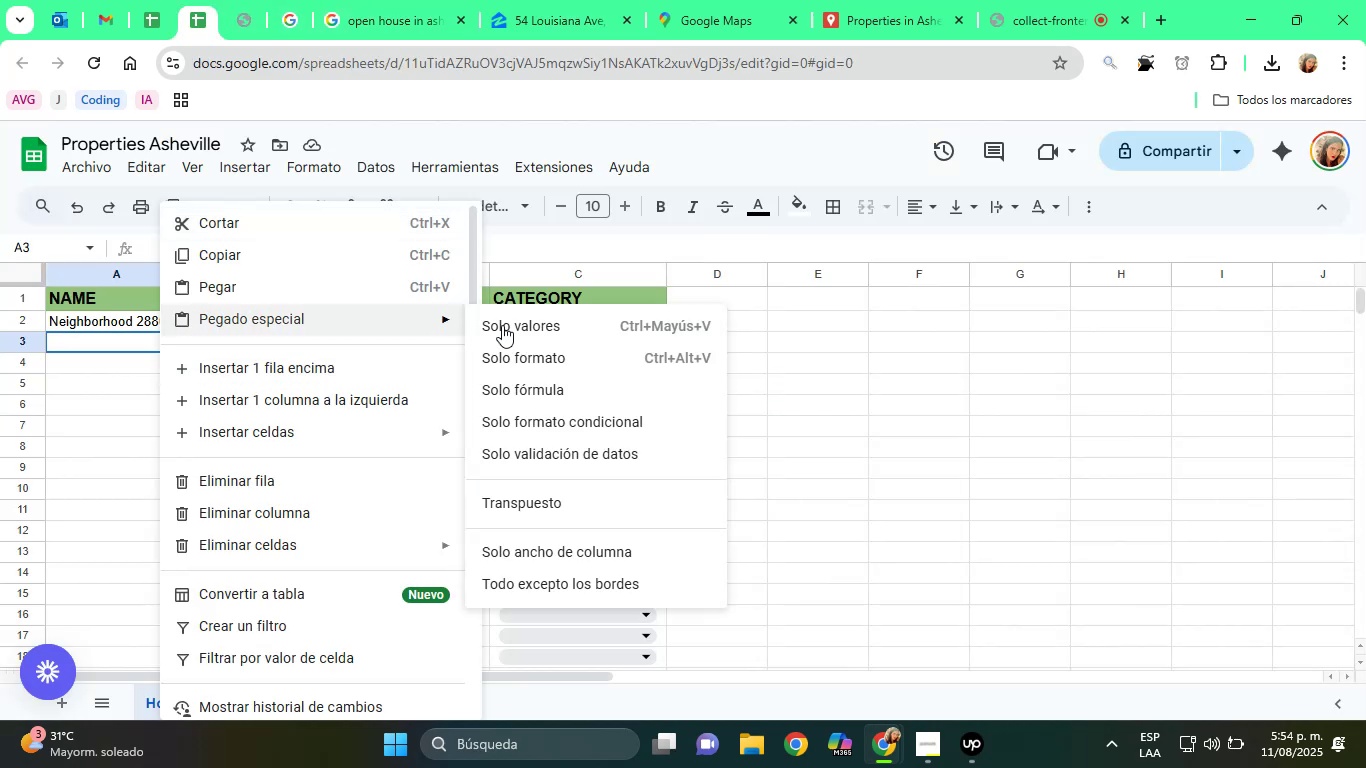 
left_click([207, 0])
 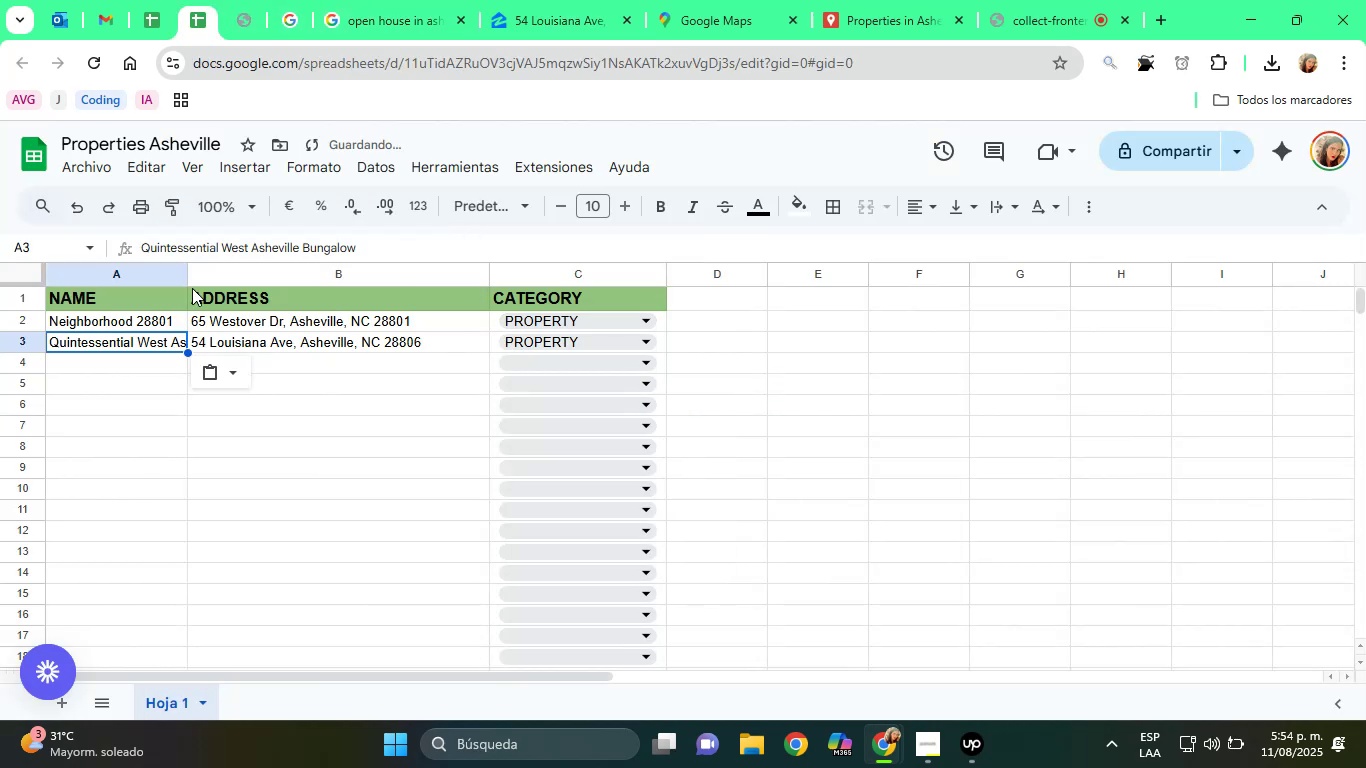 
left_click([160, 348])
 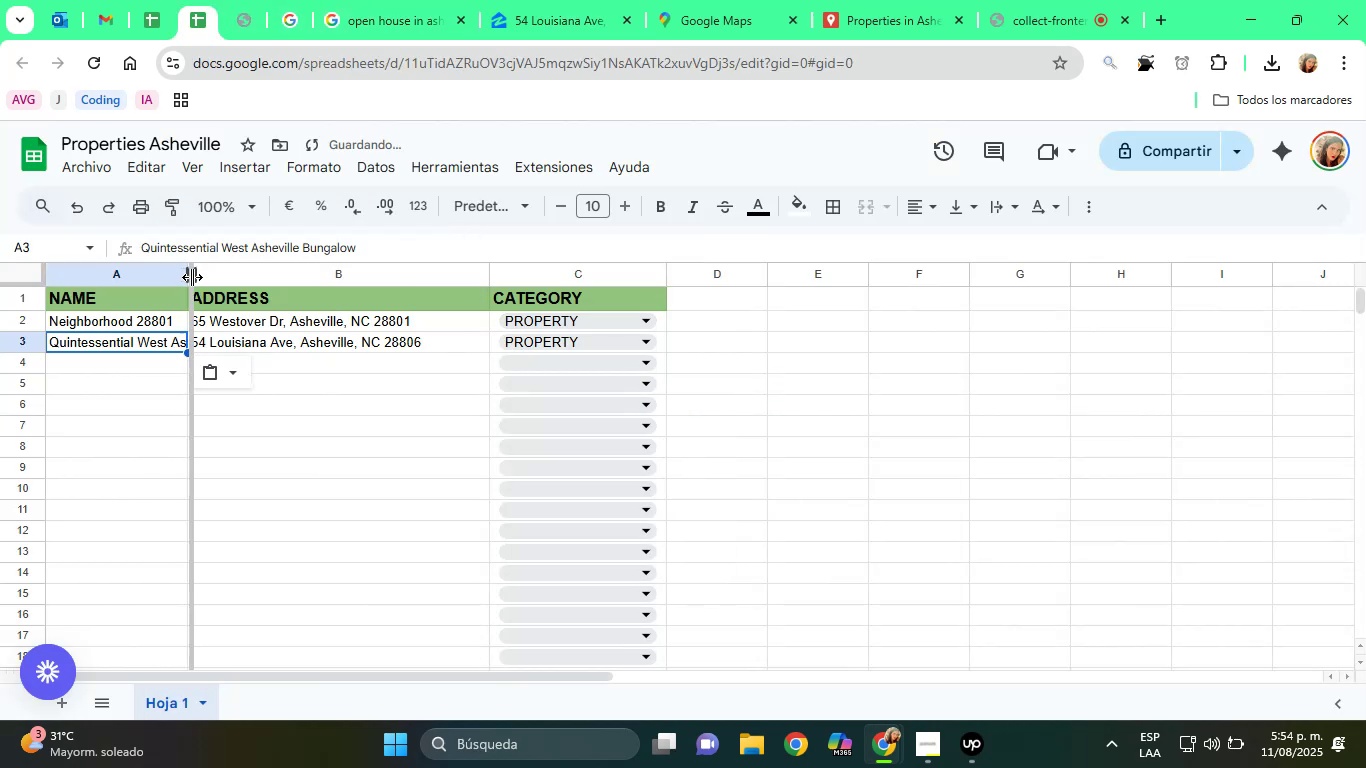 
right_click([160, 348])
 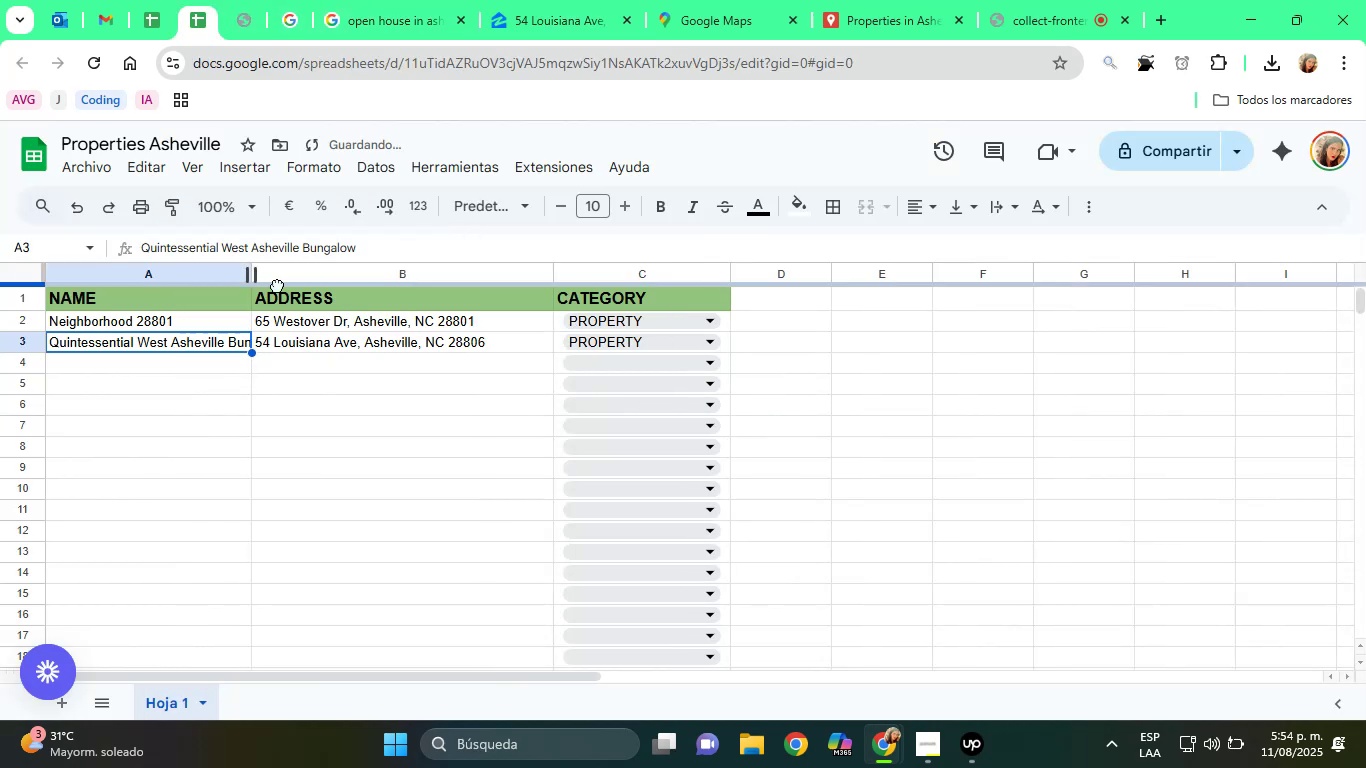 
left_click([502, 325])
 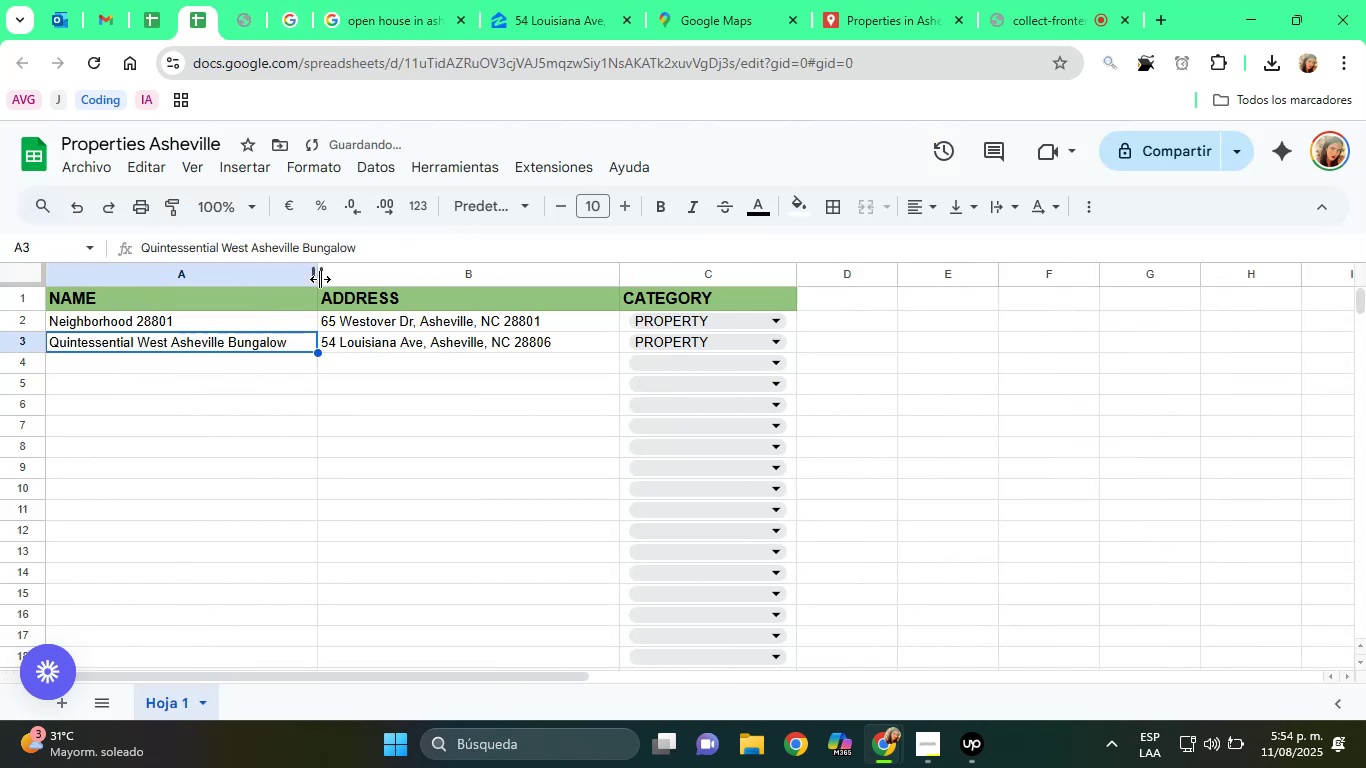 
left_click_drag(start_coordinate=[187, 277], to_coordinate=[250, 283])
 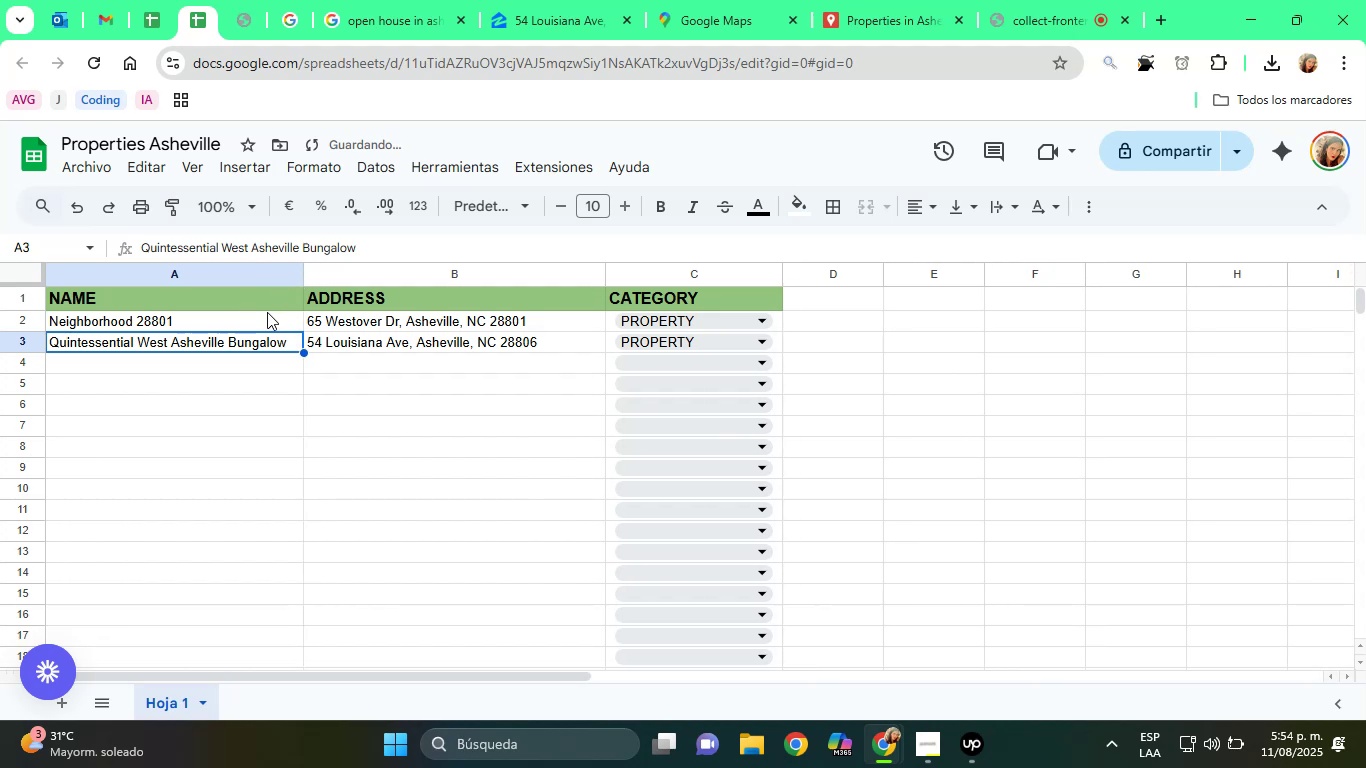 
left_click_drag(start_coordinate=[250, 284], to_coordinate=[285, 286])
 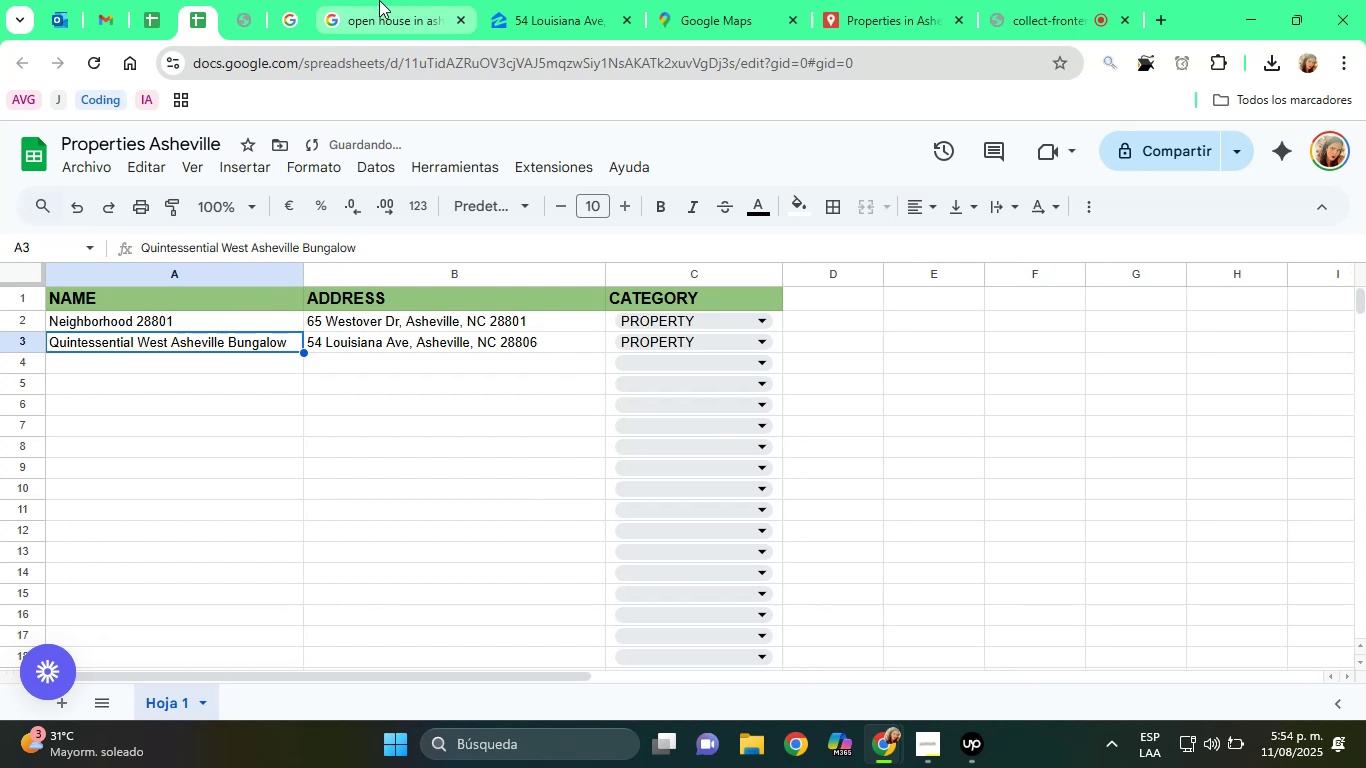 
left_click_drag(start_coordinate=[255, 277], to_coordinate=[320, 279])
 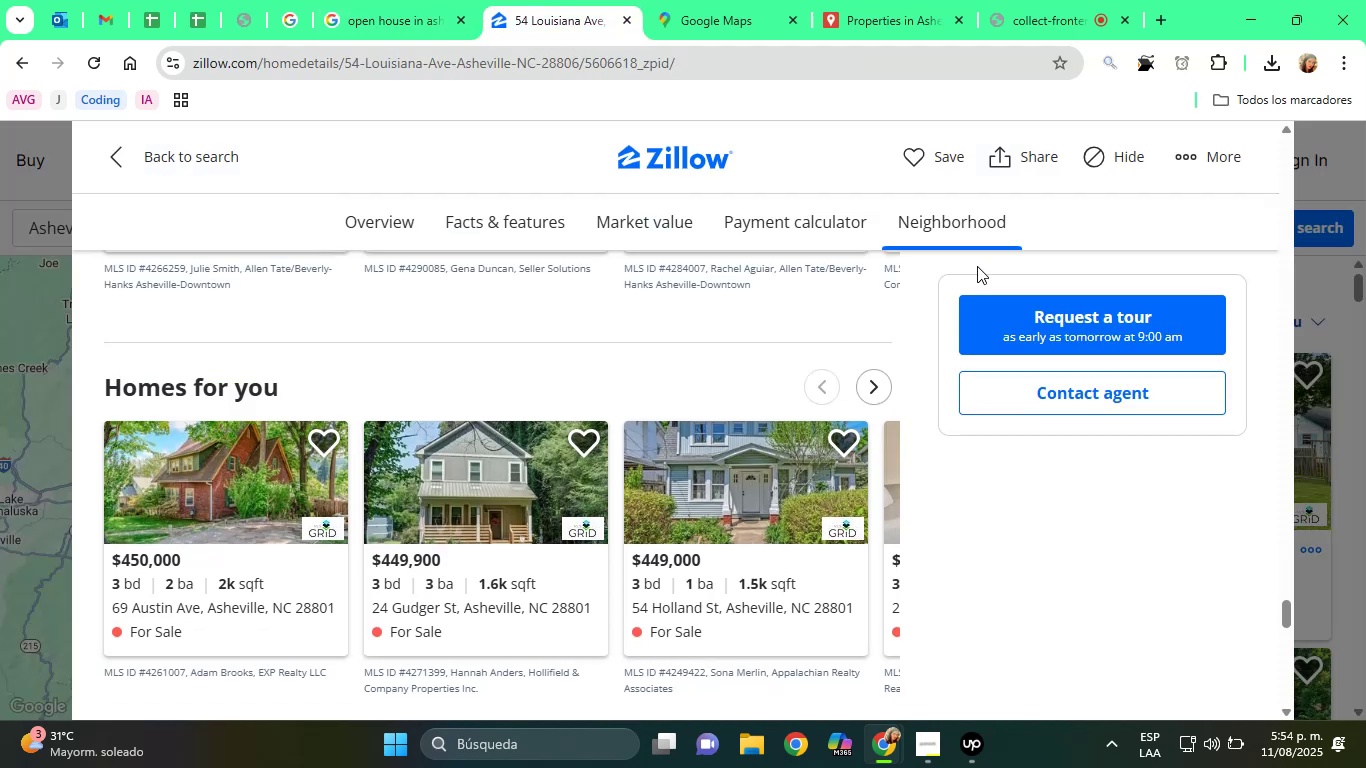 
left_click_drag(start_coordinate=[320, 279], to_coordinate=[305, 279])
 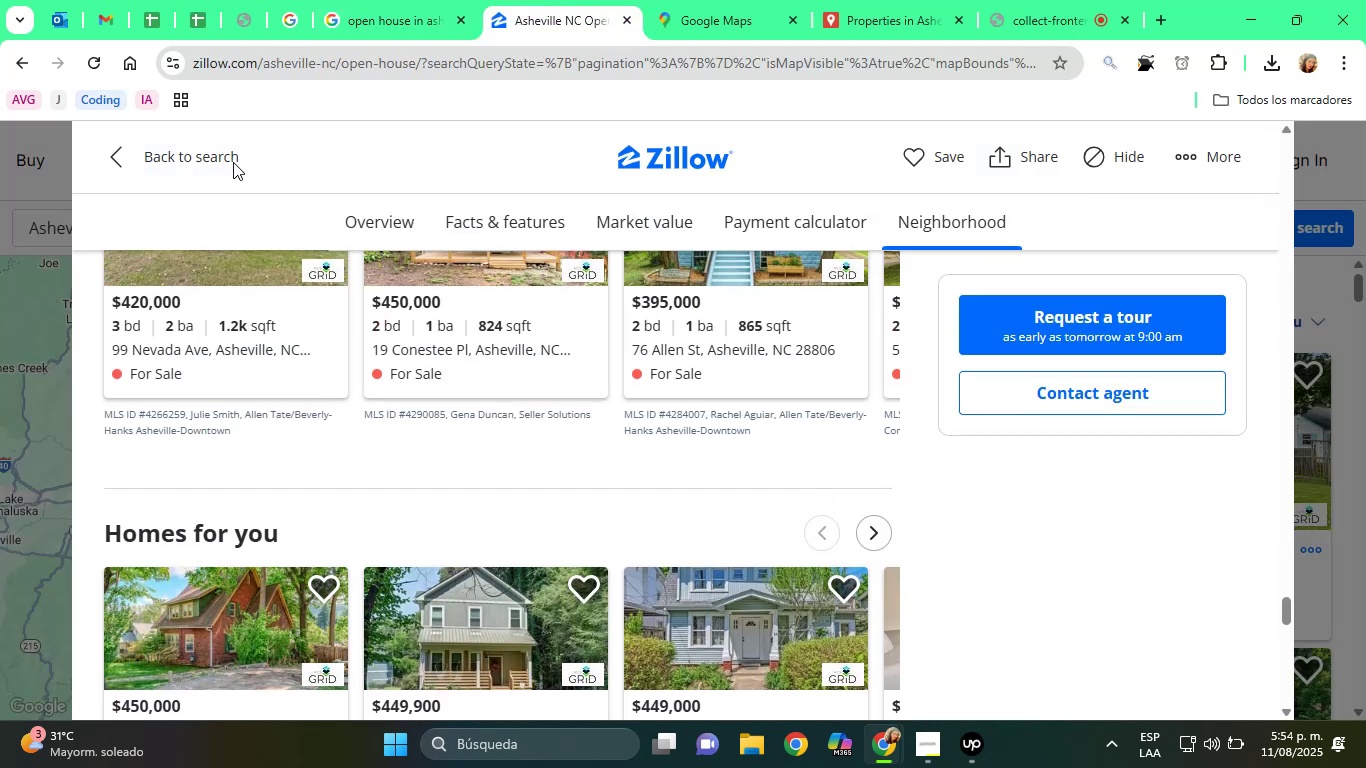 
left_click([528, 0])
 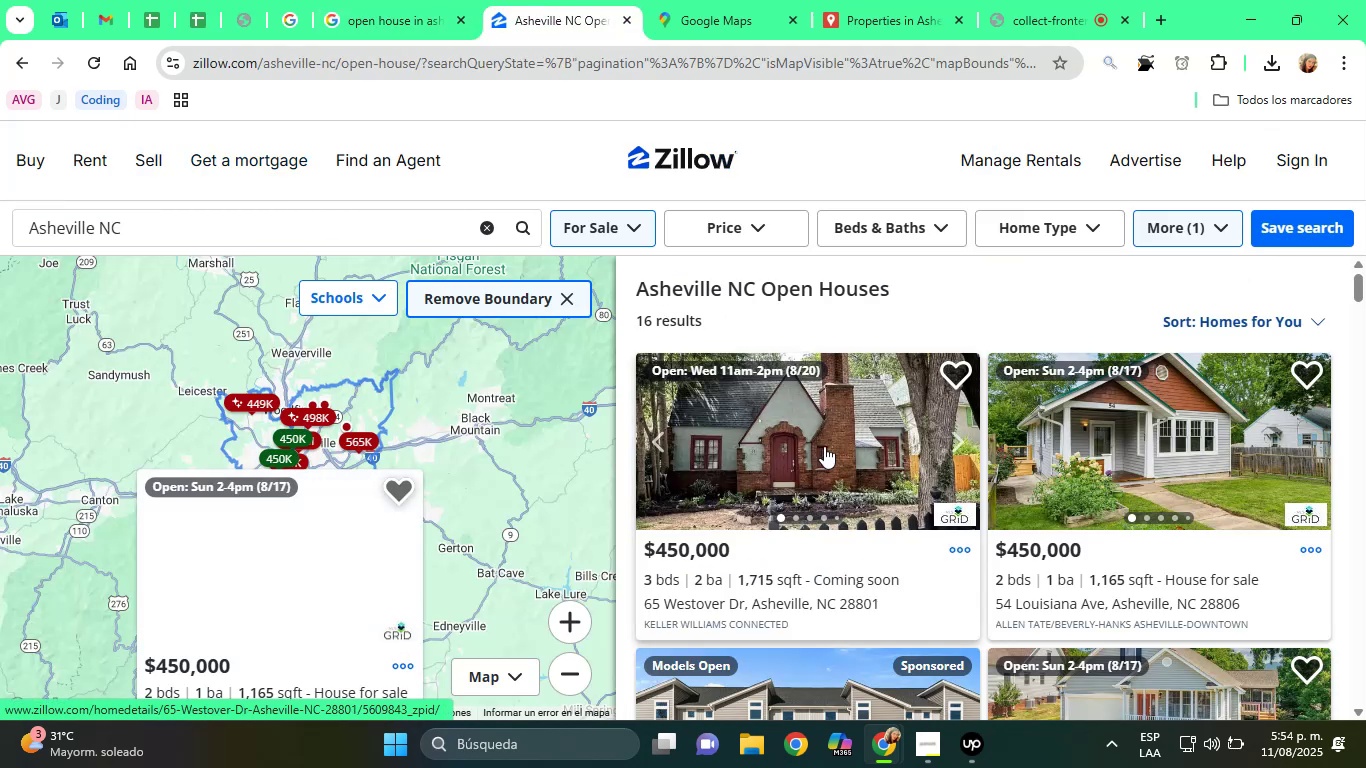 
scroll: coordinate [789, 485], scroll_direction: up, amount: 4.0
 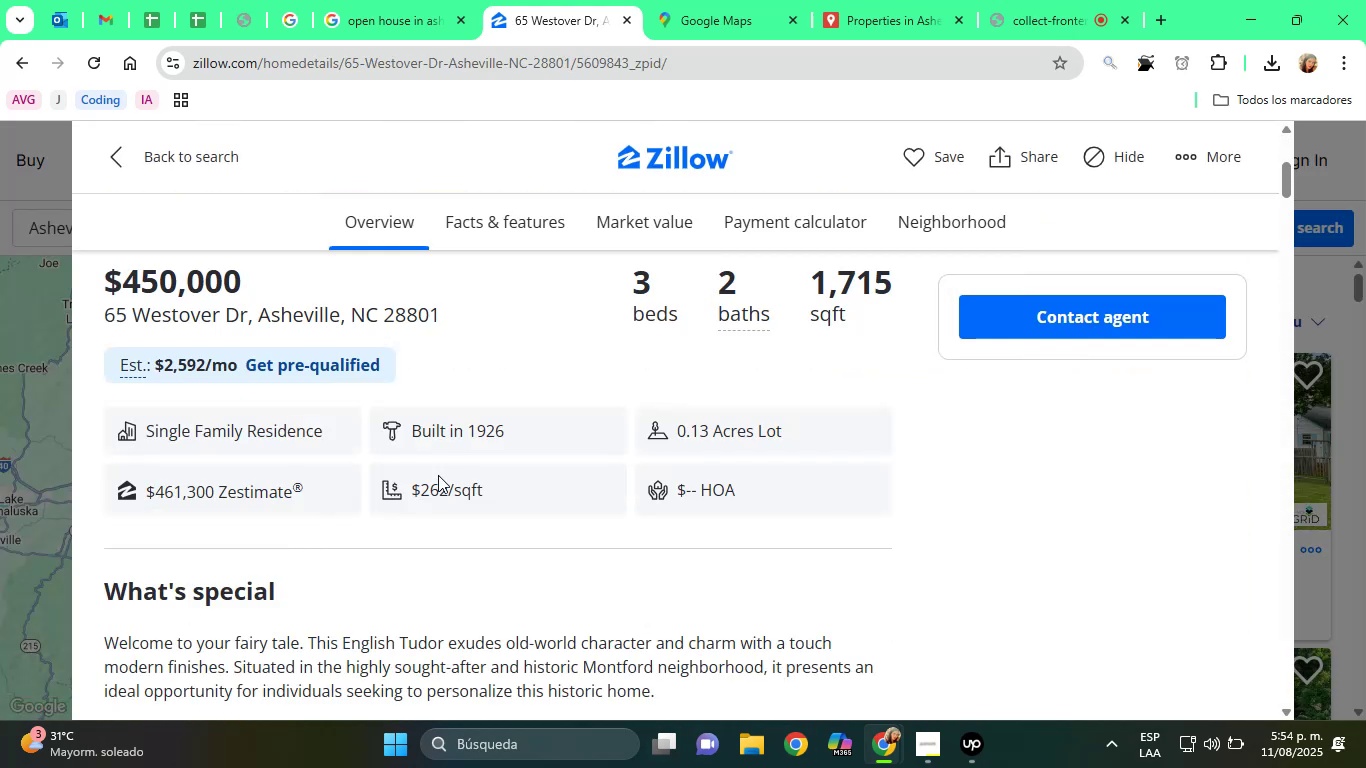 
left_click([775, 422])
 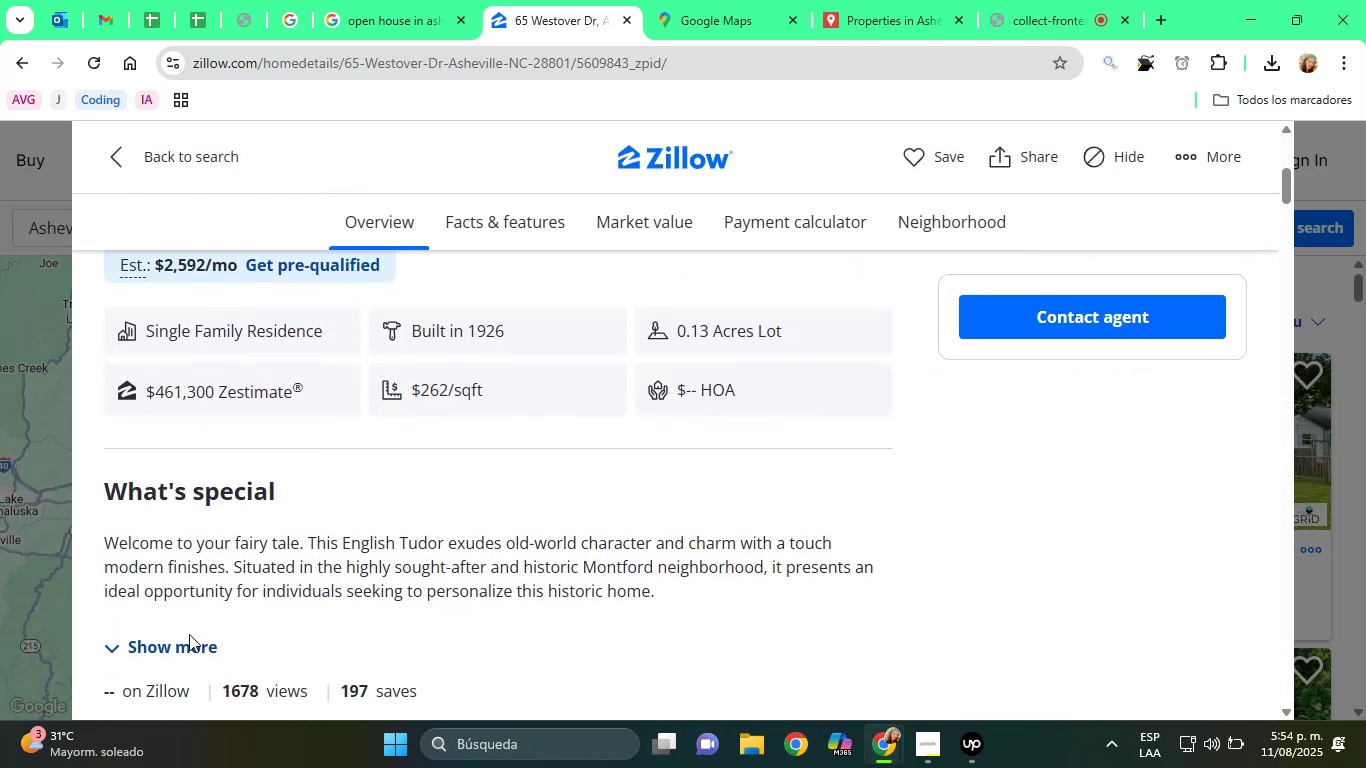 
scroll: coordinate [404, 486], scroll_direction: down, amount: 5.0
 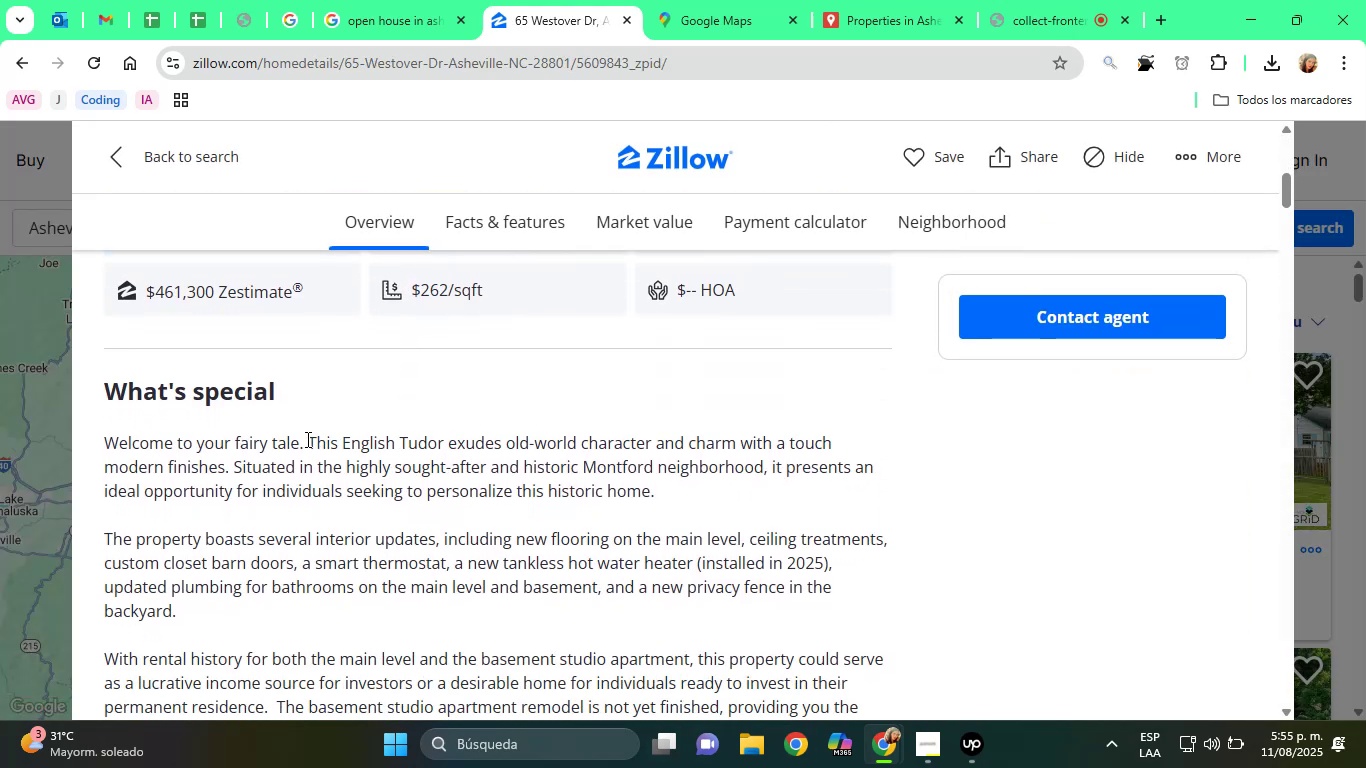 
left_click([182, 649])
 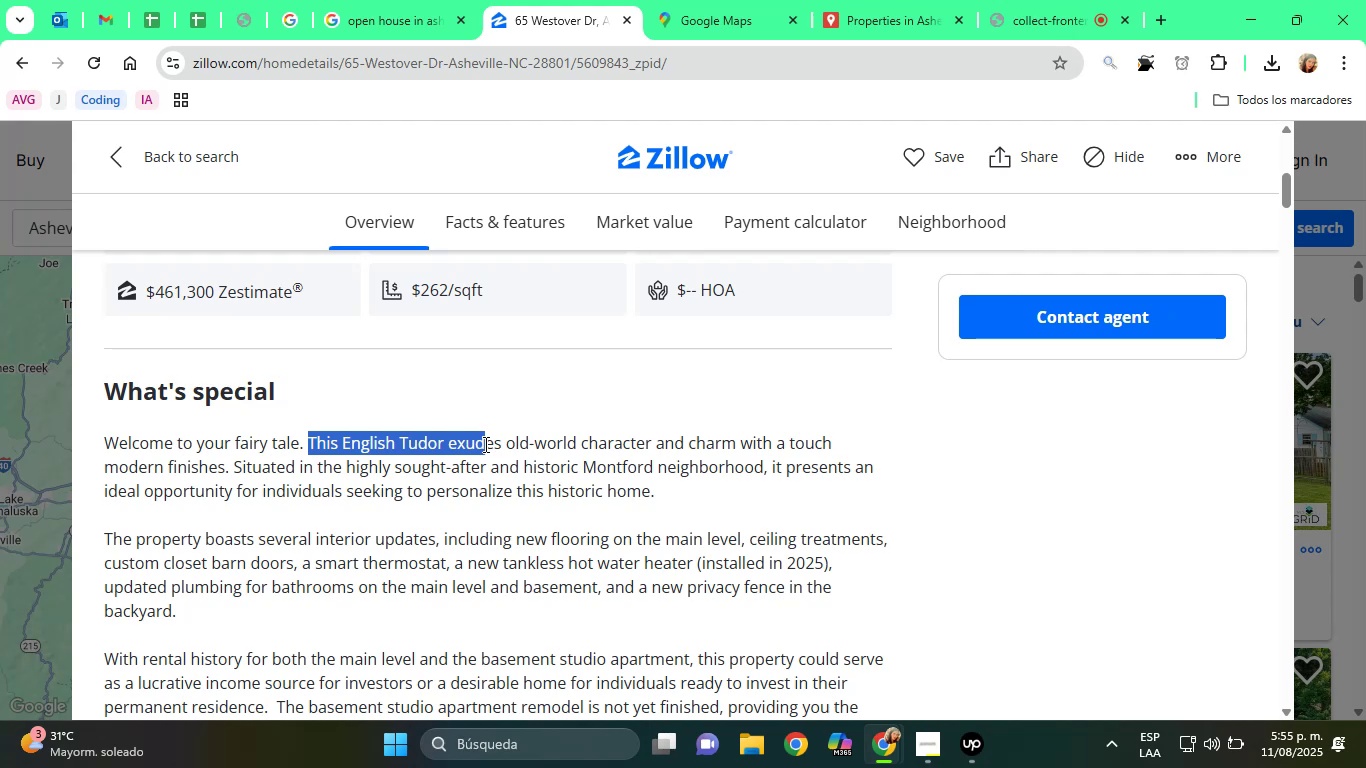 
scroll: coordinate [472, 522], scroll_direction: down, amount: 1.0
 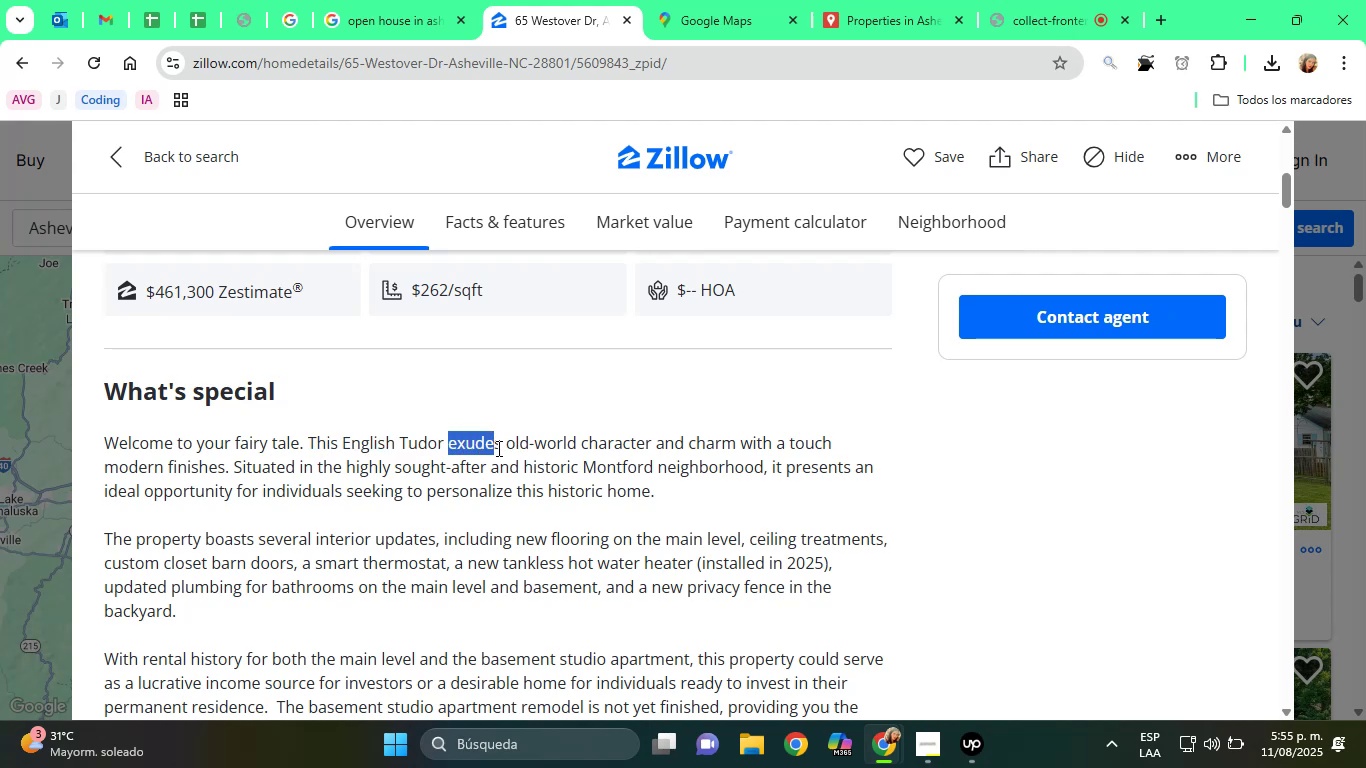 
left_click_drag(start_coordinate=[306, 439], to_coordinate=[484, 444])
 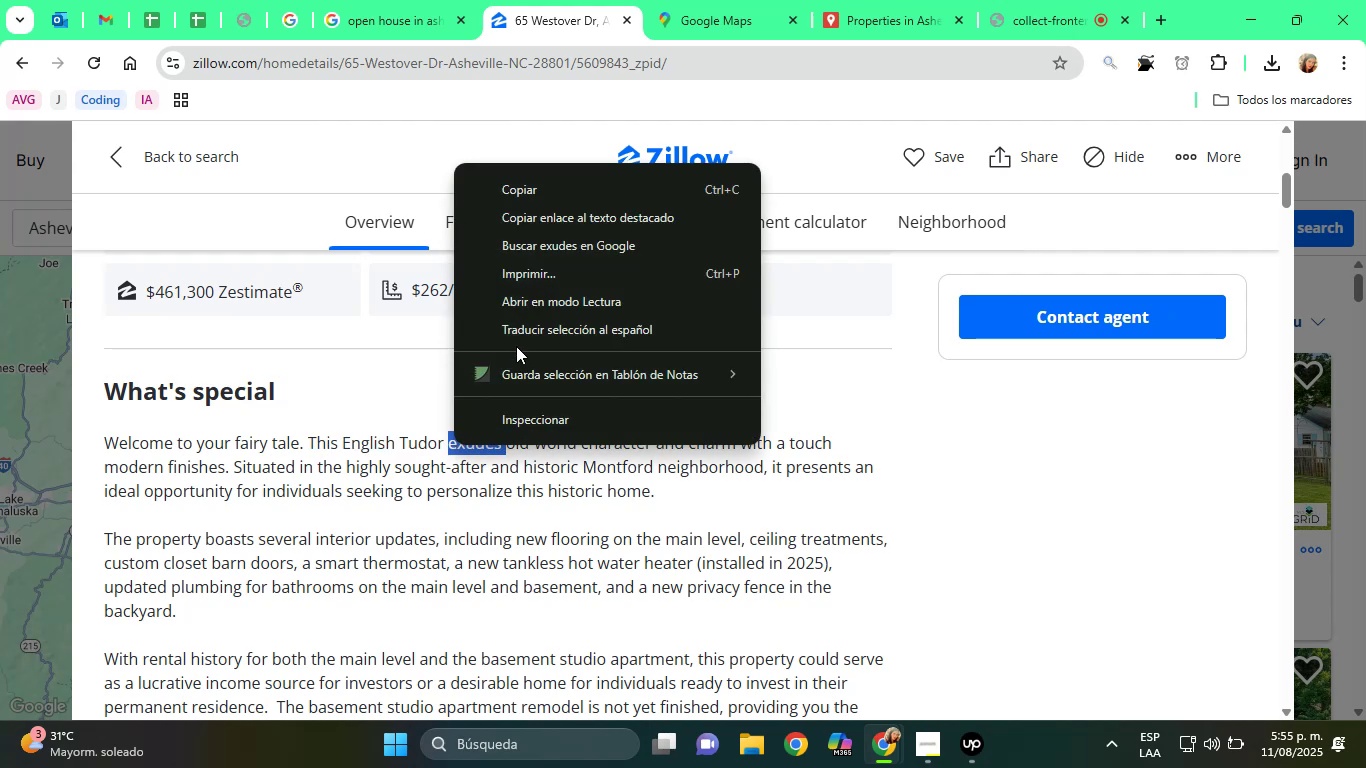 
left_click([484, 445])
 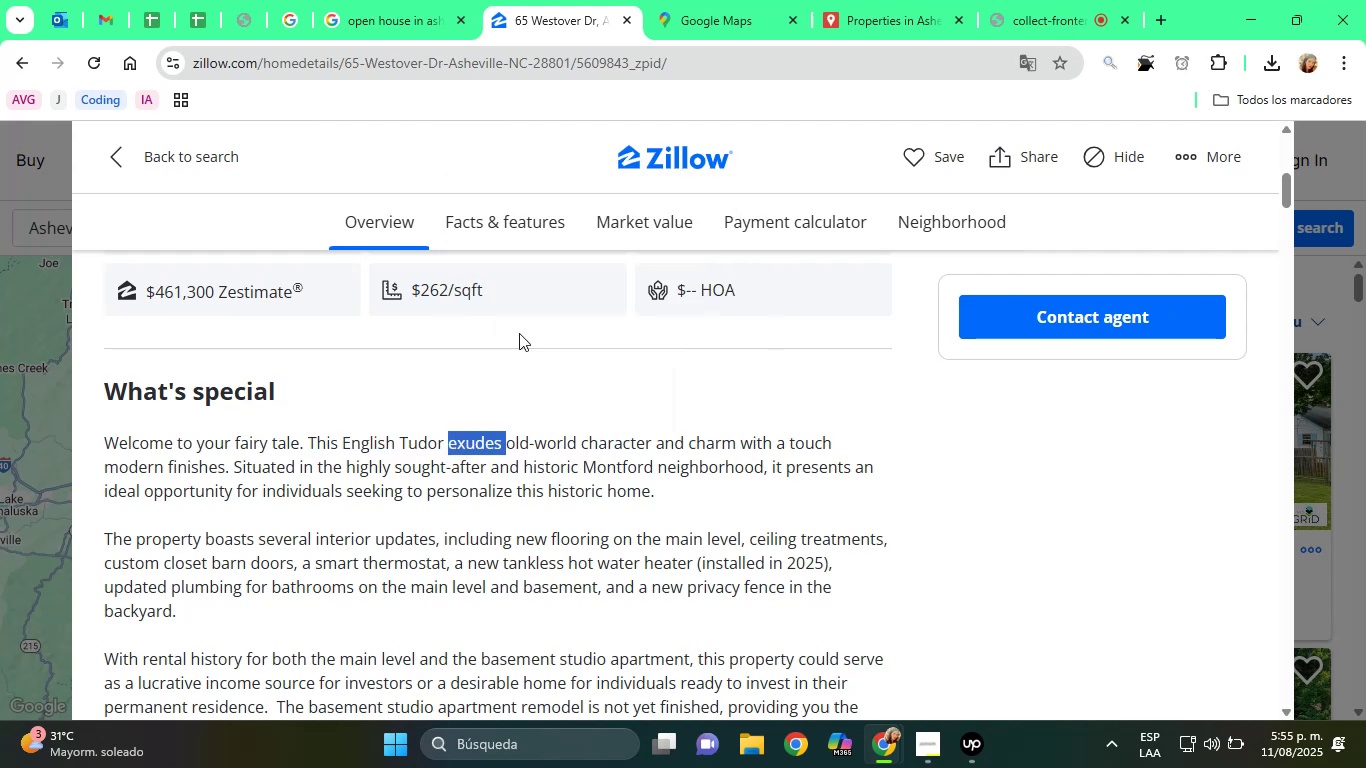 
left_click_drag(start_coordinate=[450, 444], to_coordinate=[497, 448])
 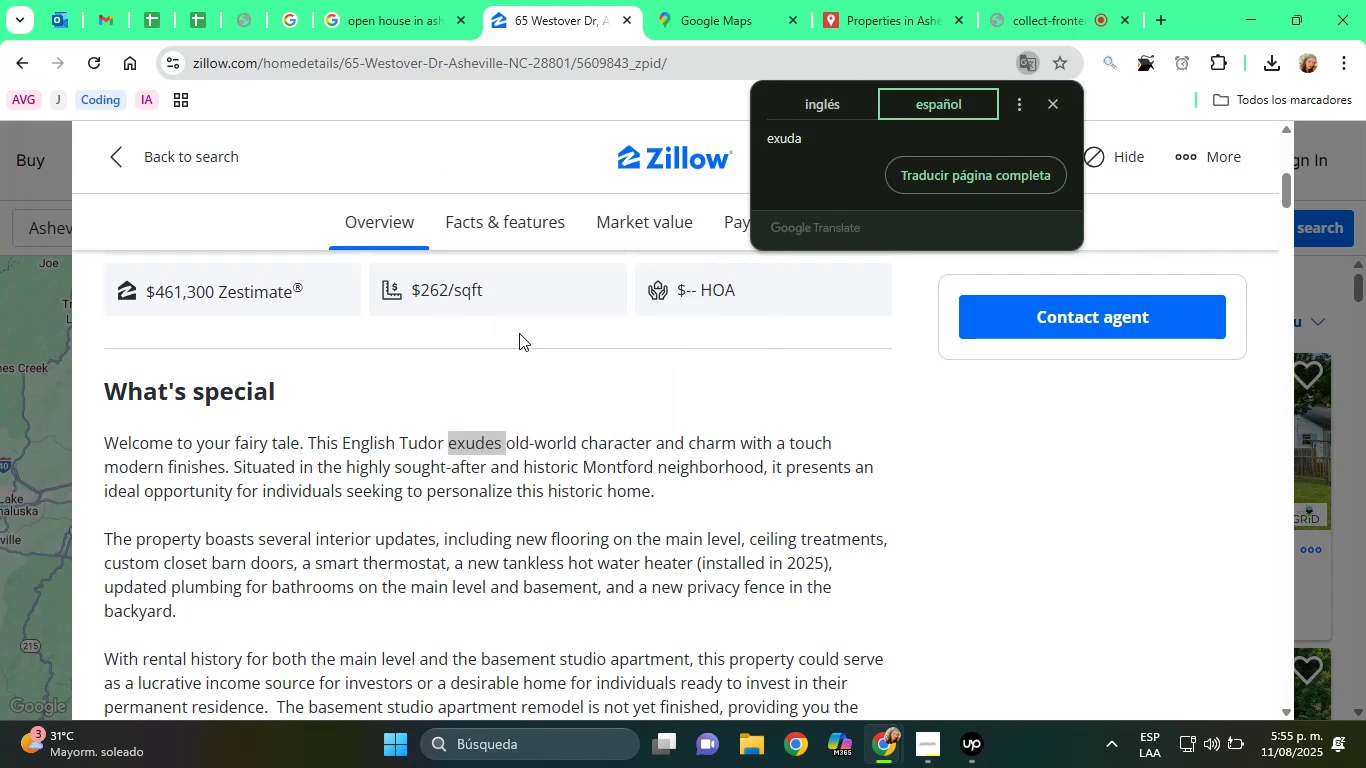 
left_click_drag(start_coordinate=[506, 444], to_coordinate=[450, 443])
 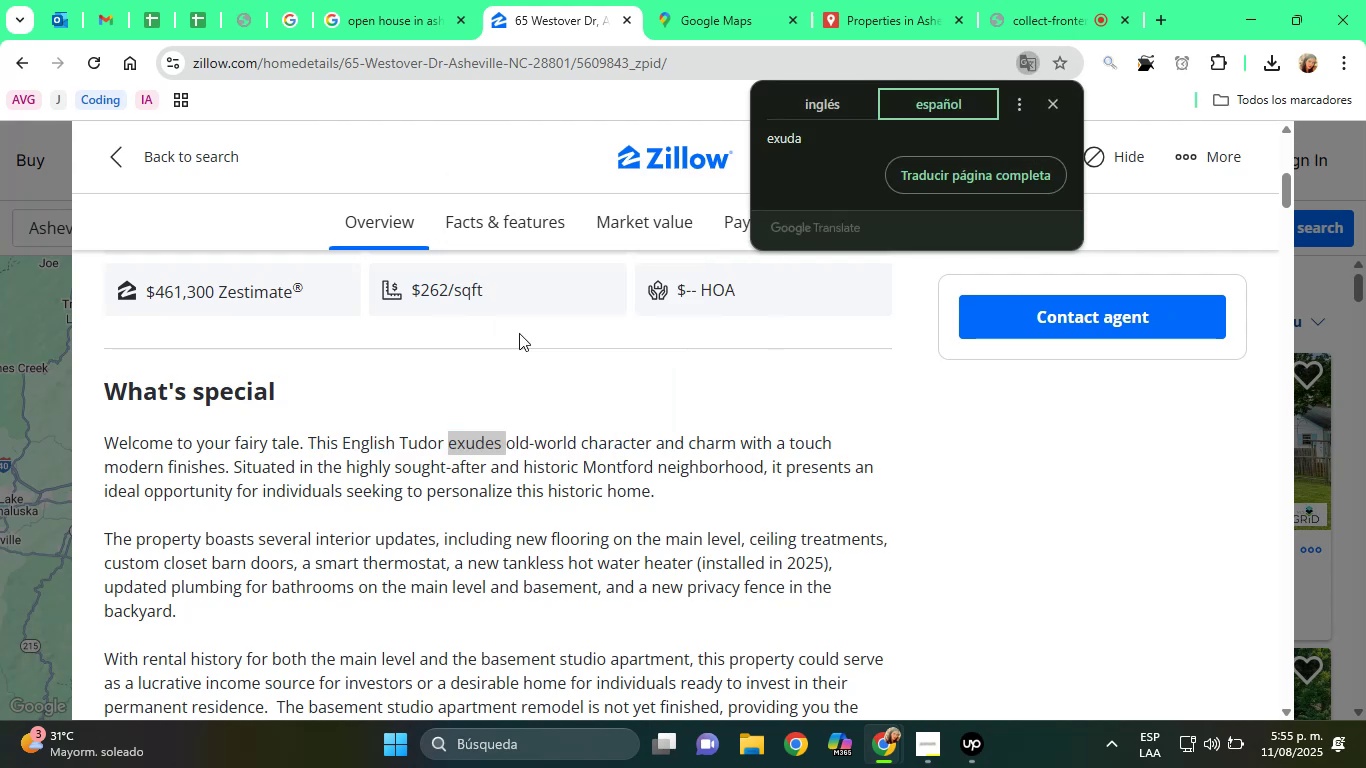 
right_click([454, 445])
 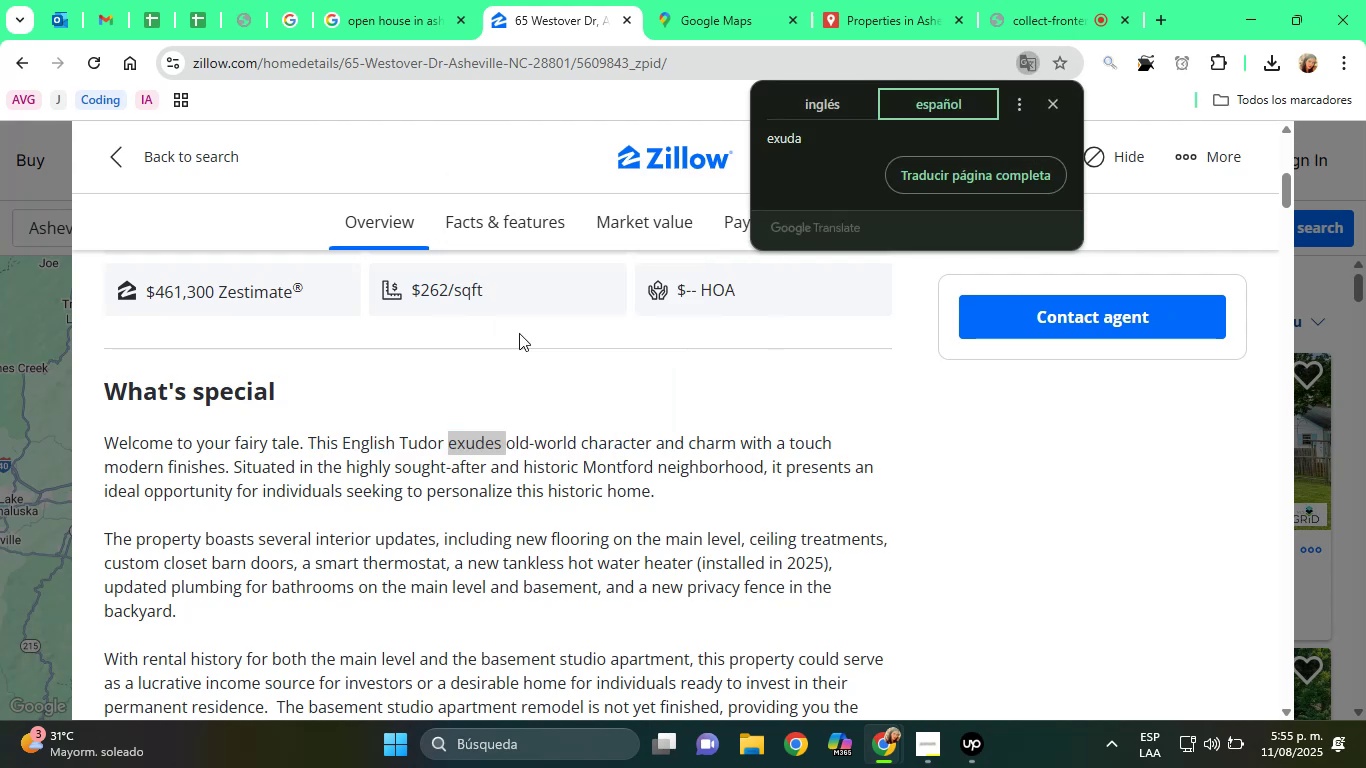 
left_click([519, 333])
 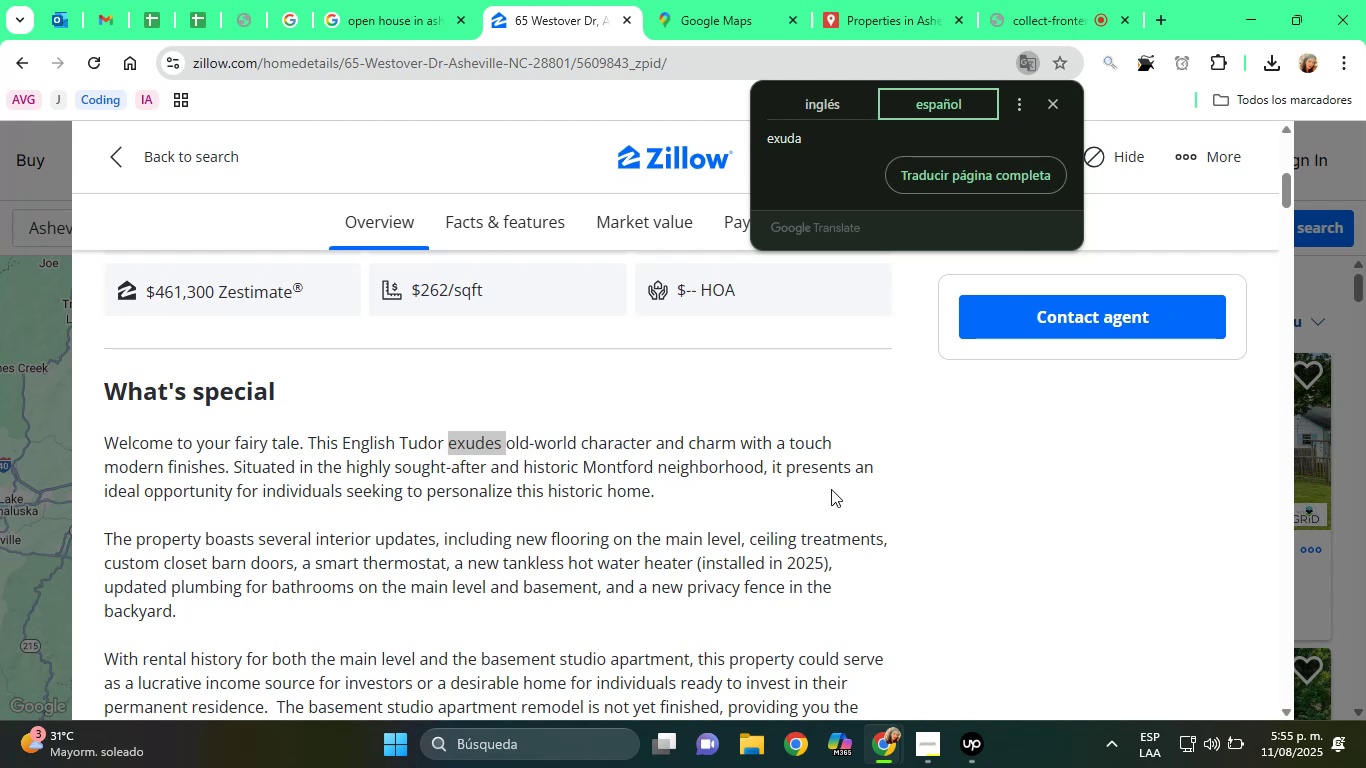 
wait(8.07)
 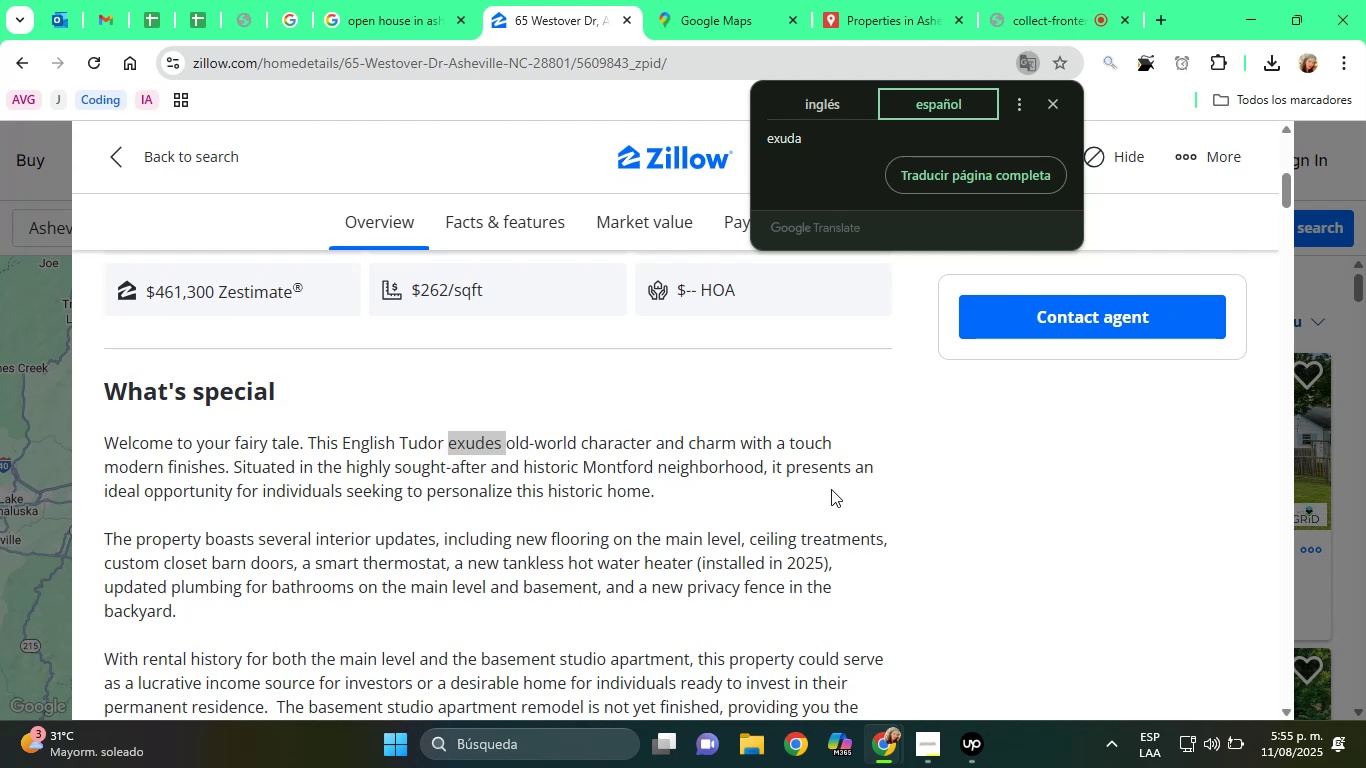 
left_click([823, 467])
 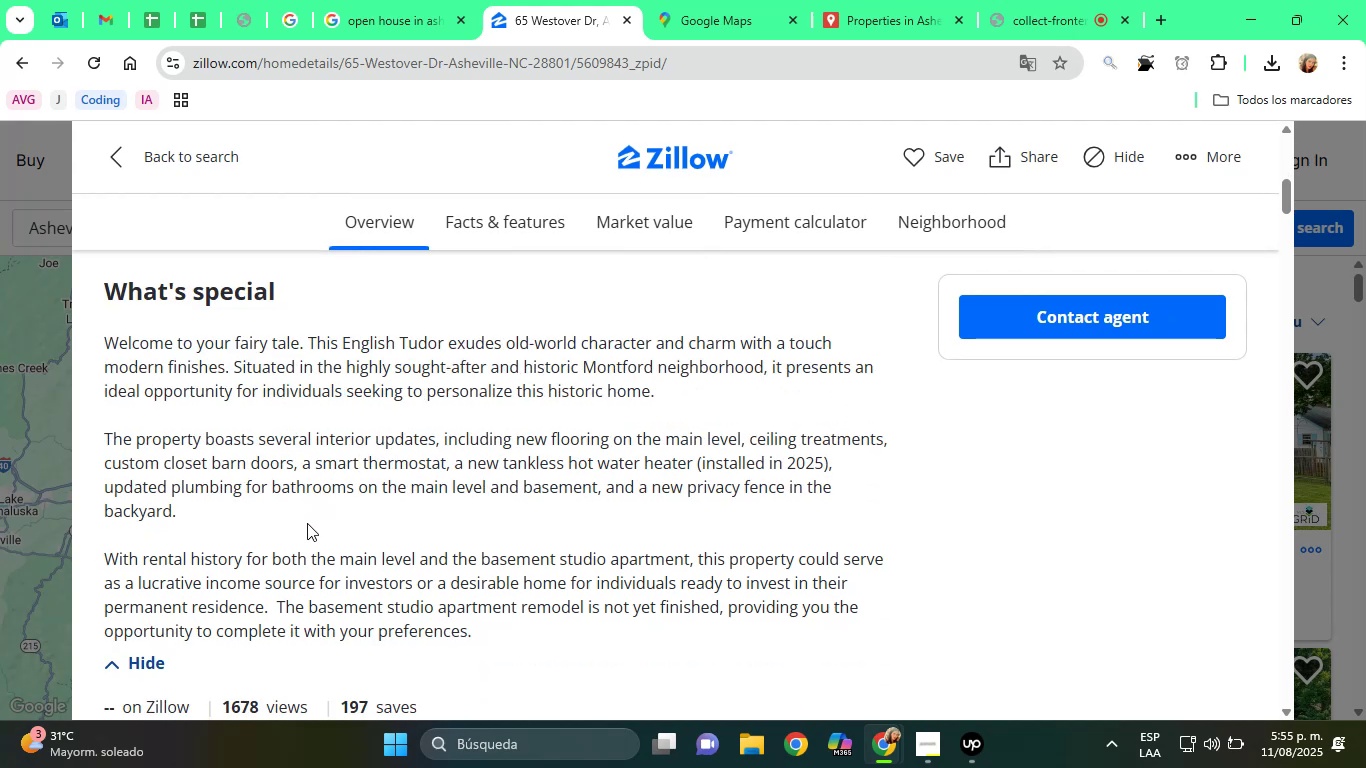 
wait(6.87)
 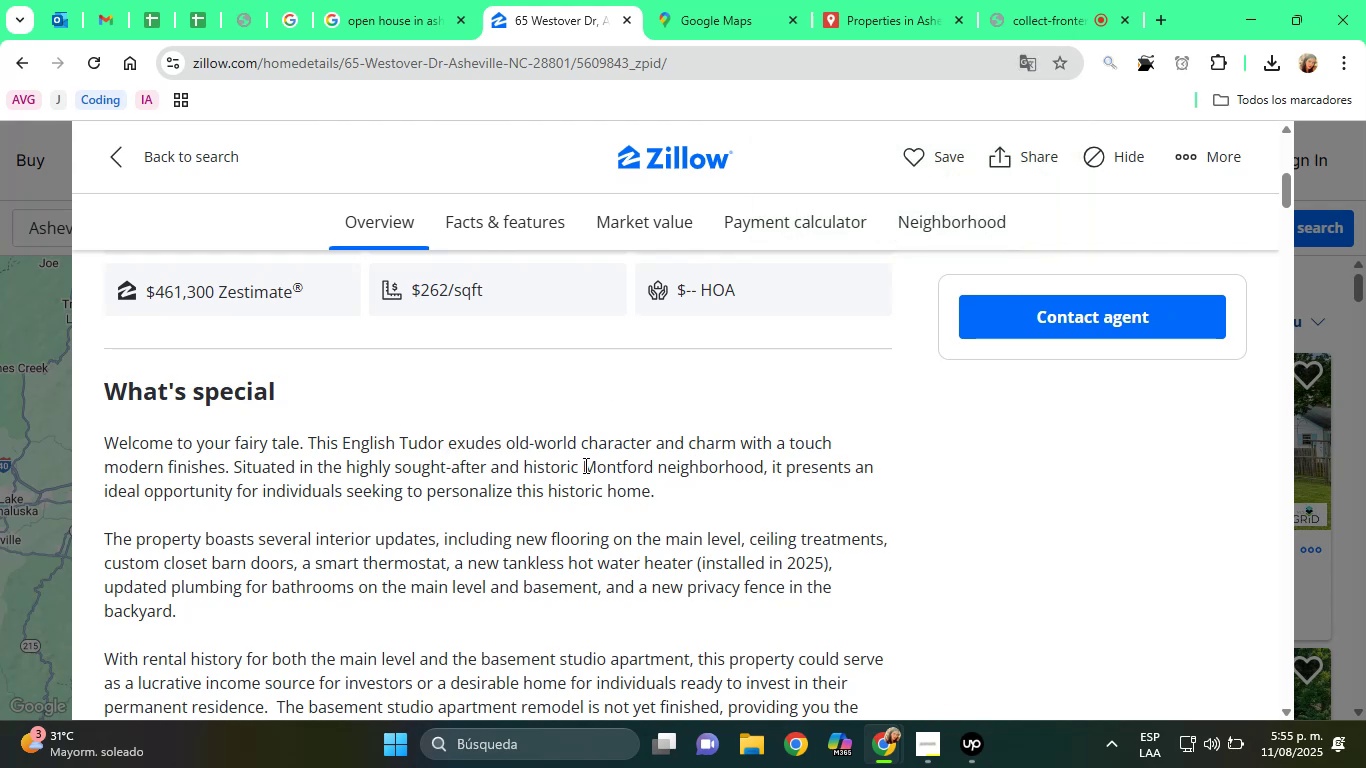 
scroll: coordinate [307, 523], scroll_direction: down, amount: 2.0
 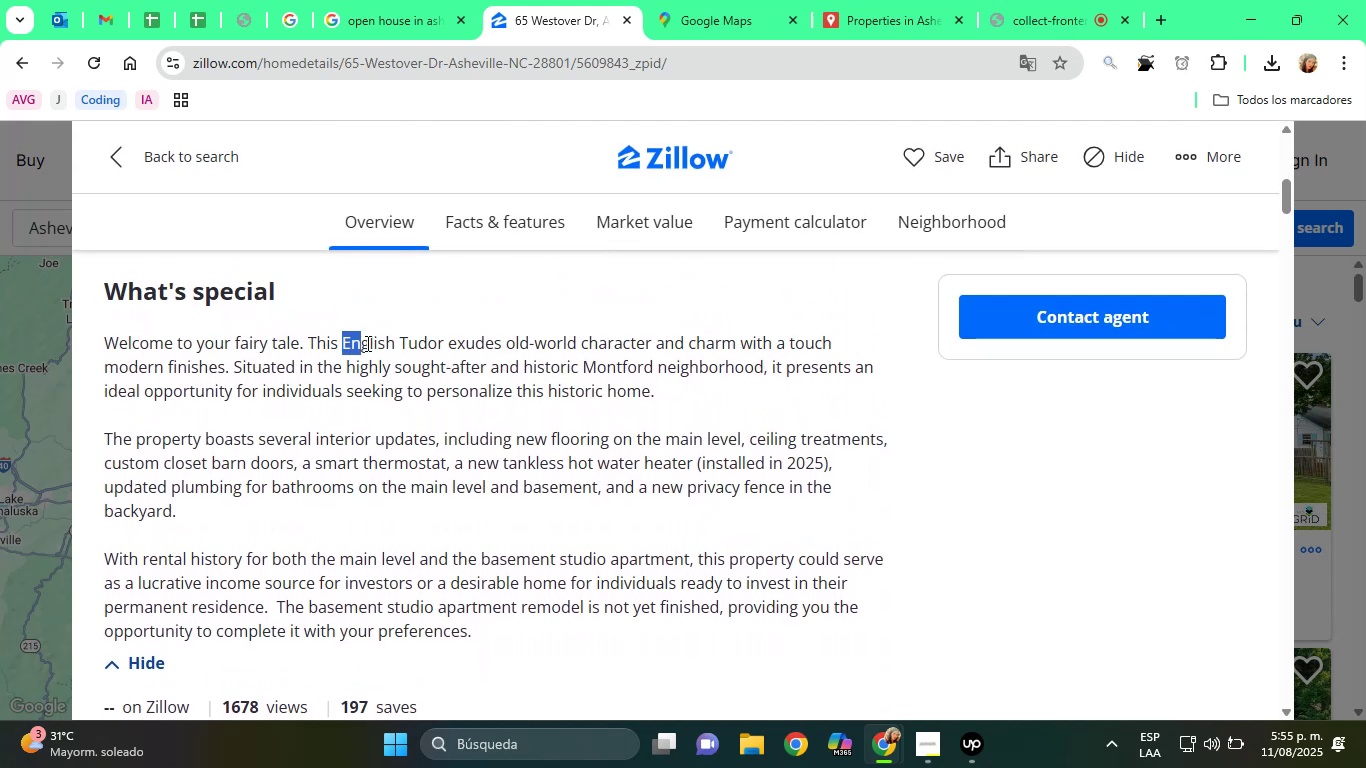 
scroll: coordinate [709, 486], scroll_direction: up, amount: 1.0
 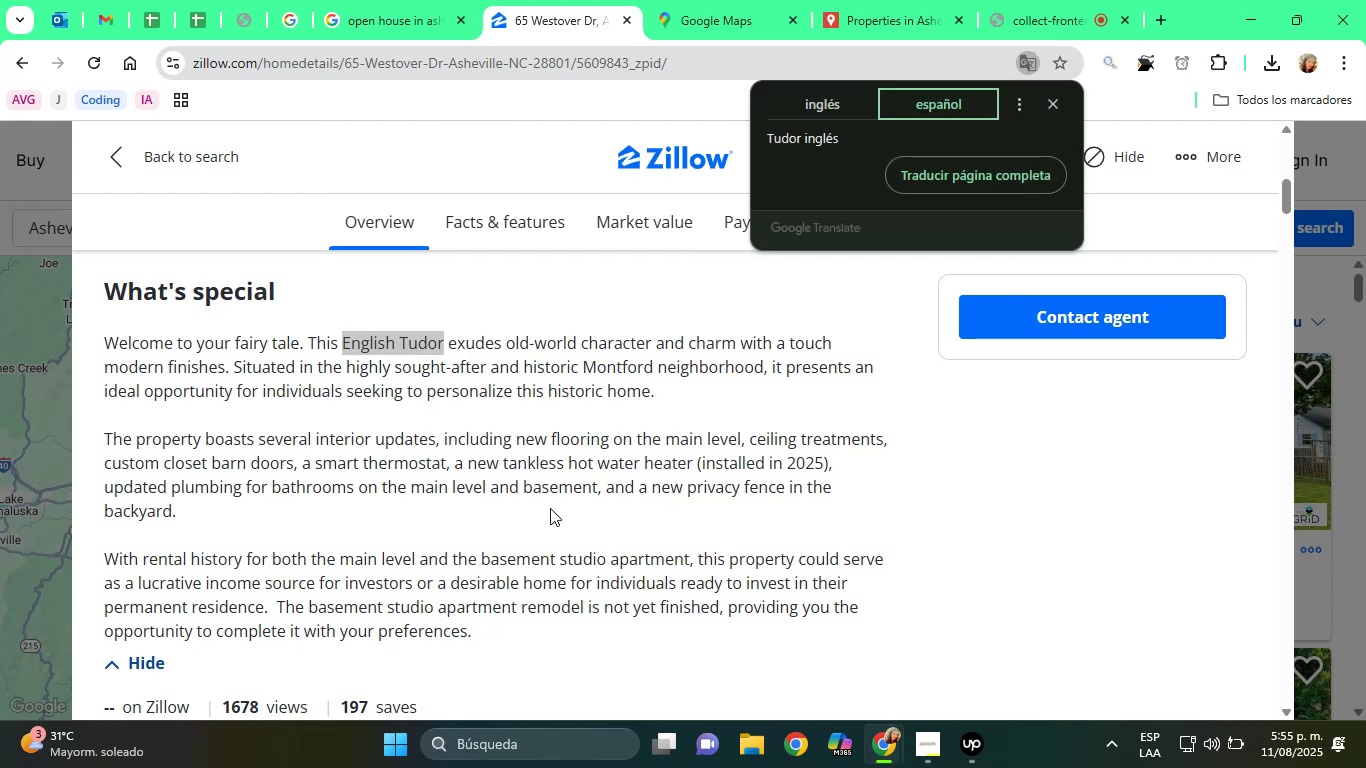 
left_click_drag(start_coordinate=[343, 343], to_coordinate=[444, 344])
 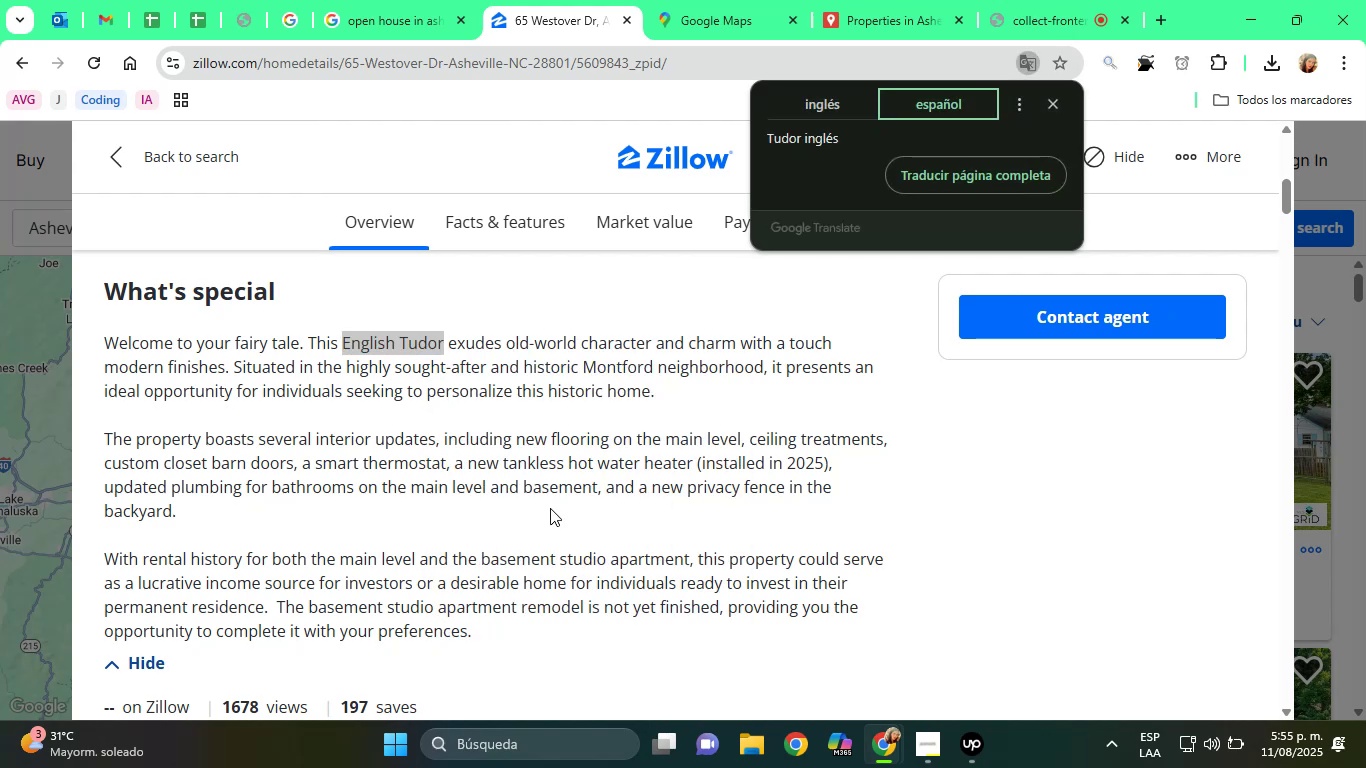 
right_click([435, 344])
 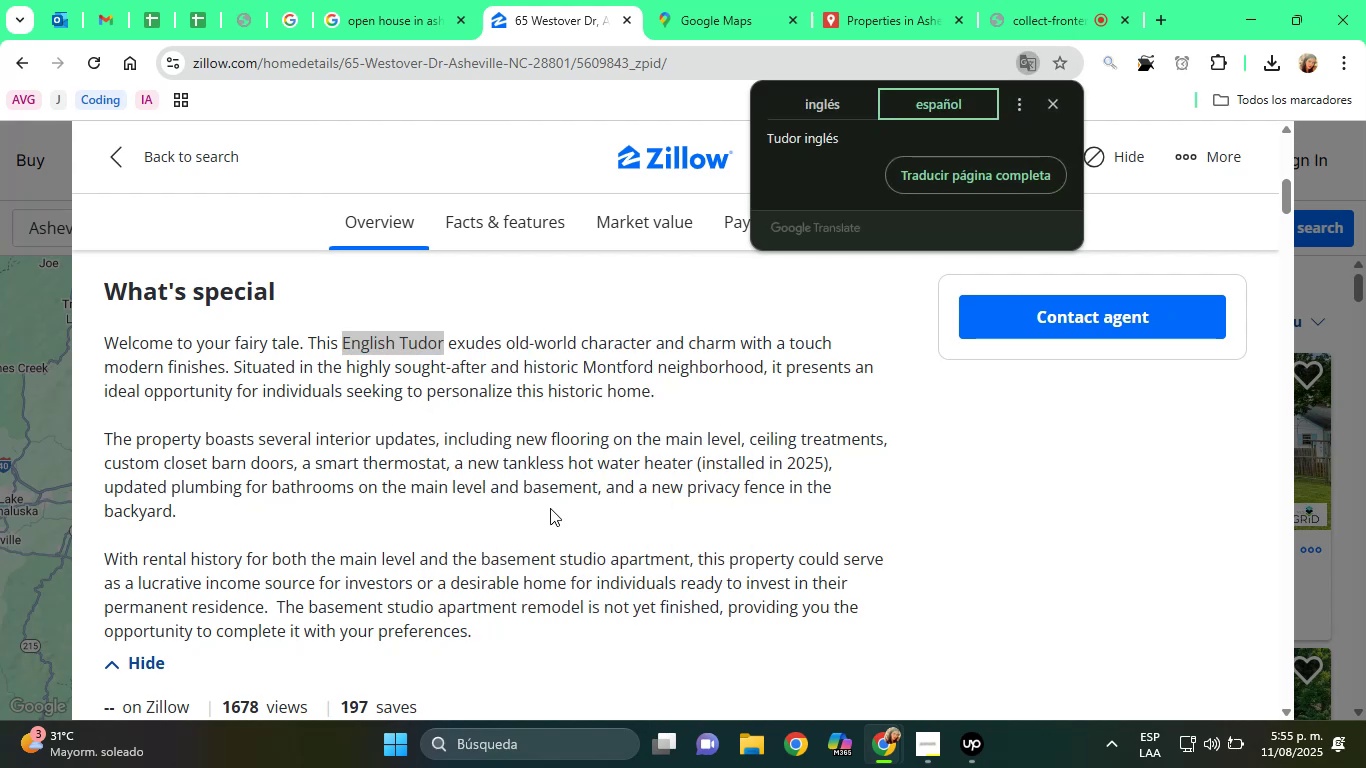 
left_click([549, 508])
 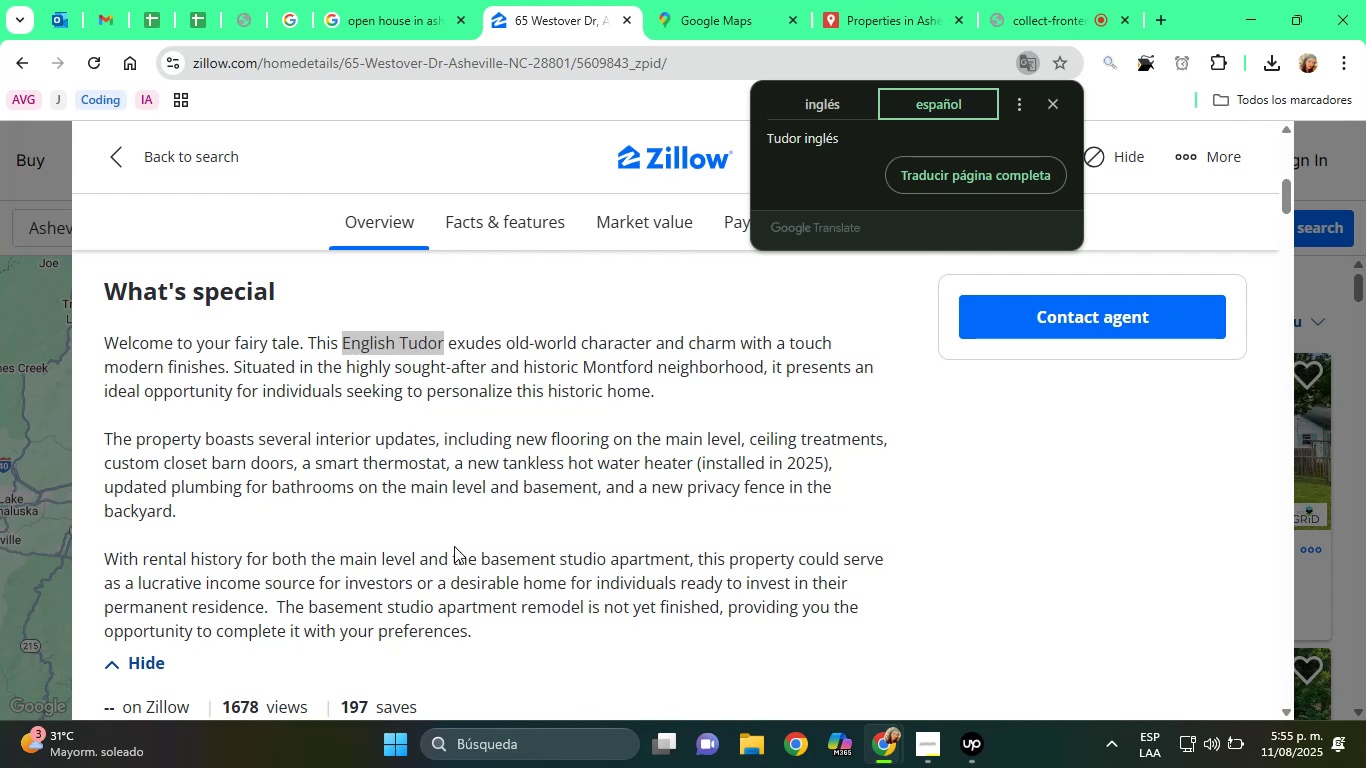 
wait(12.05)
 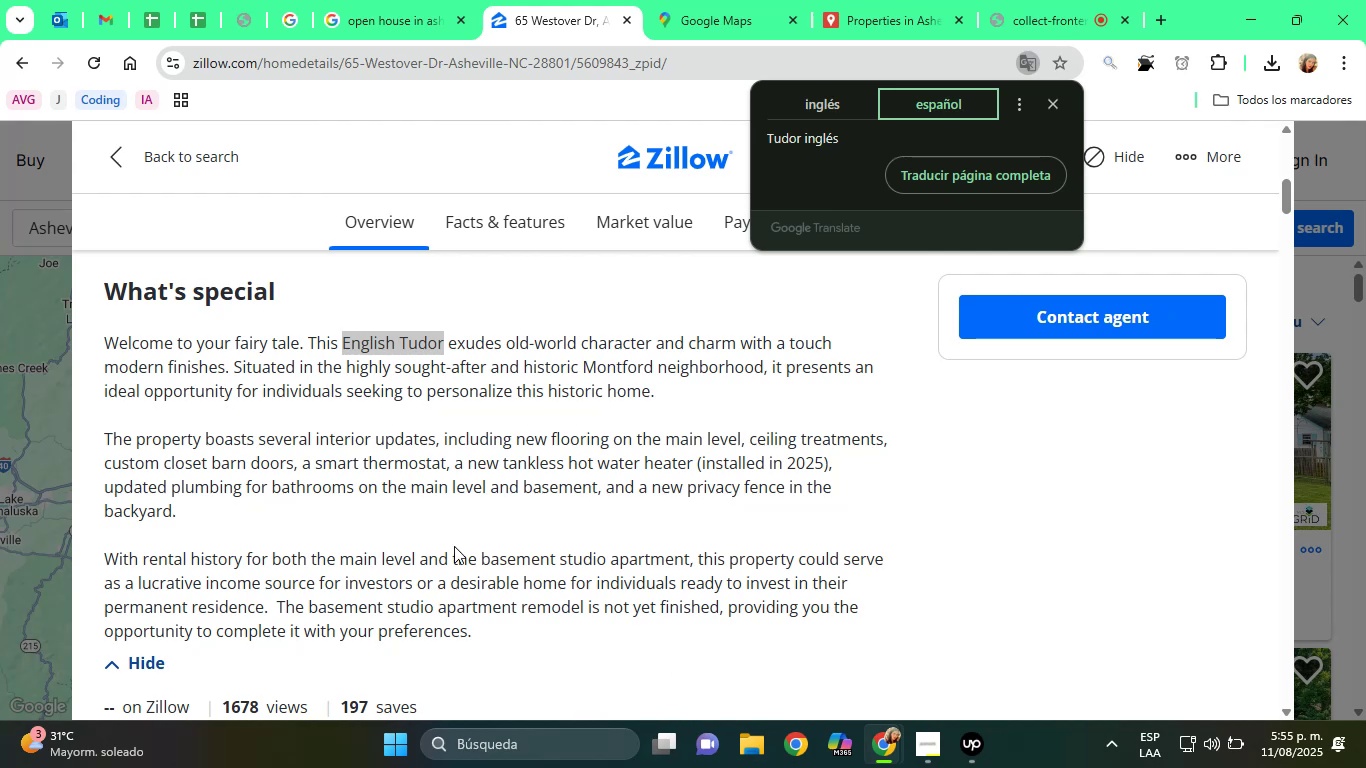 
right_click([379, 340])
 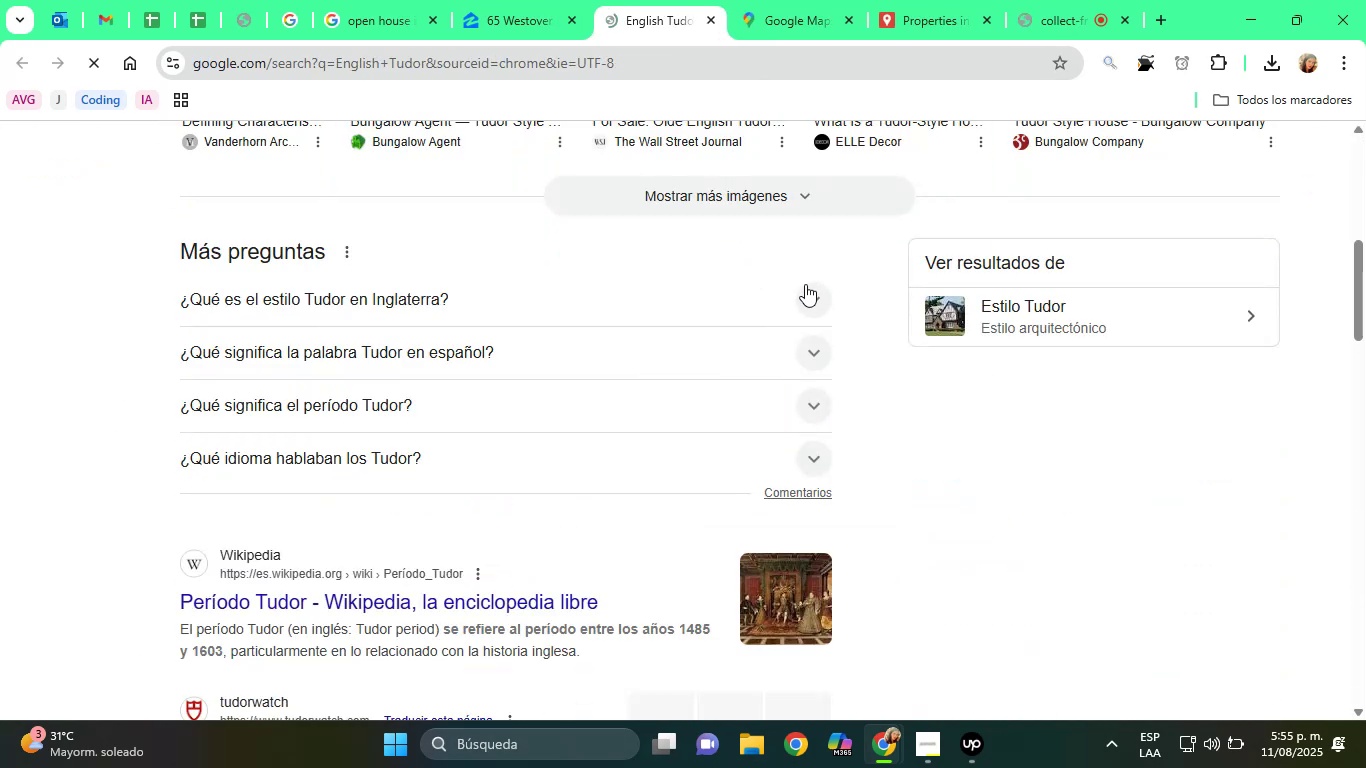 
left_click([474, 432])
 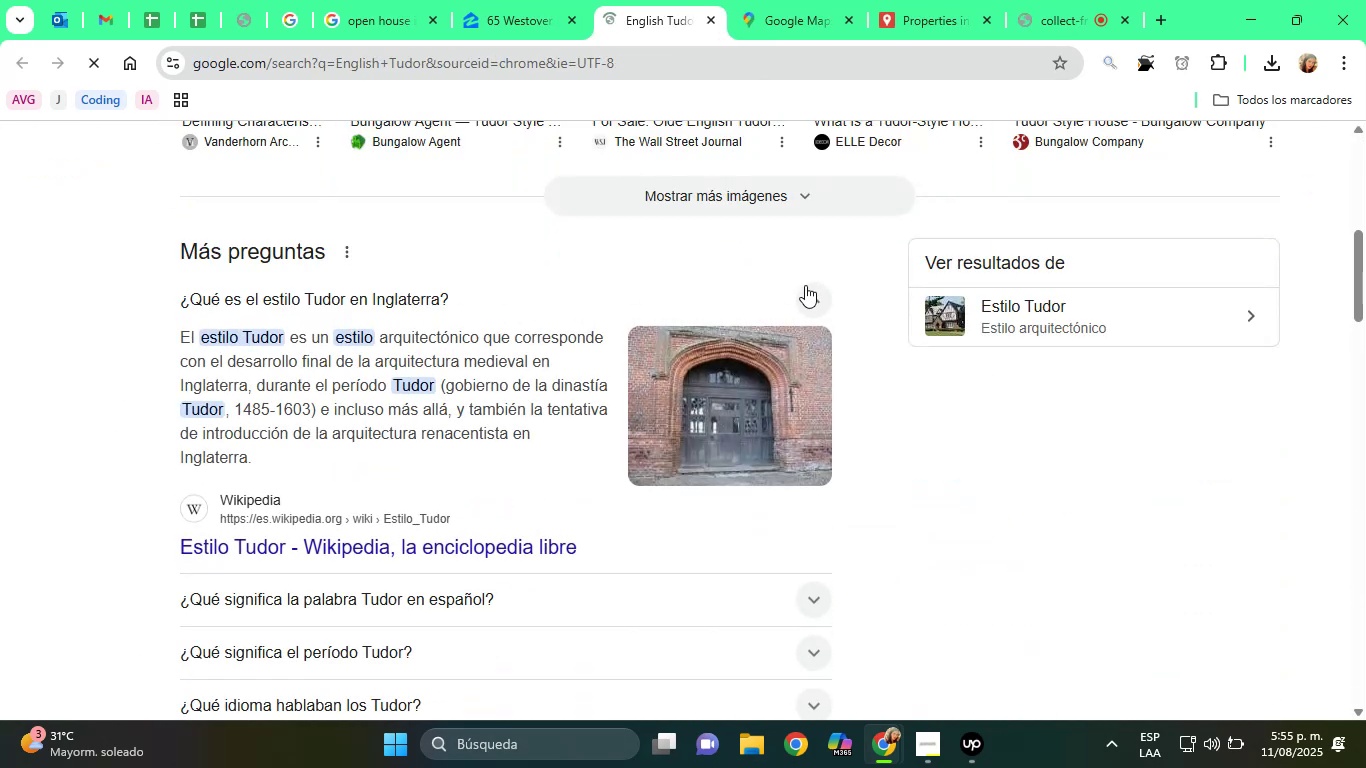 
scroll: coordinate [497, 580], scroll_direction: down, amount: 6.0
 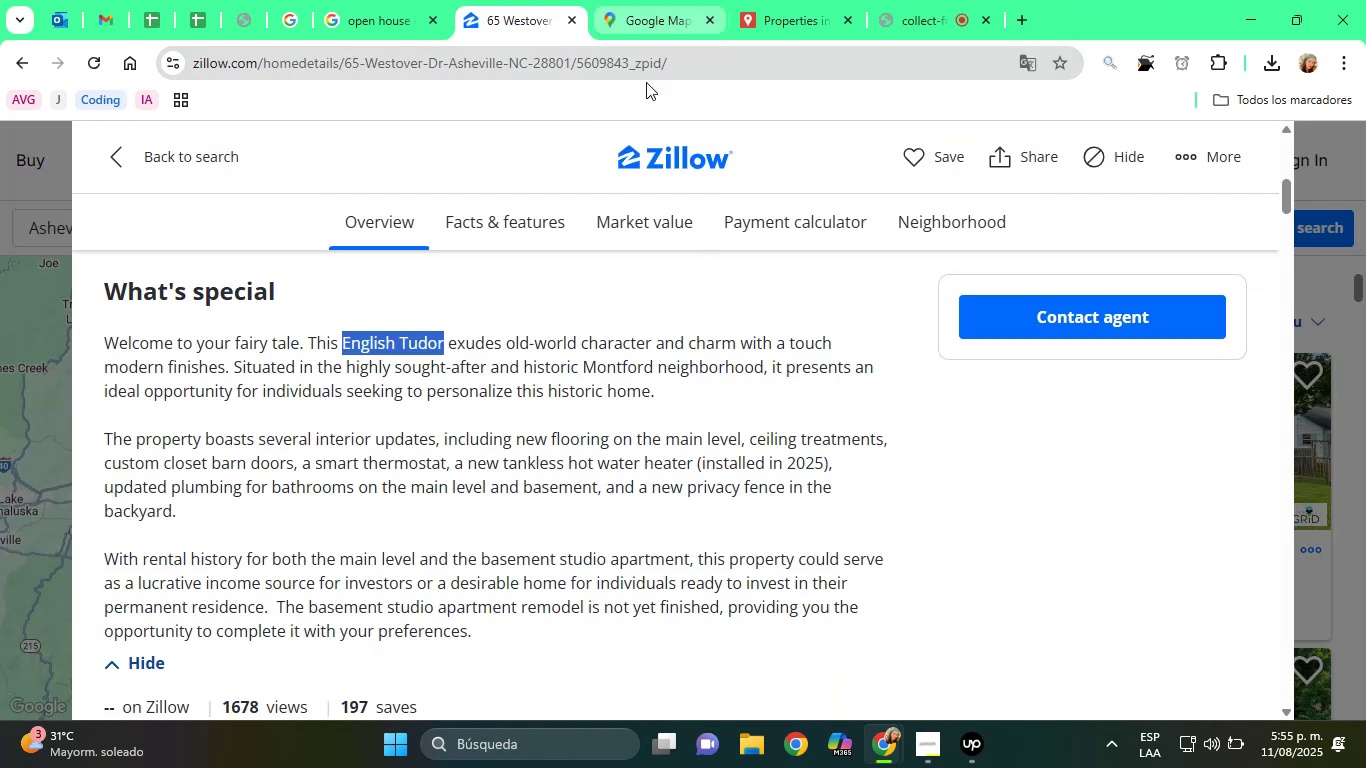 
left_click([805, 284])
 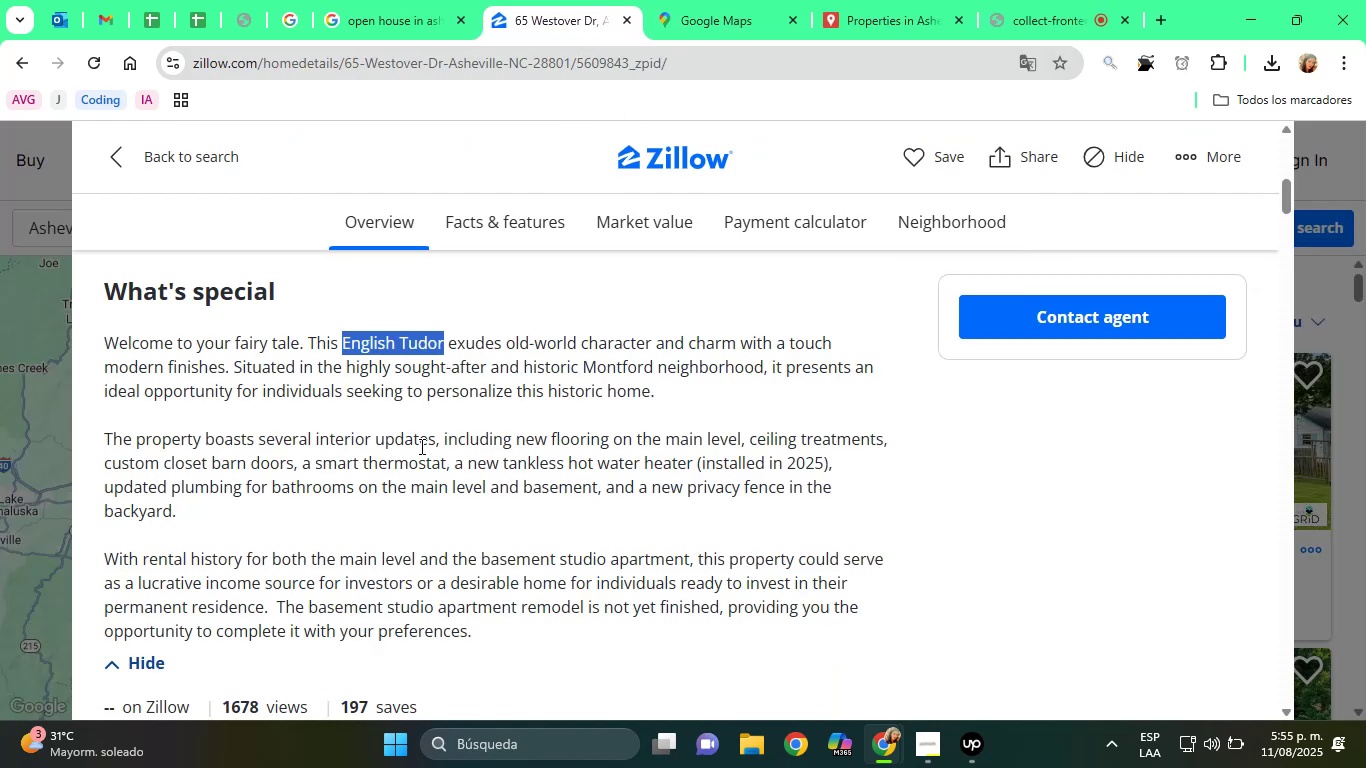 
left_click([805, 285])
 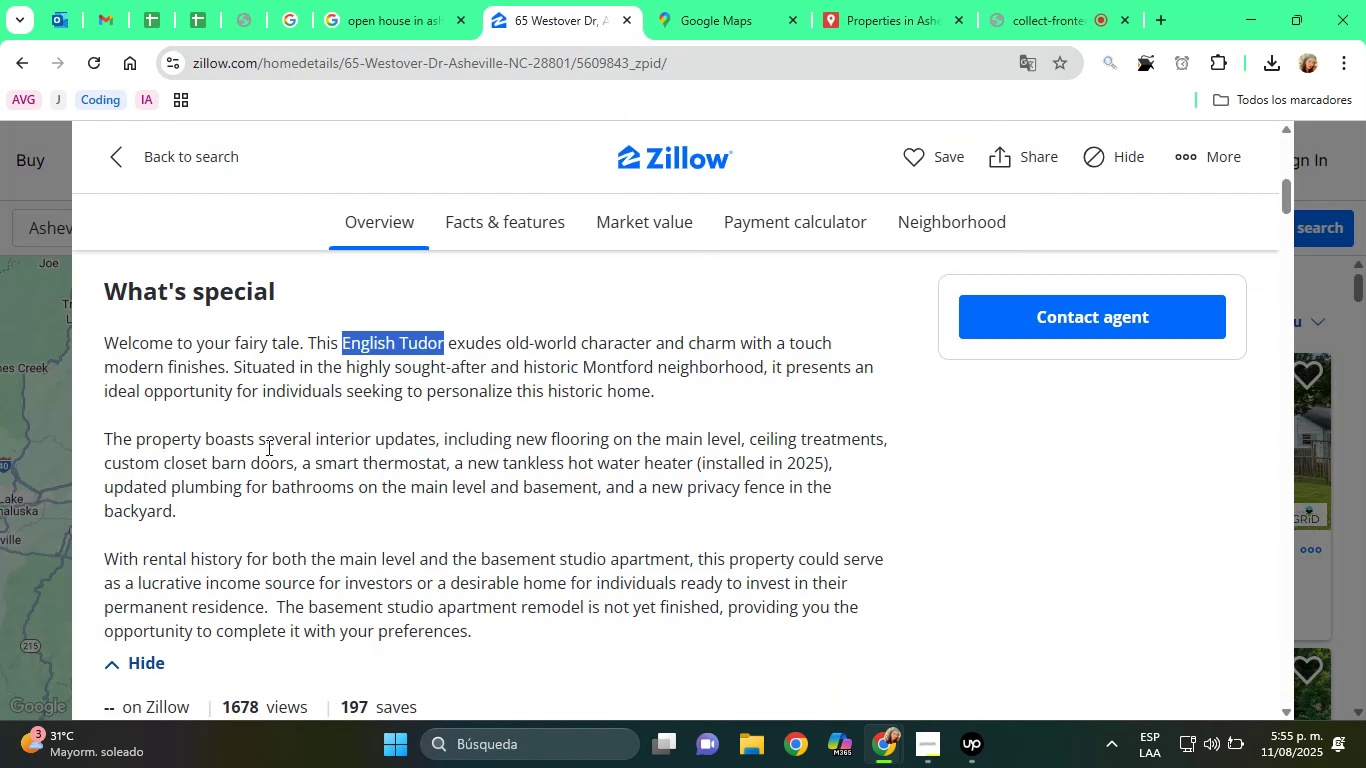 
left_click([709, 18])
 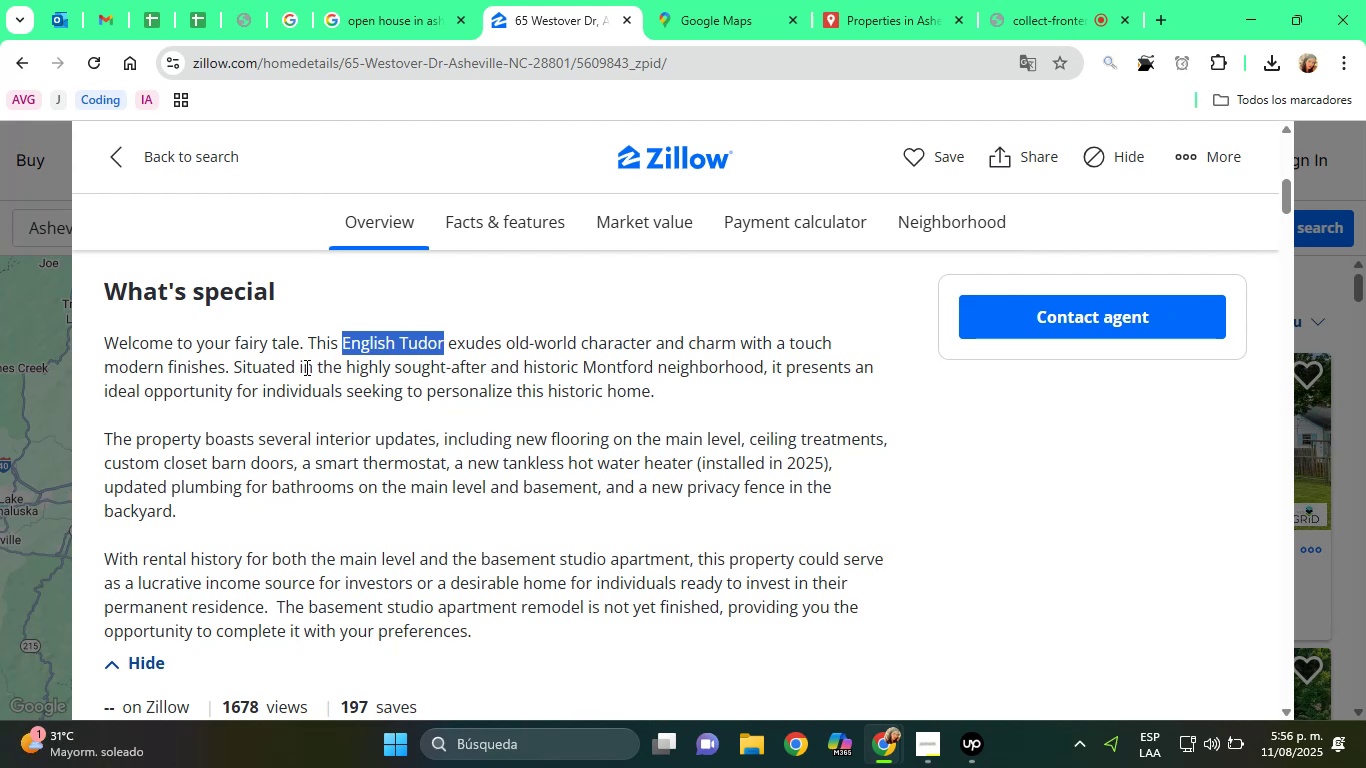 
wait(12.47)
 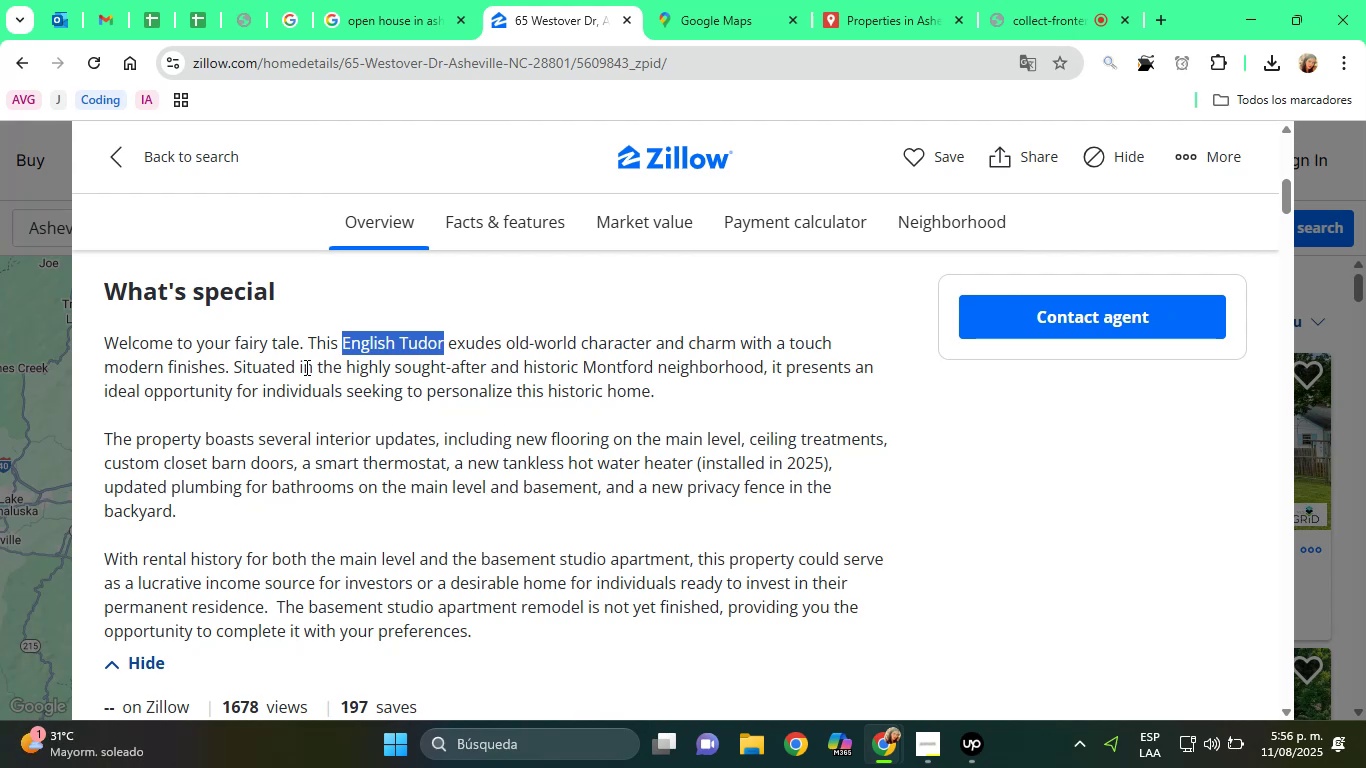 
left_click_drag(start_coordinate=[240, 368], to_coordinate=[764, 374])
 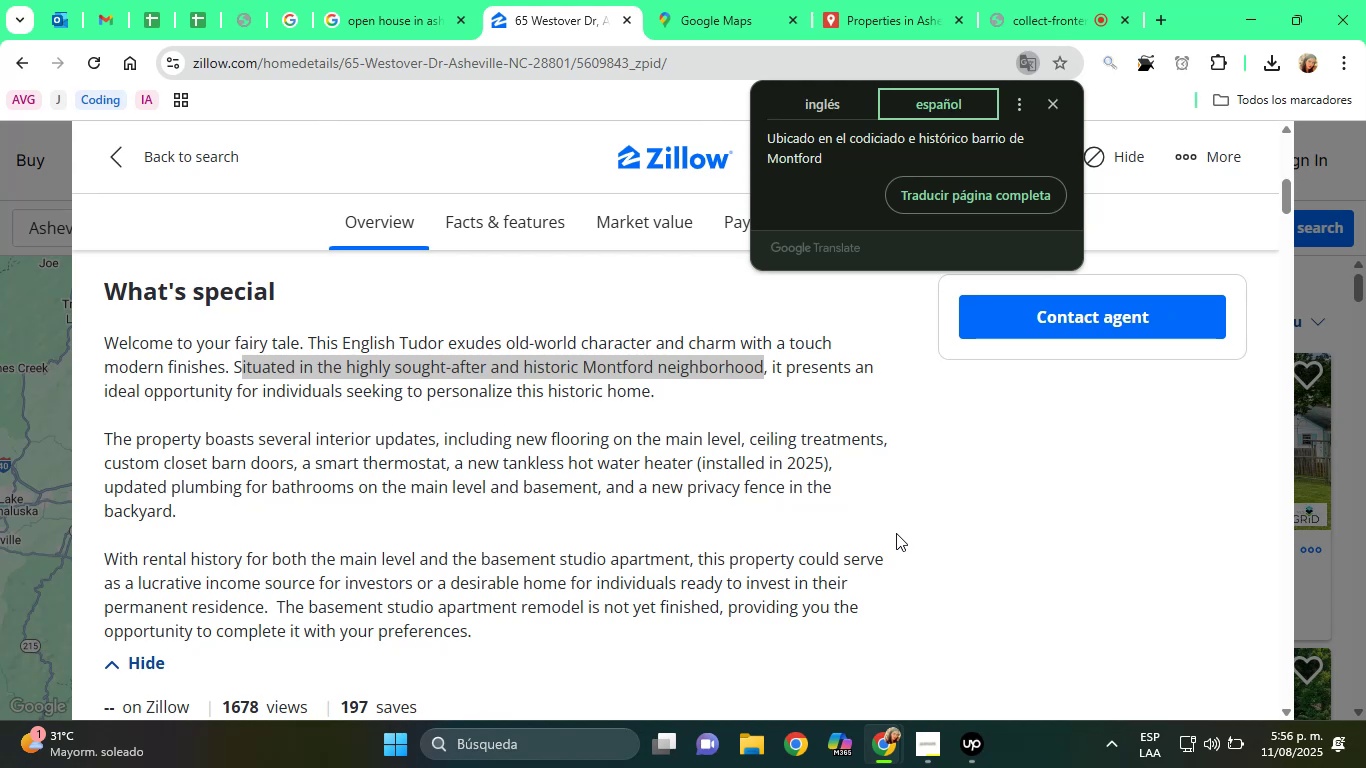 
left_click([895, 528])
 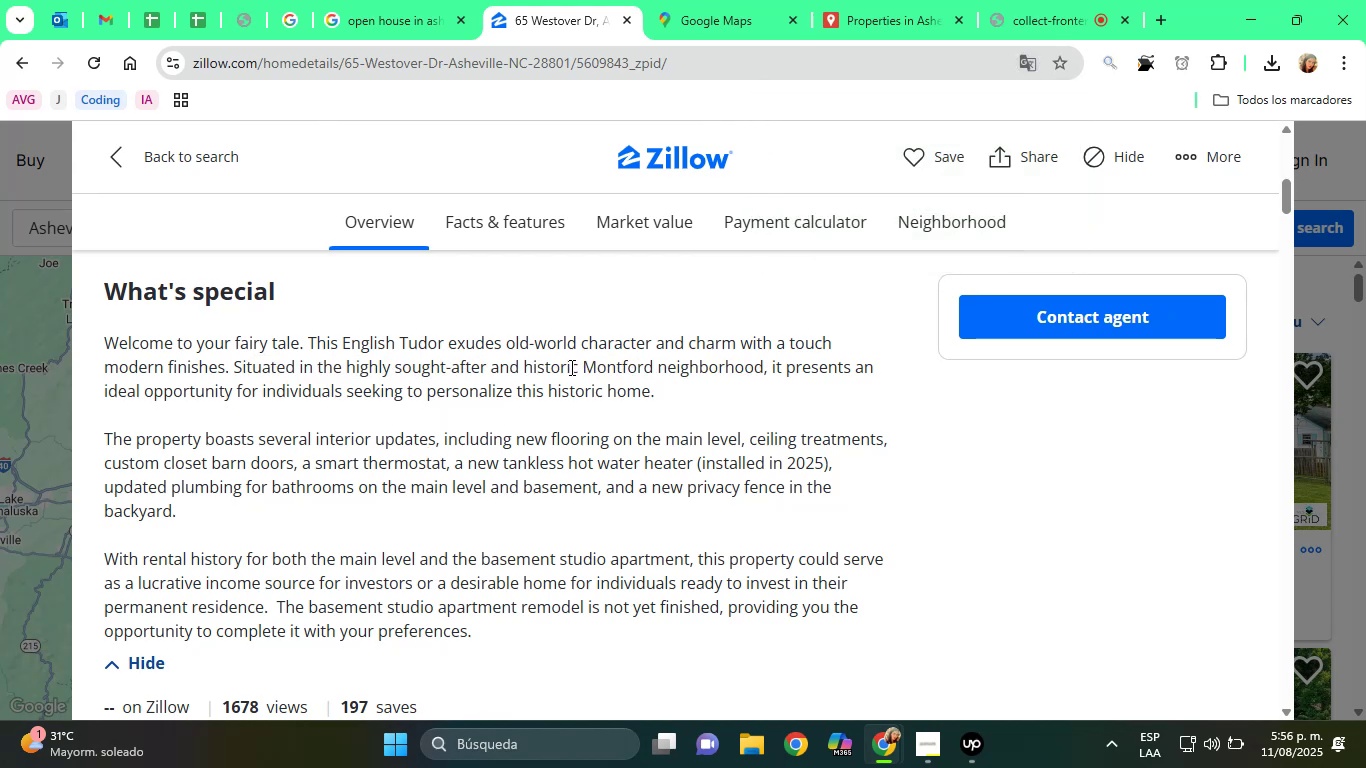 
wait(38.95)
 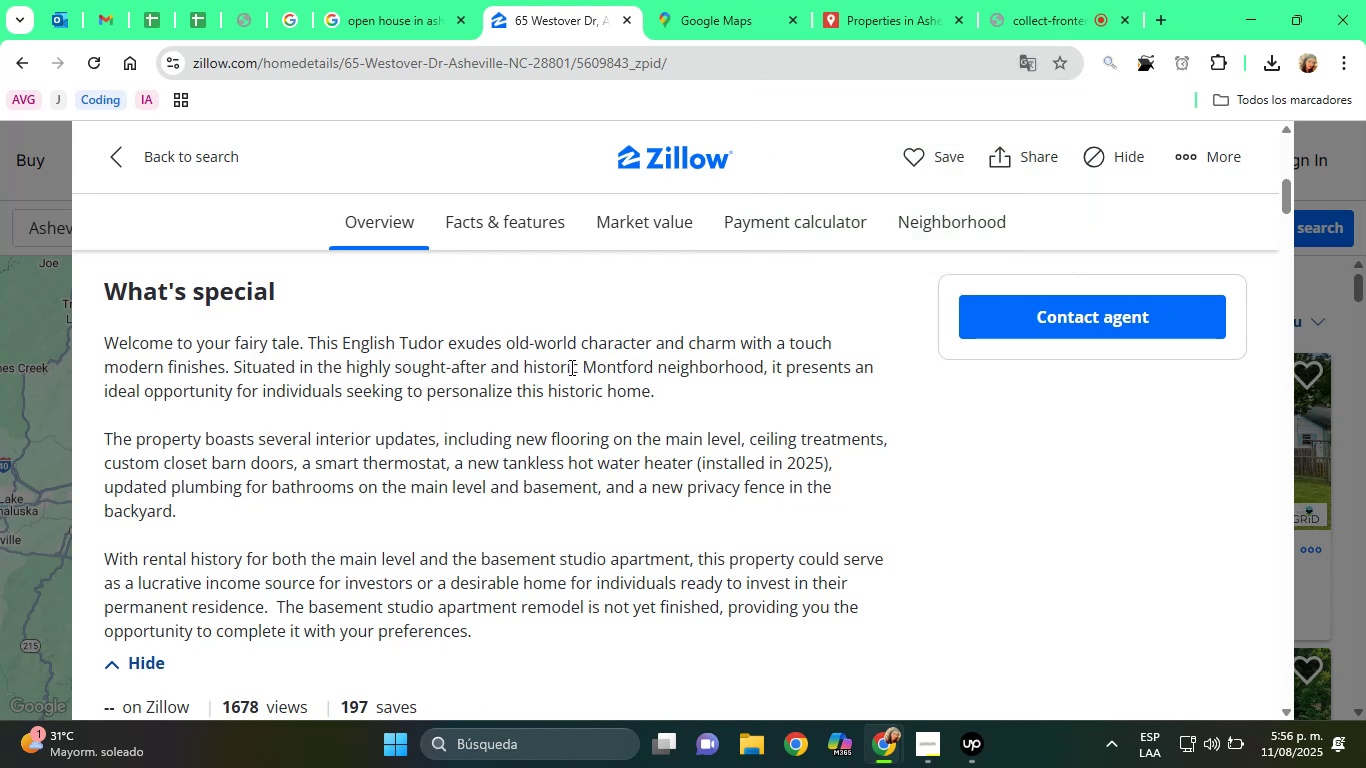 
left_click_drag(start_coordinate=[586, 362], to_coordinate=[763, 365])
 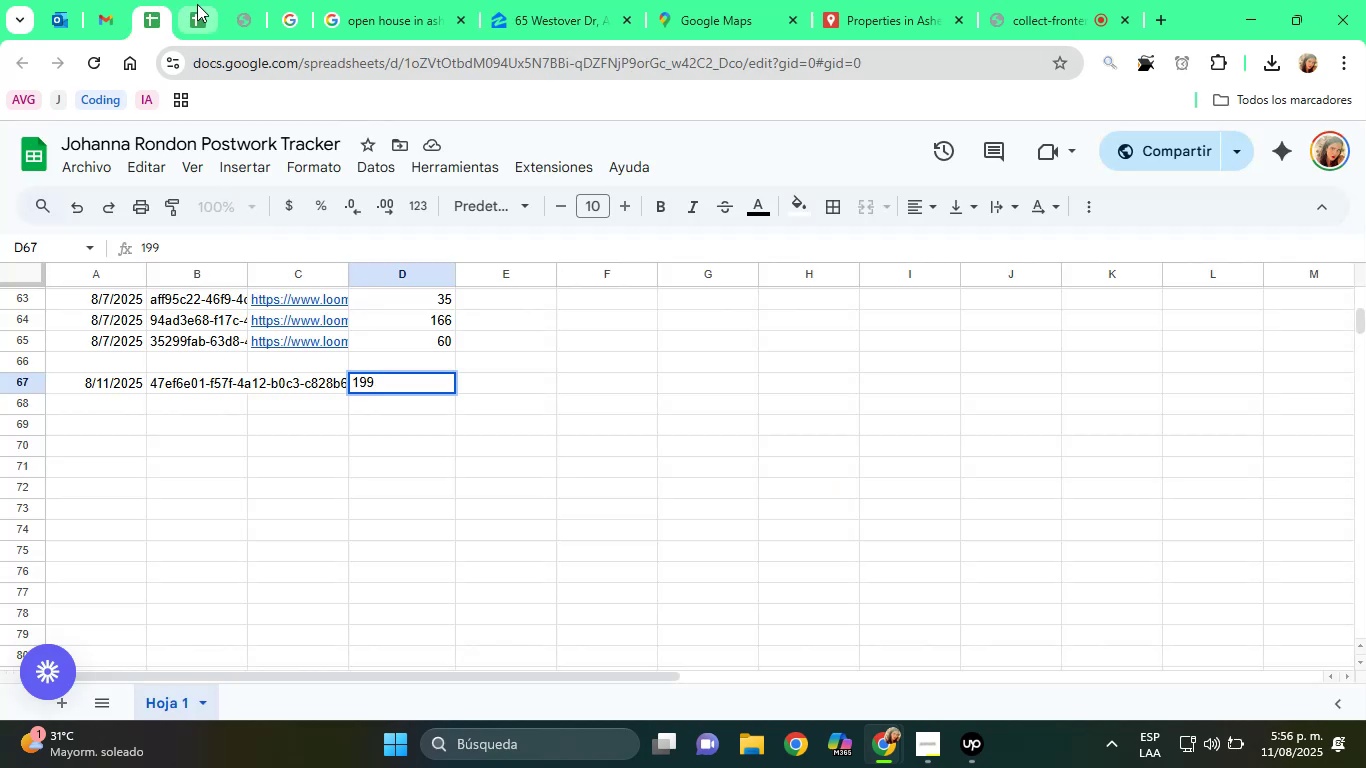 
right_click([763, 365])
 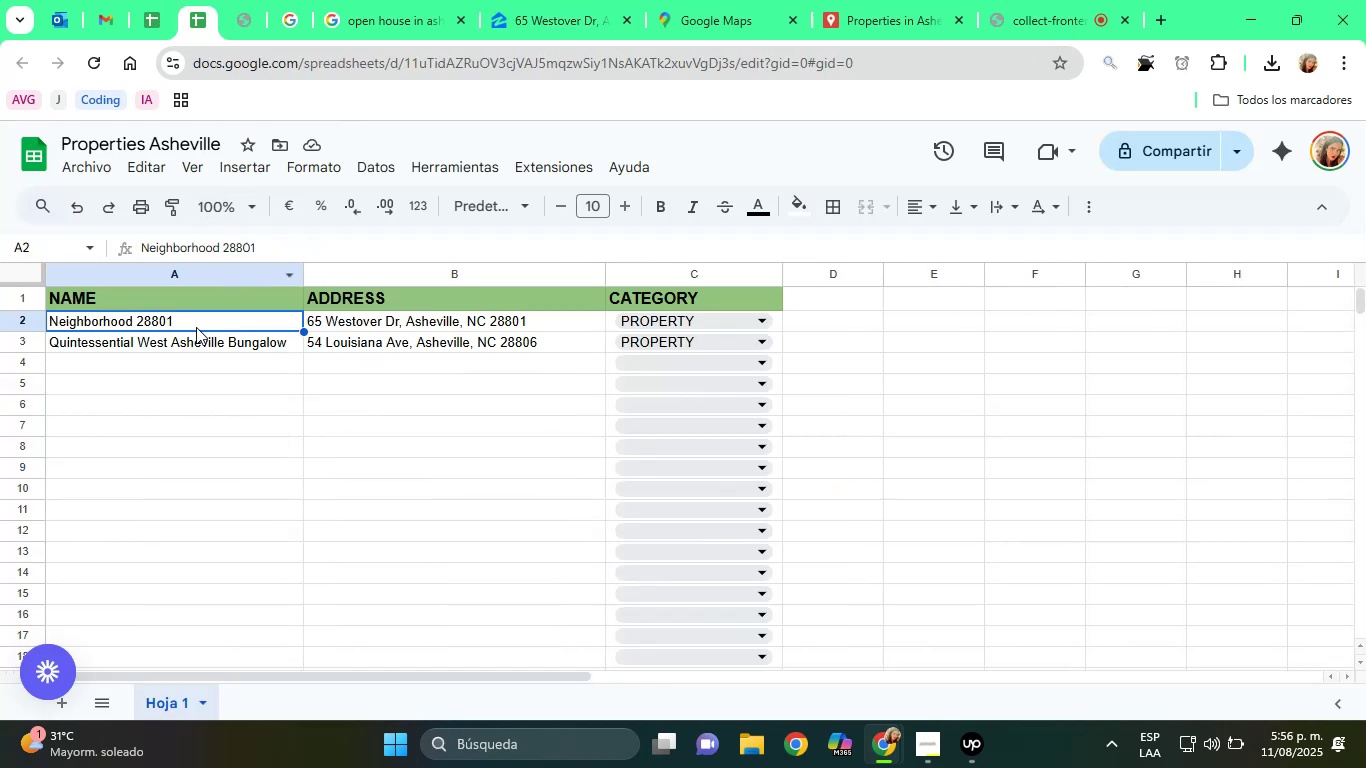 
left_click([153, 0])
 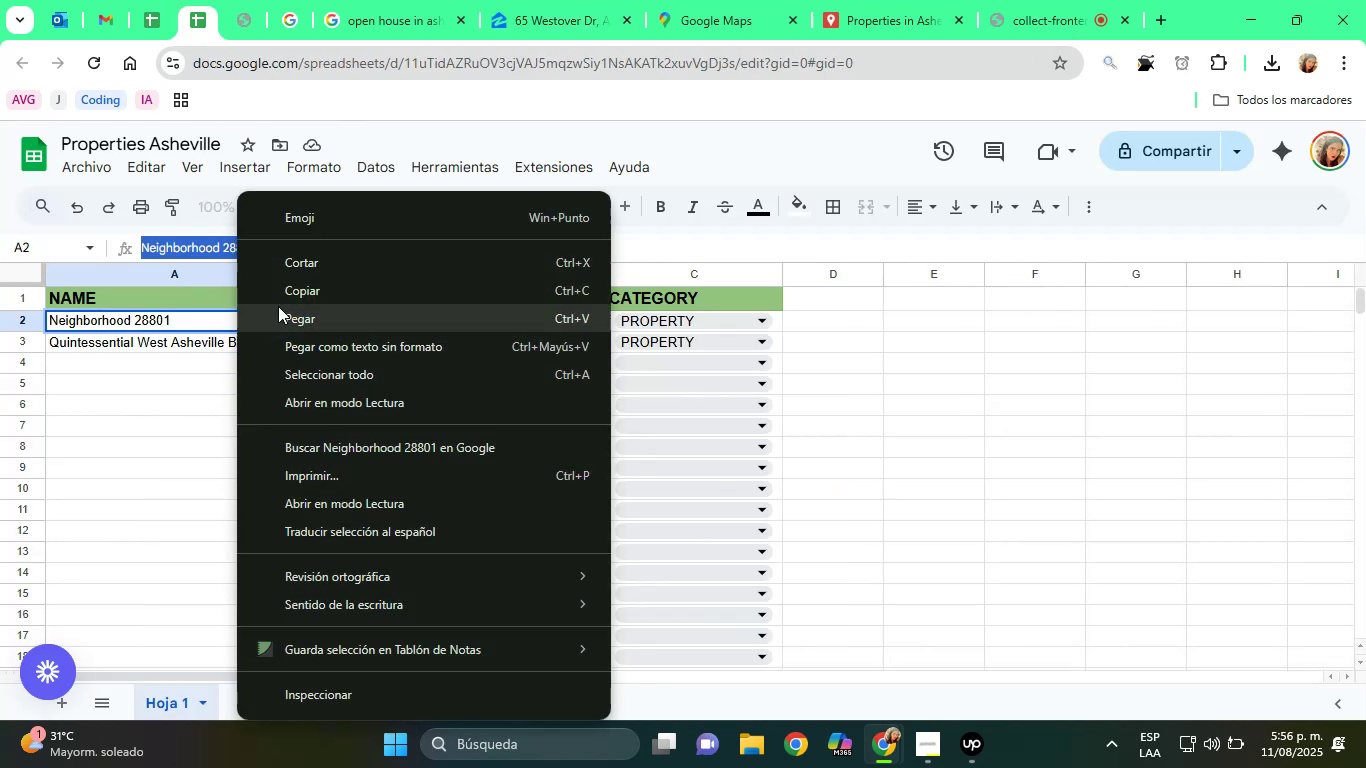 
left_click([197, 4])
 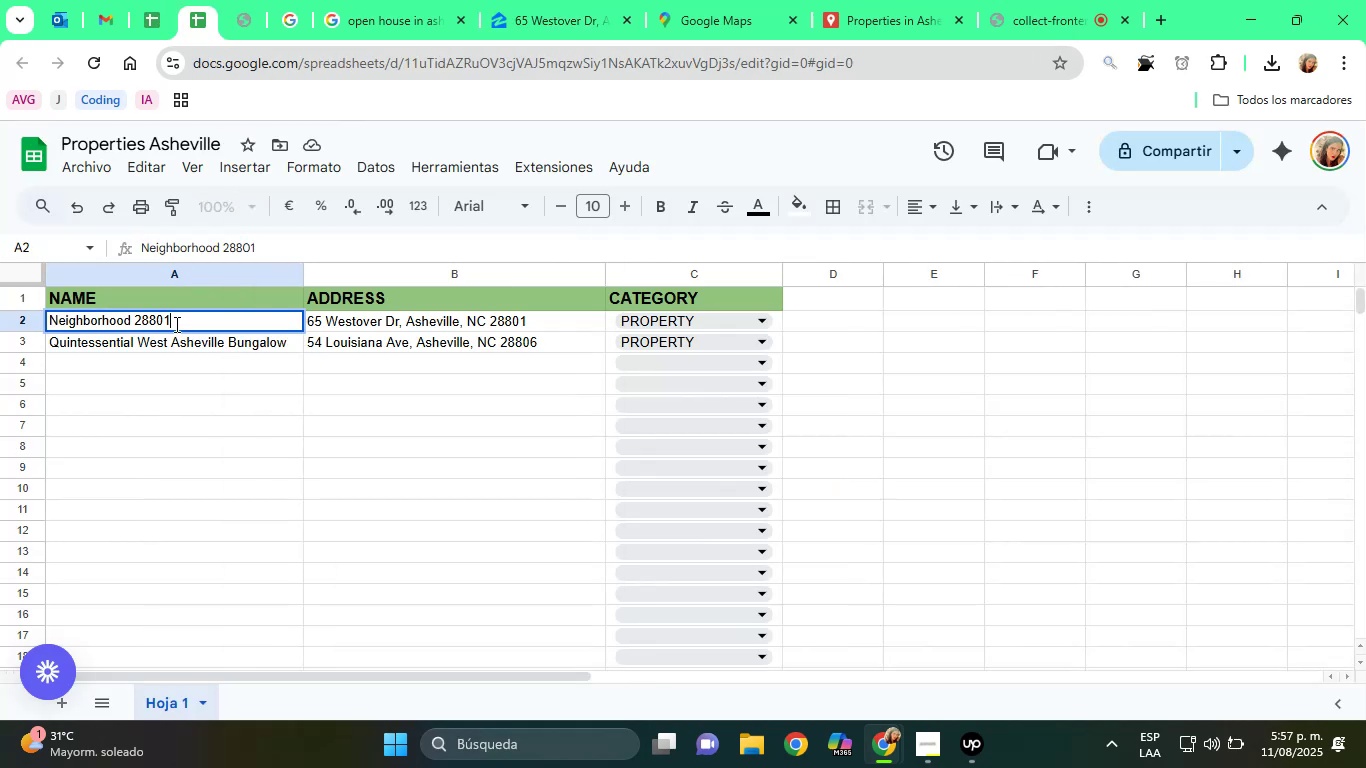 
left_click([196, 327])
 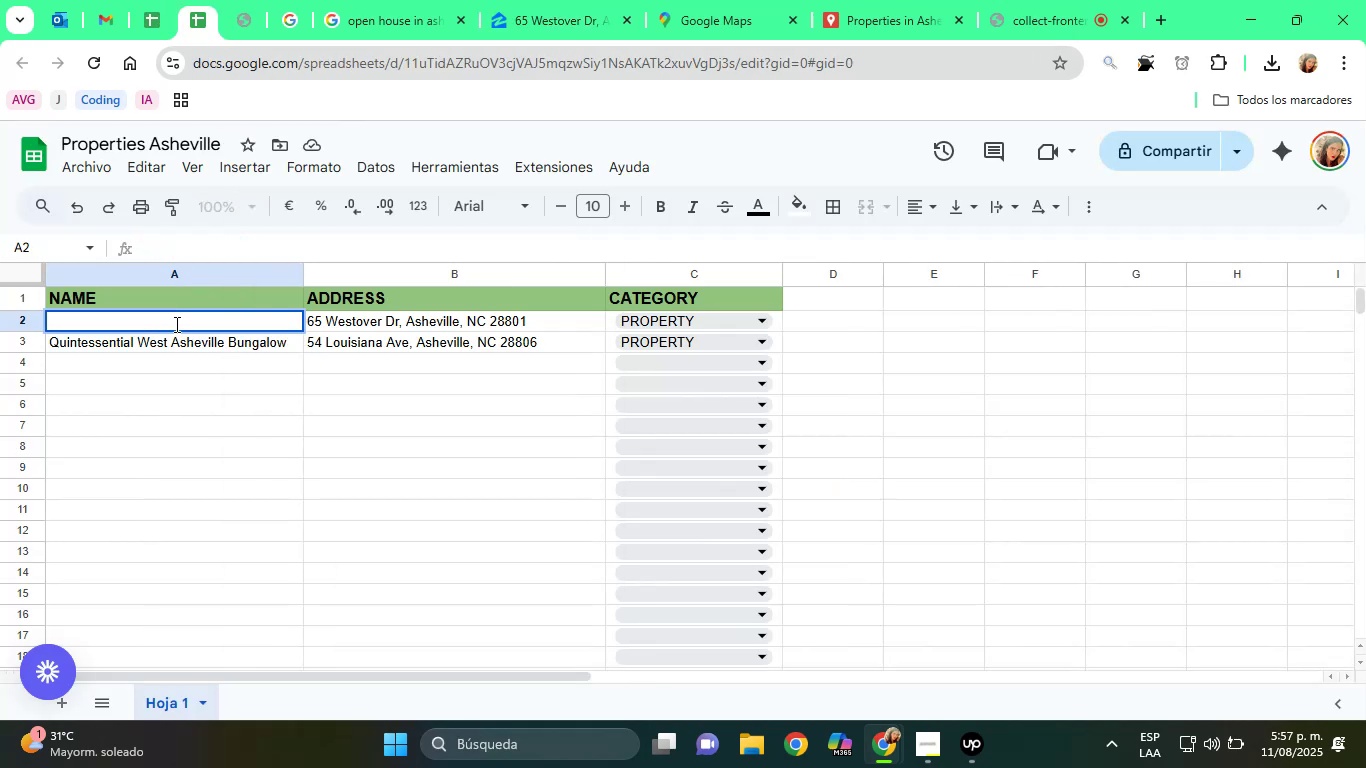 
double_click([237, 254])
 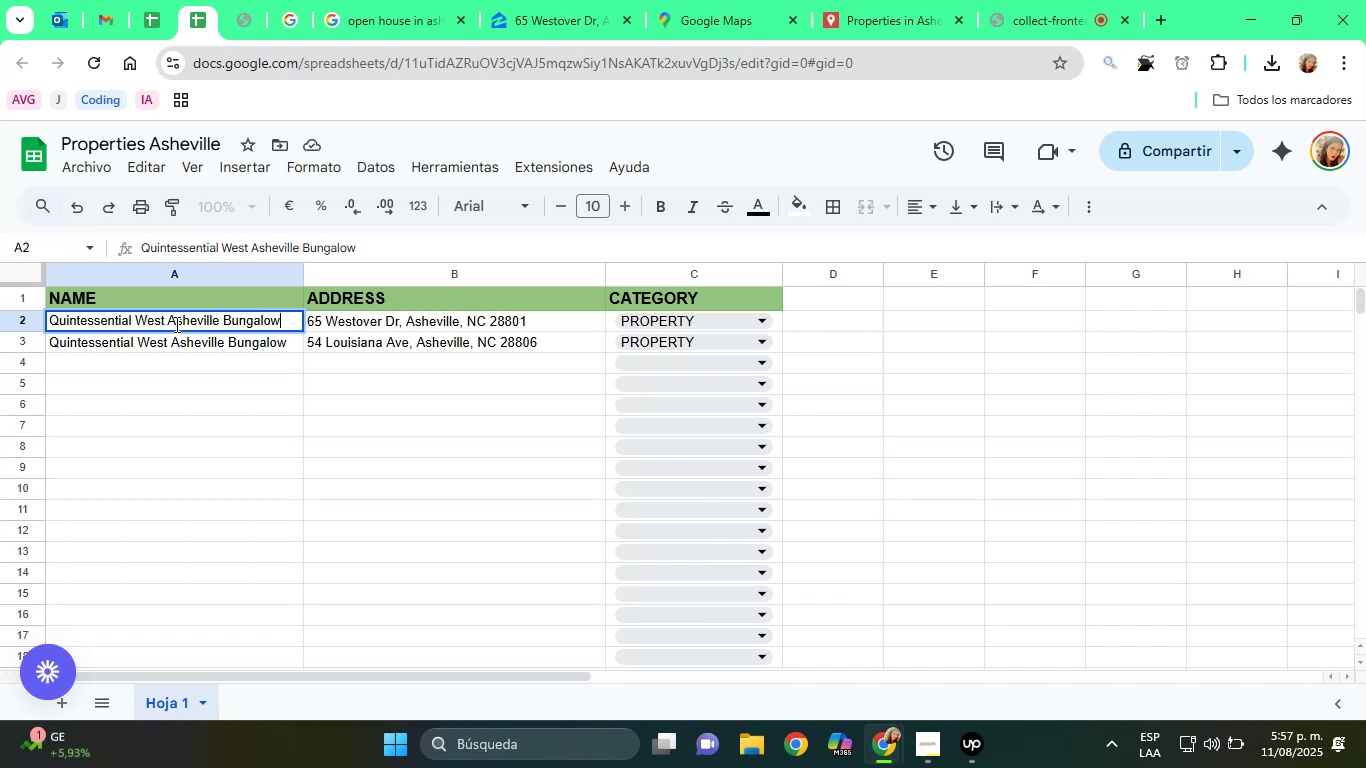 
right_click([237, 253])
 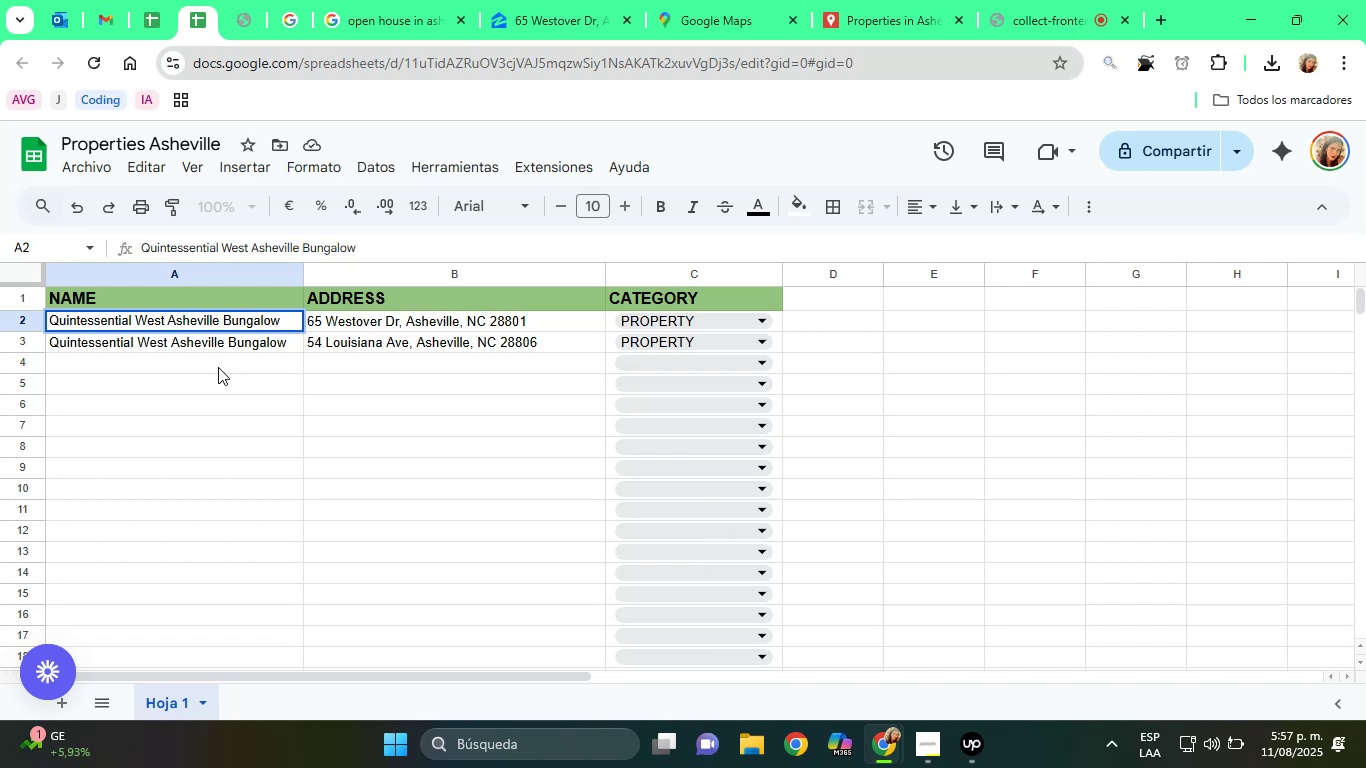 
double_click([175, 324])
 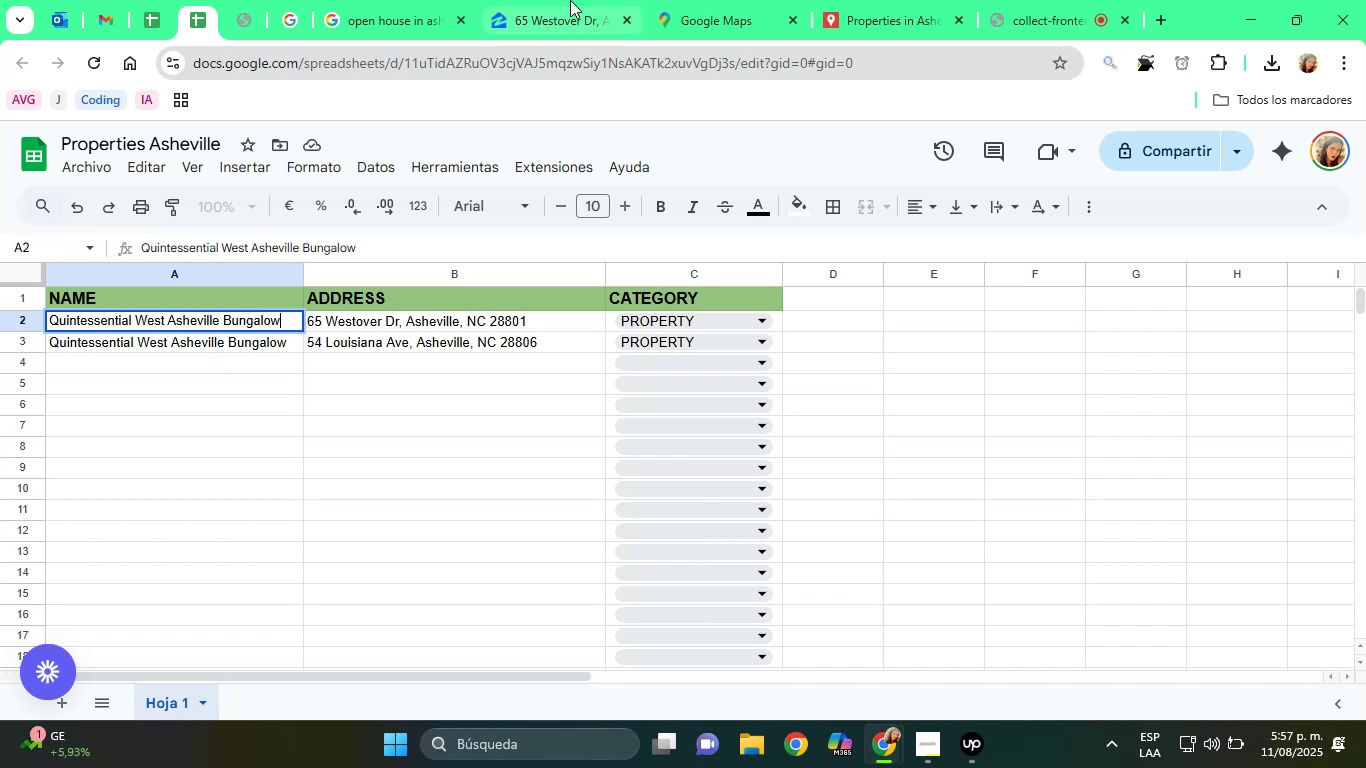 
triple_click([175, 324])
 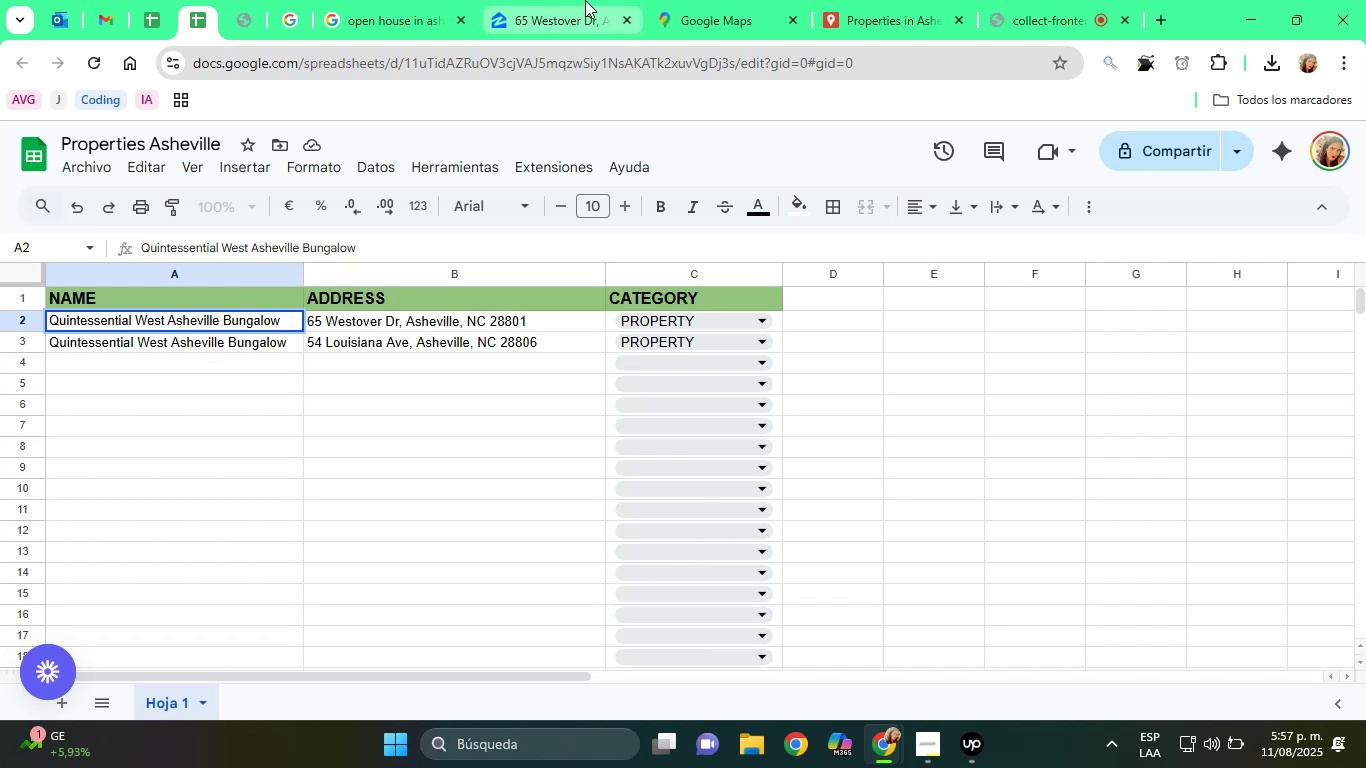 
key(Backspace)
 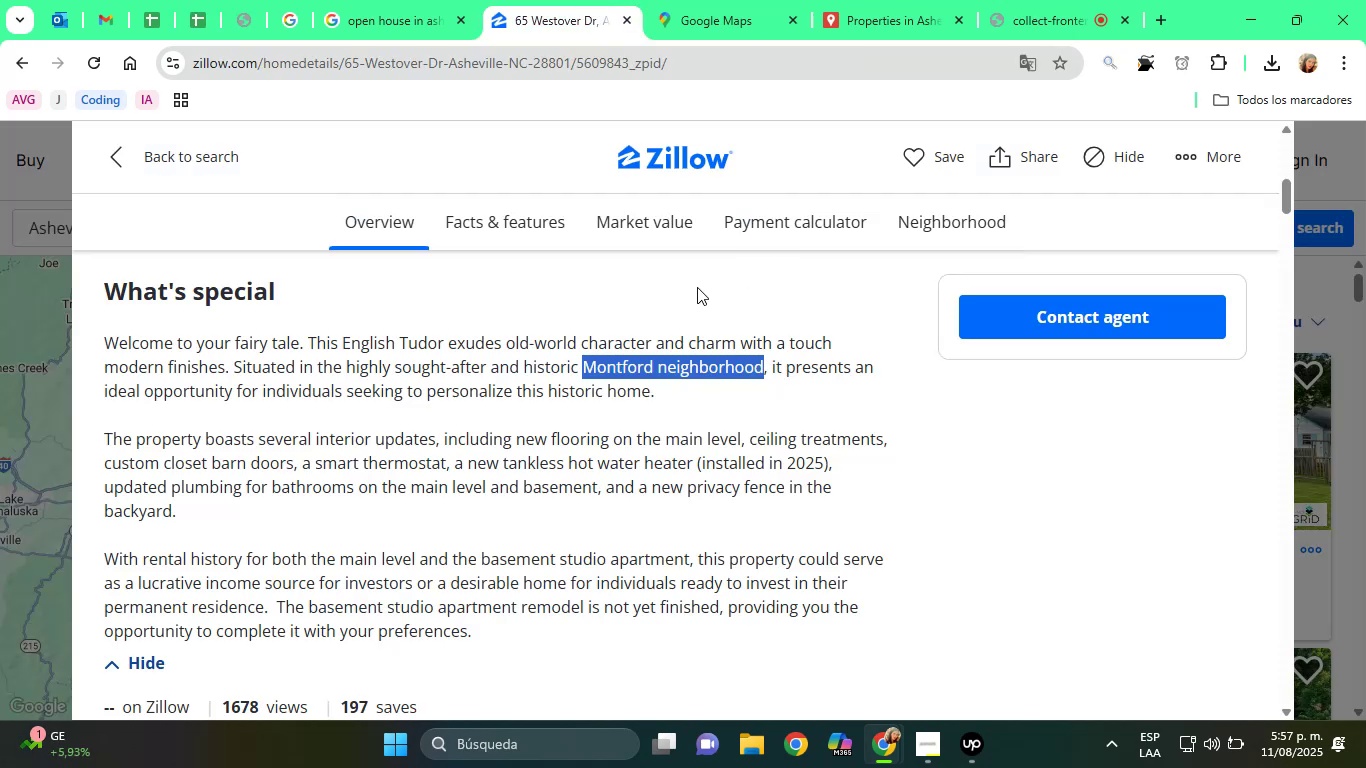 
key(Control+ControlLeft)
 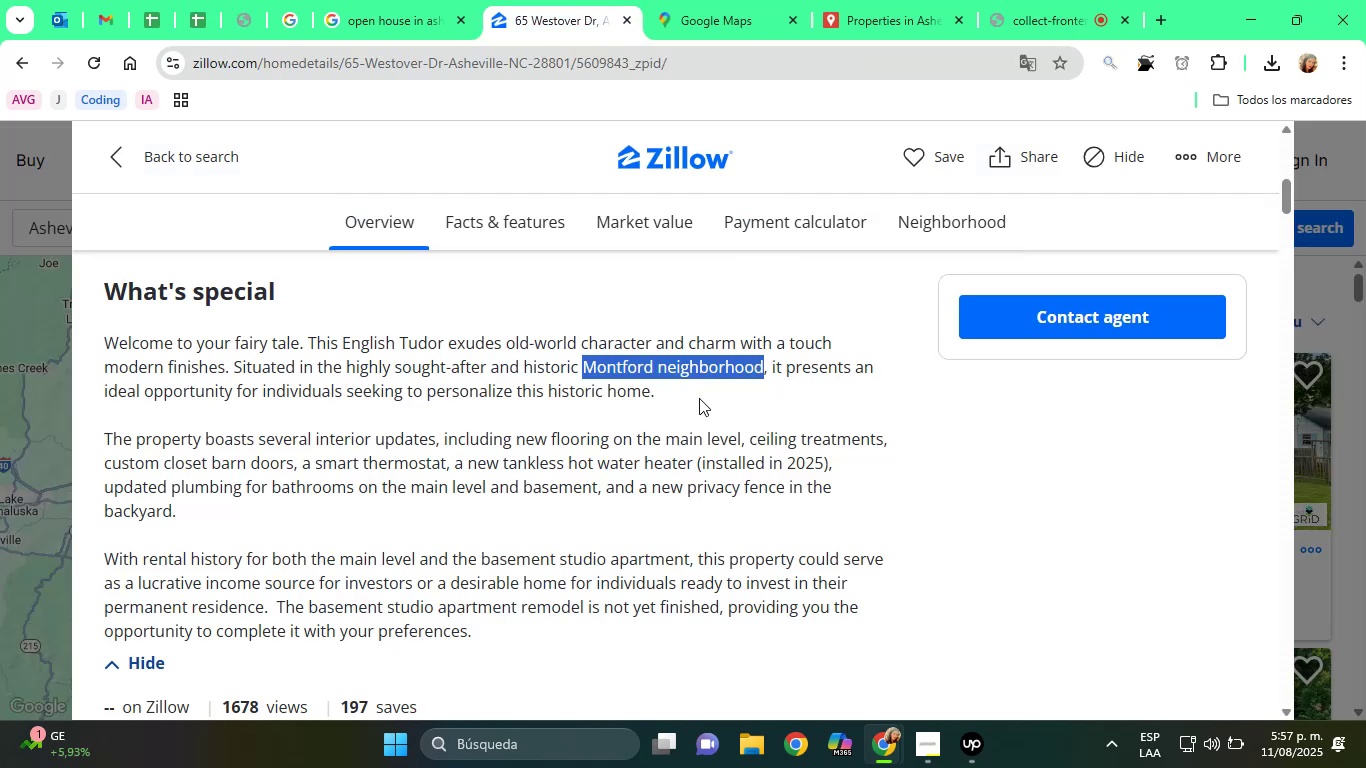 
key(Control+V)
 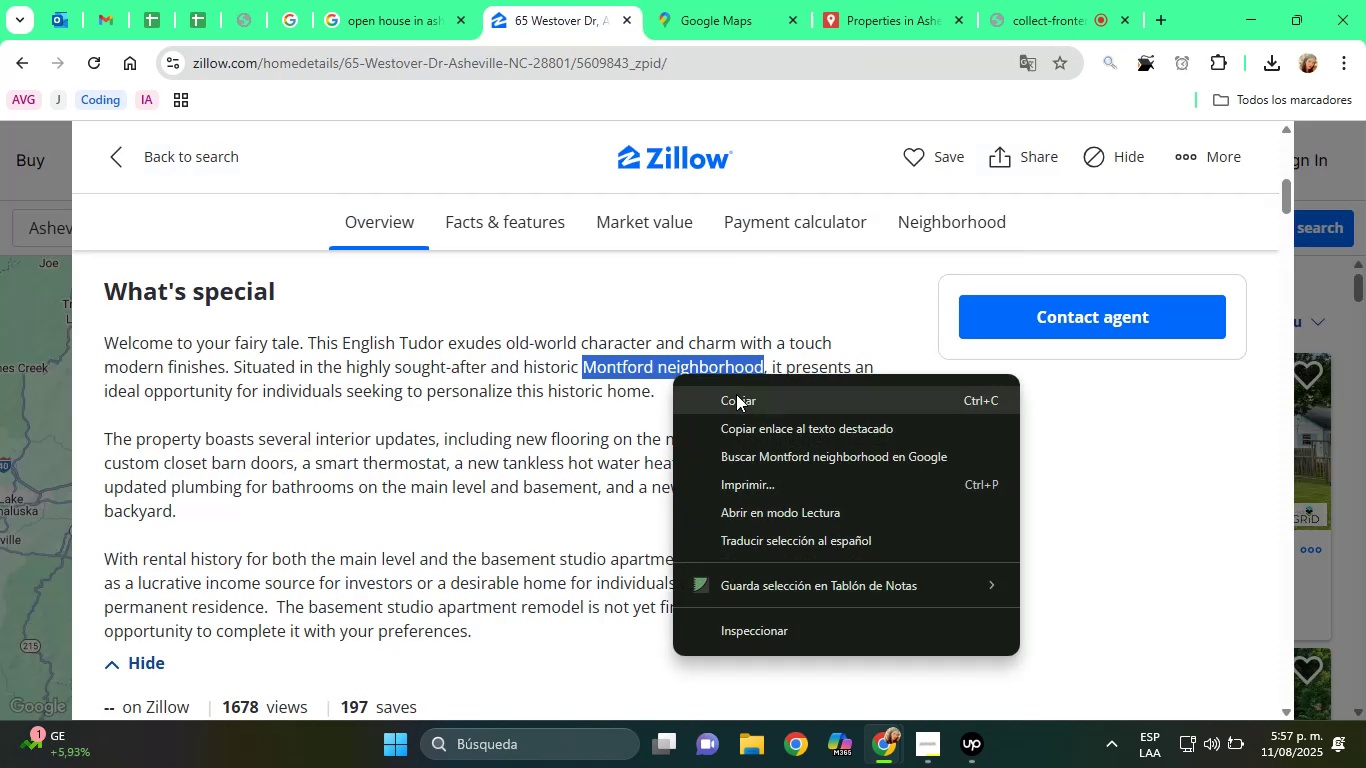 
scroll: coordinate [218, 367], scroll_direction: up, amount: 1.0
 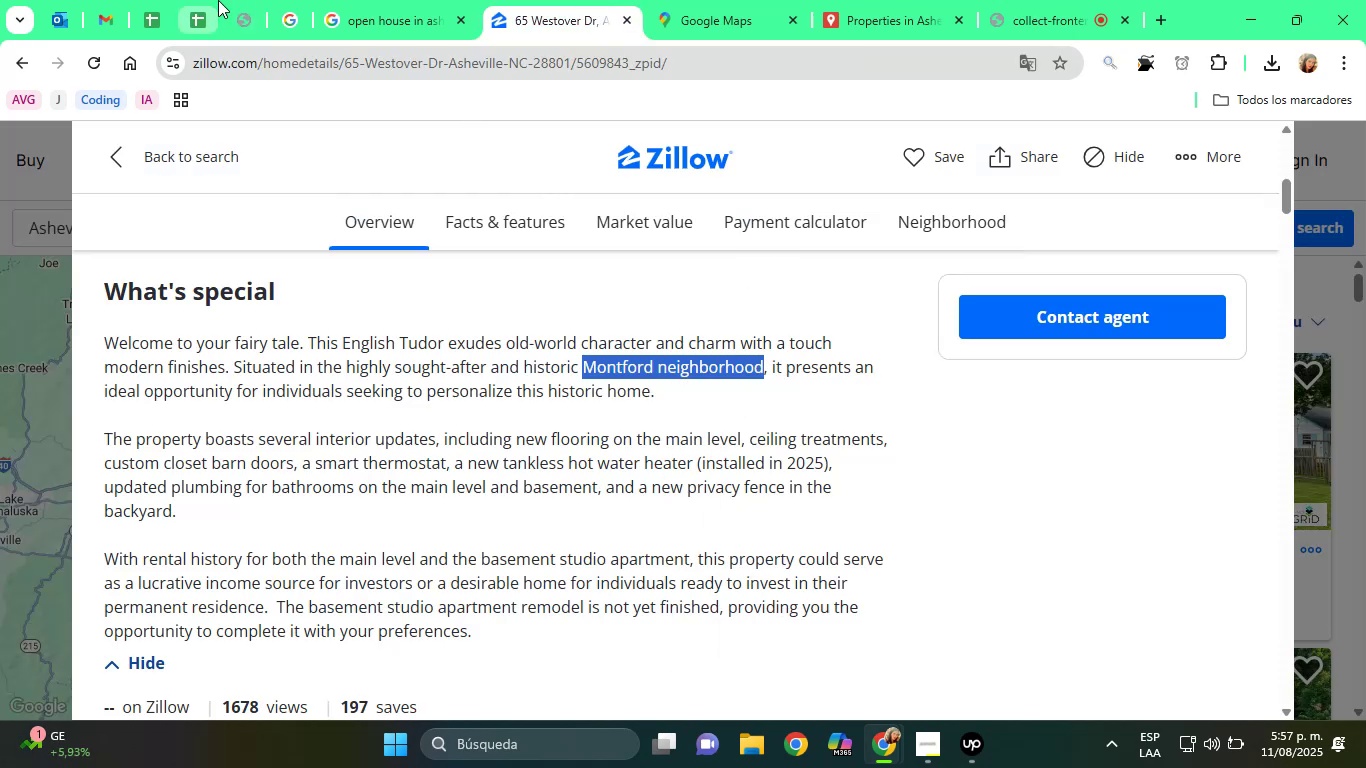 
left_click([585, 0])
 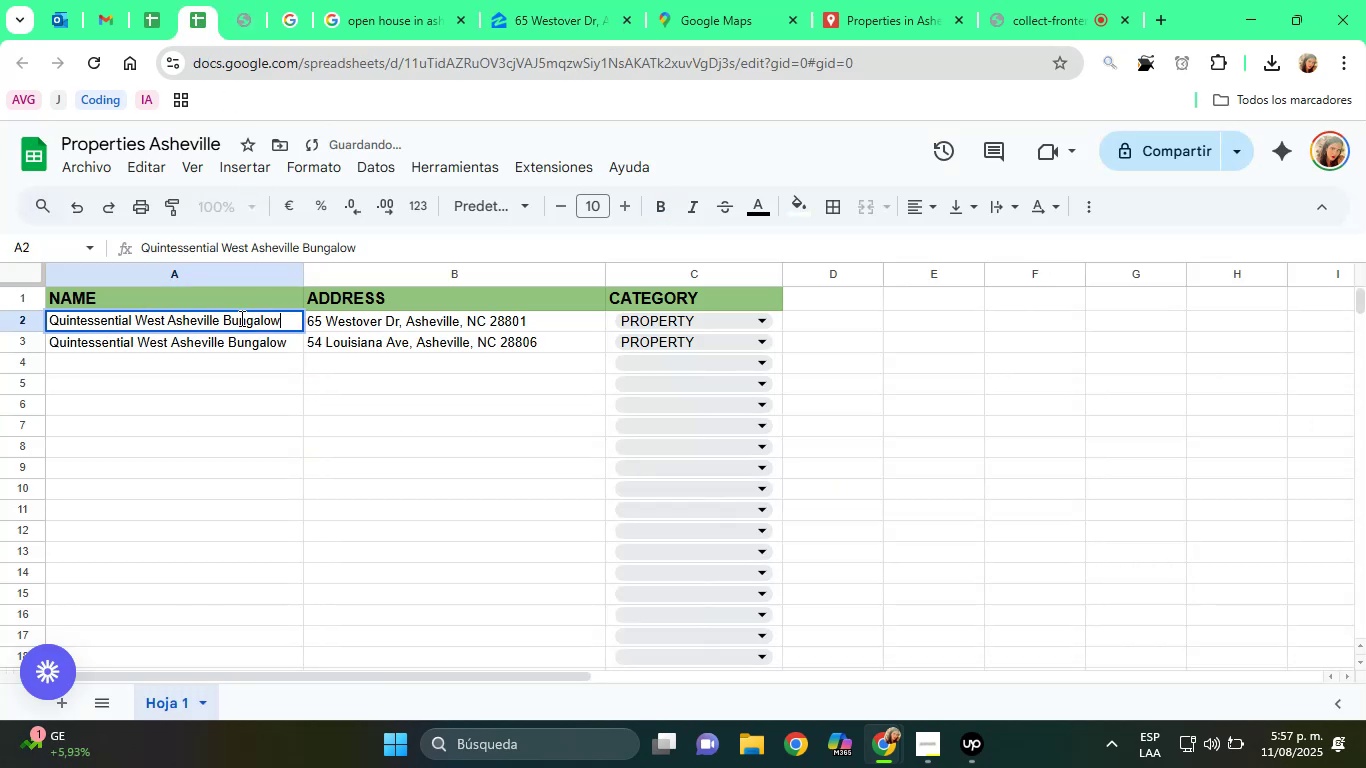 
left_click([736, 394])
 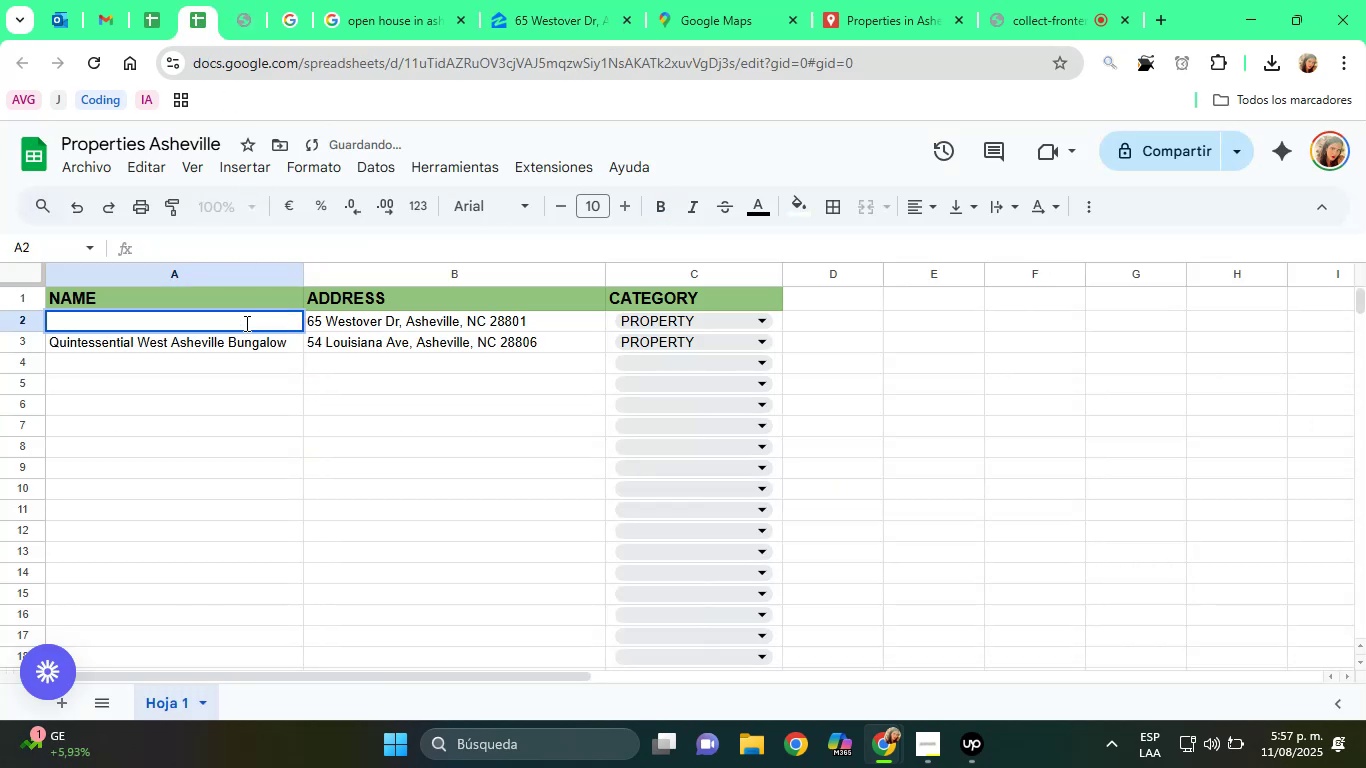 
left_click([218, 0])
 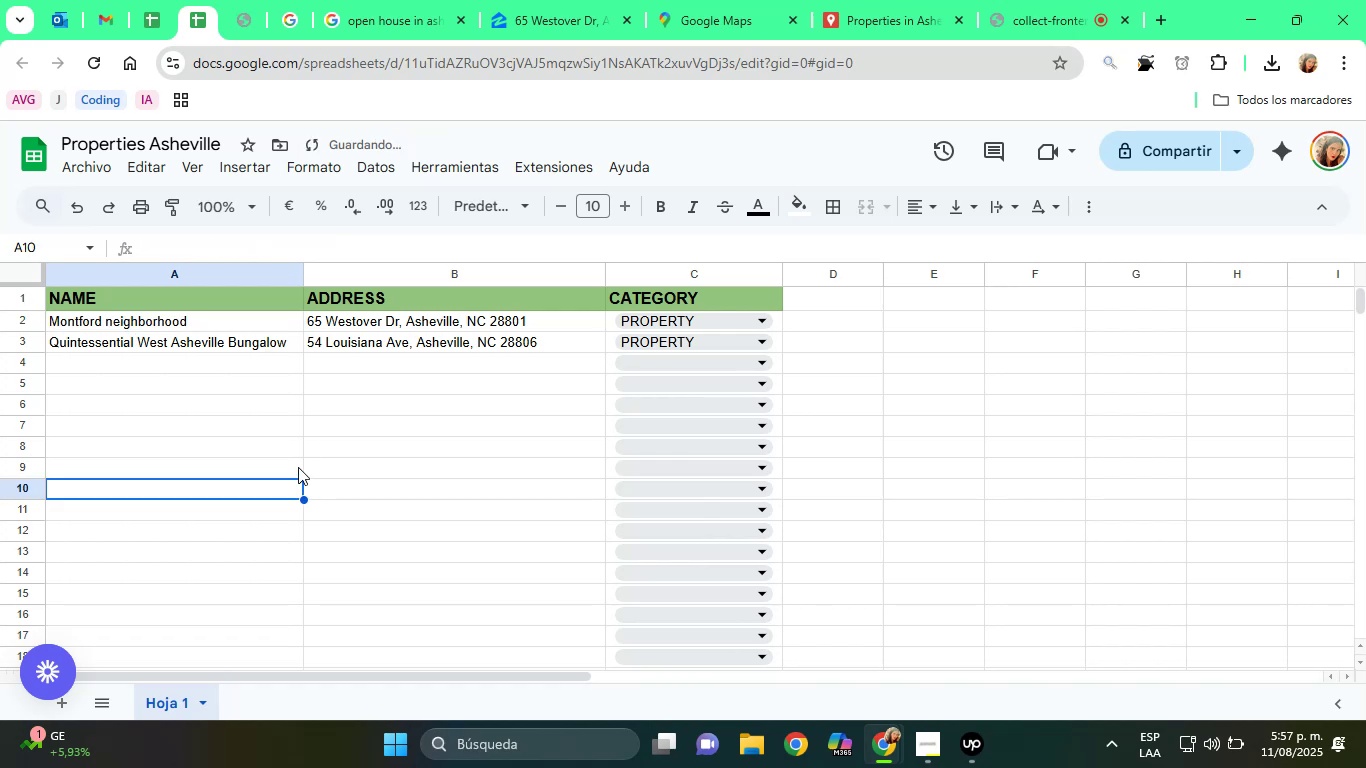 
double_click([240, 318])
 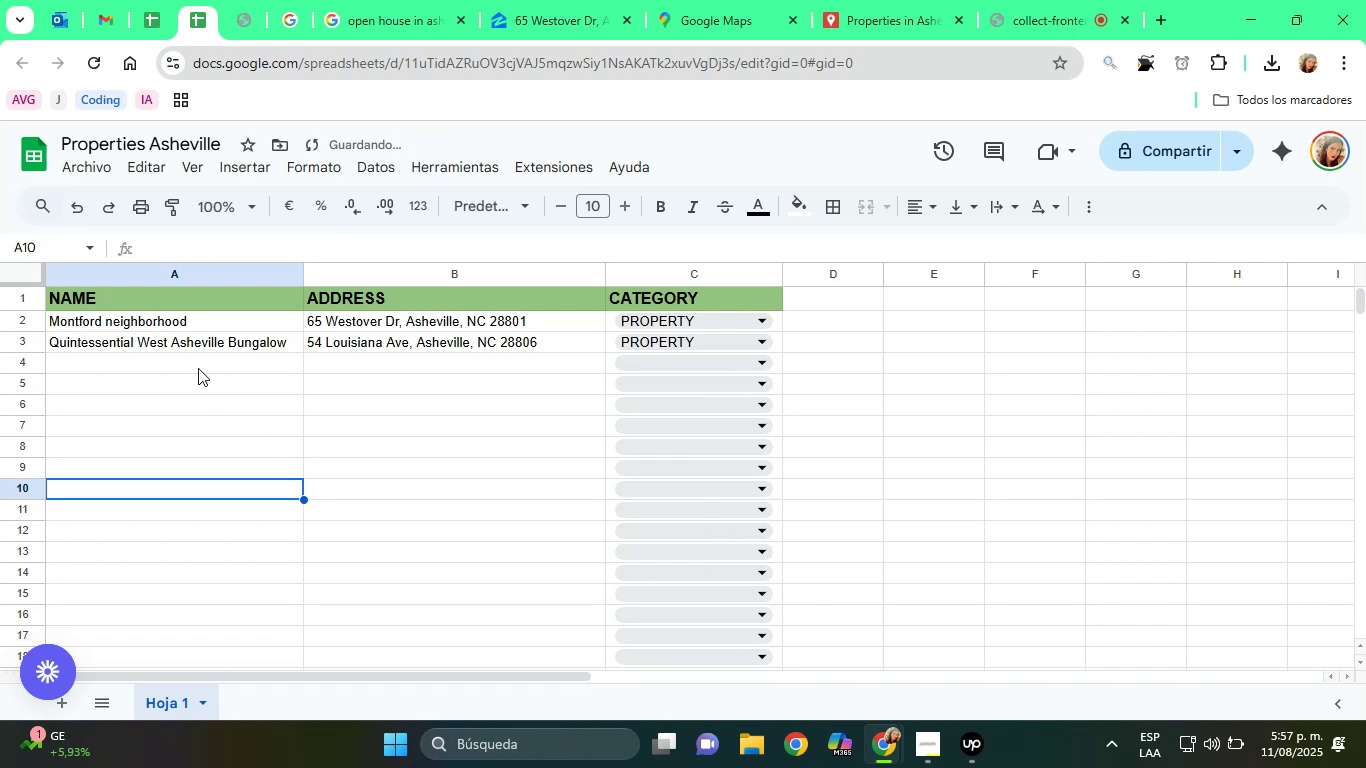 
triple_click([240, 318])
 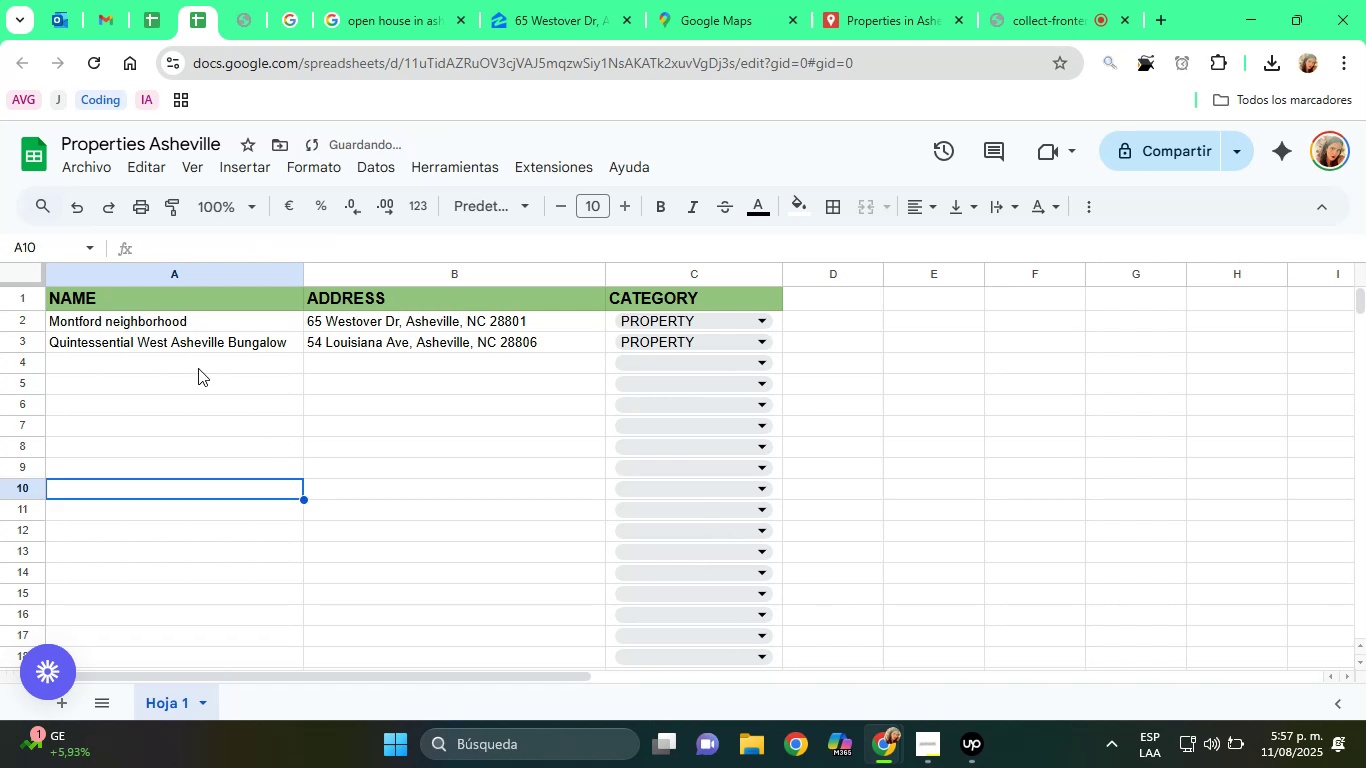 
triple_click([240, 318])
 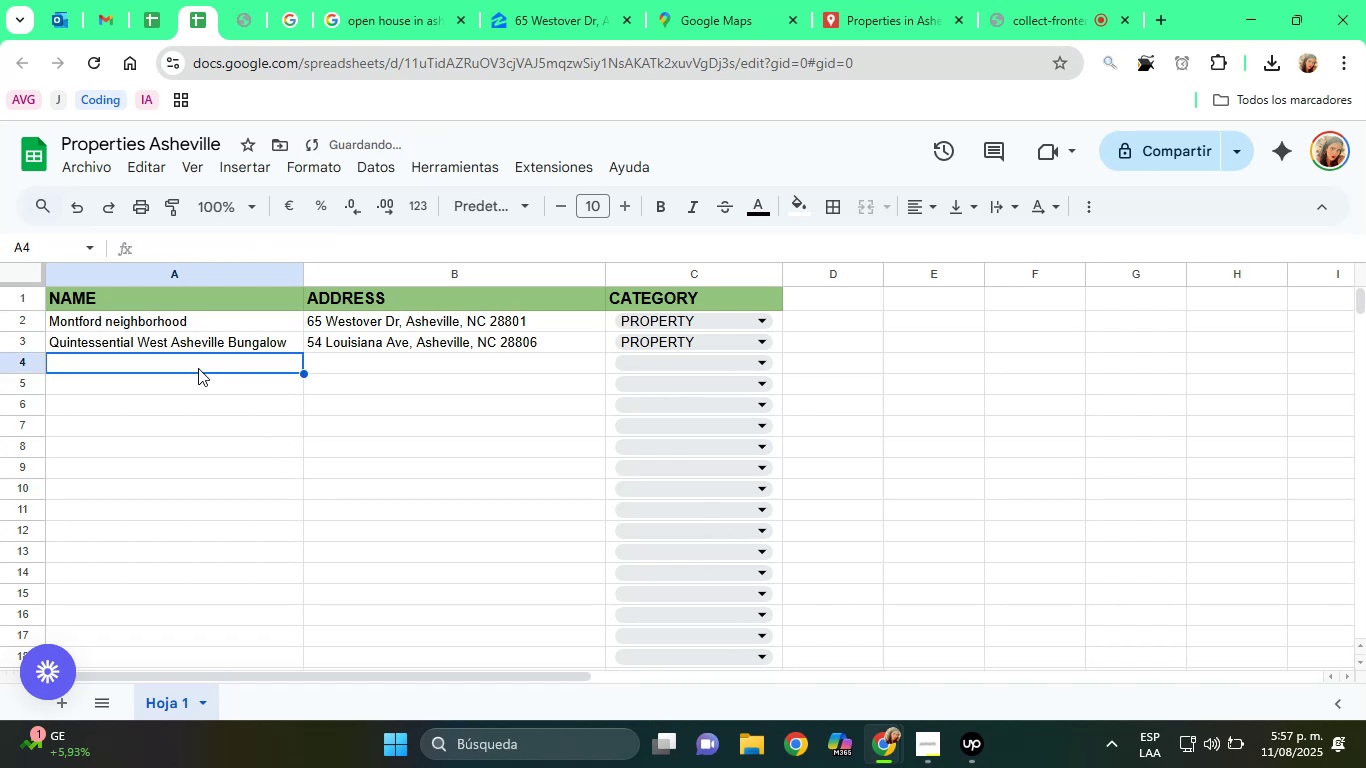 
key(Backspace)
 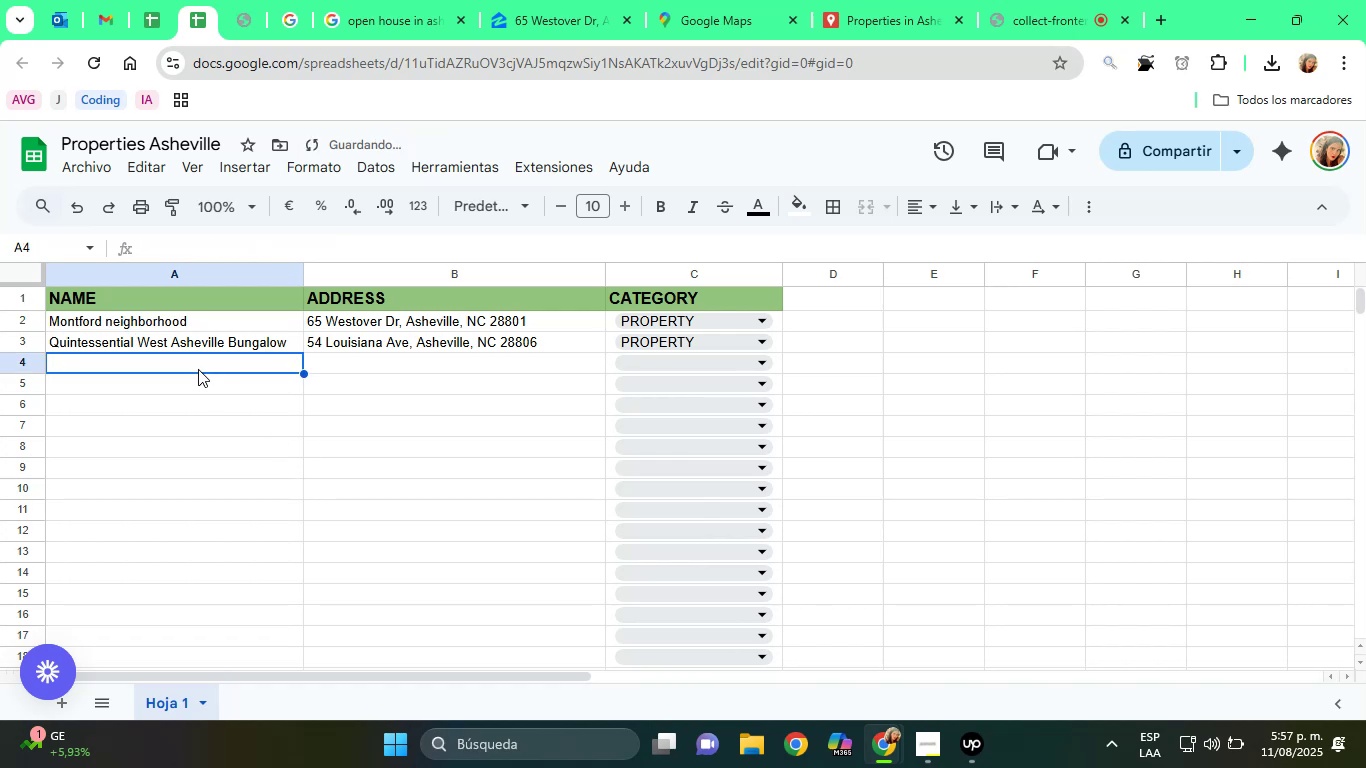 
key(Control+ControlLeft)
 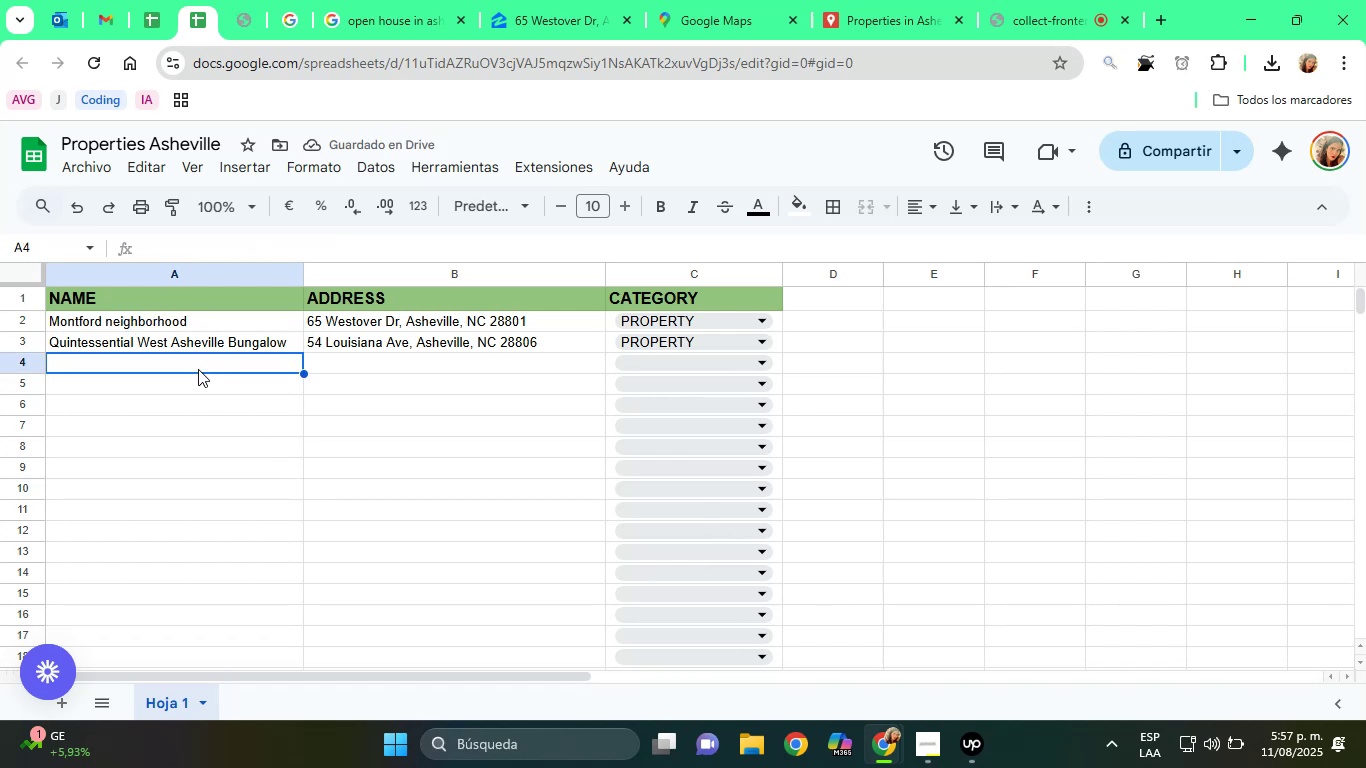 
key(Control+V)
 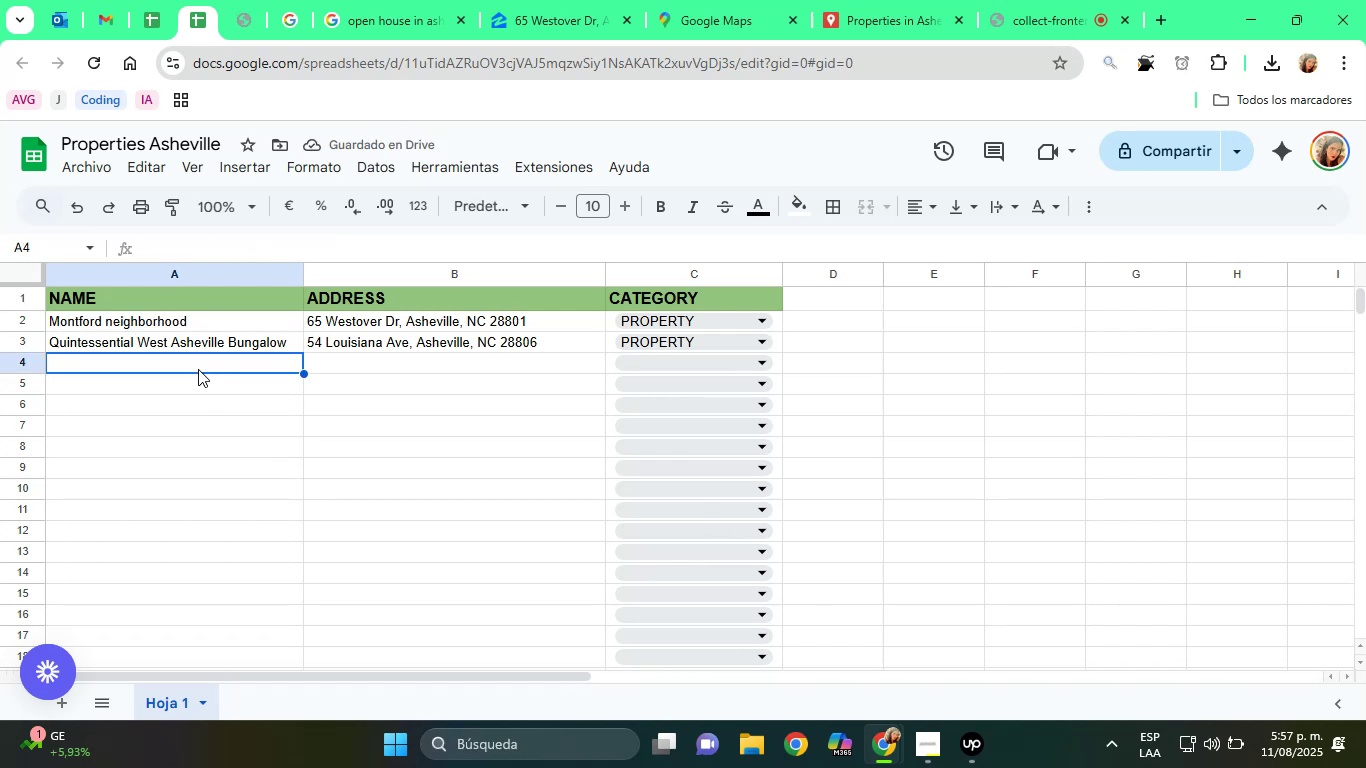 
left_click([304, 487])
 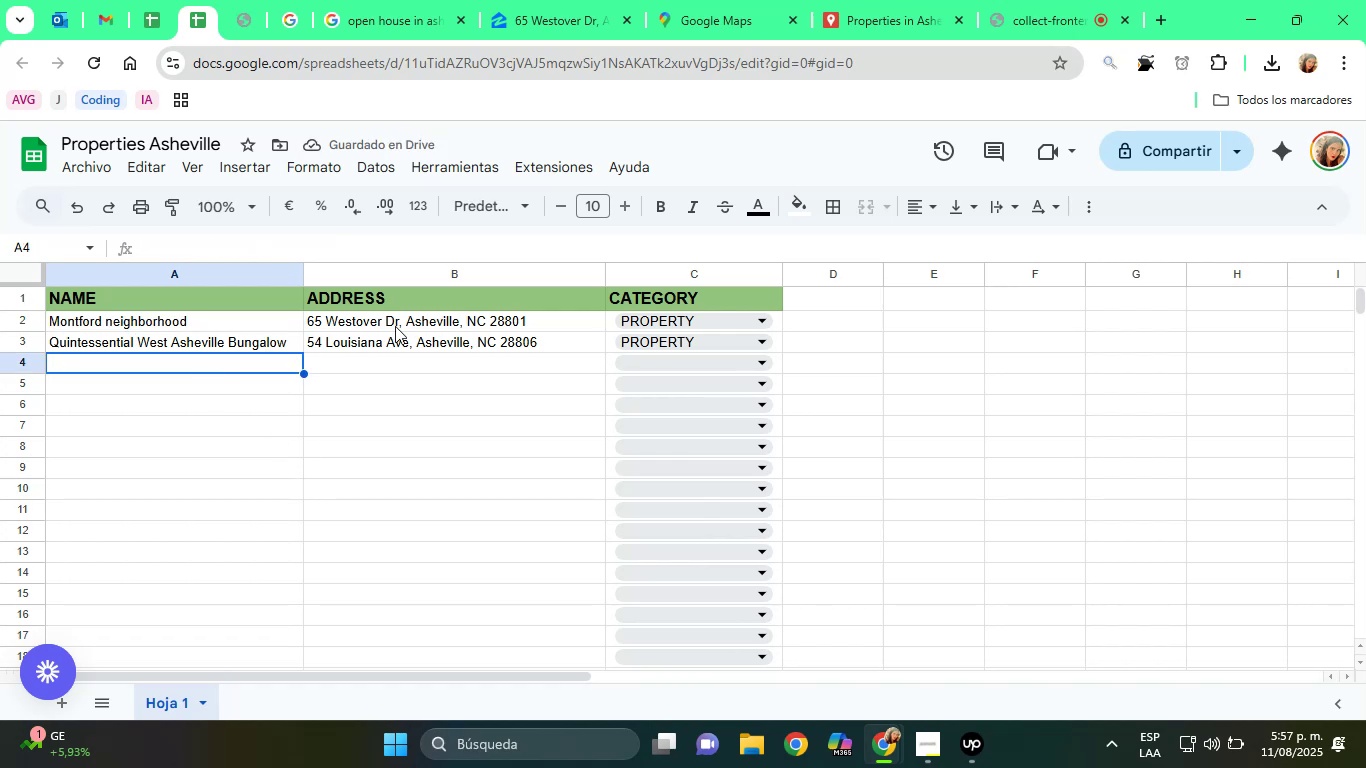 
left_click([198, 368])
 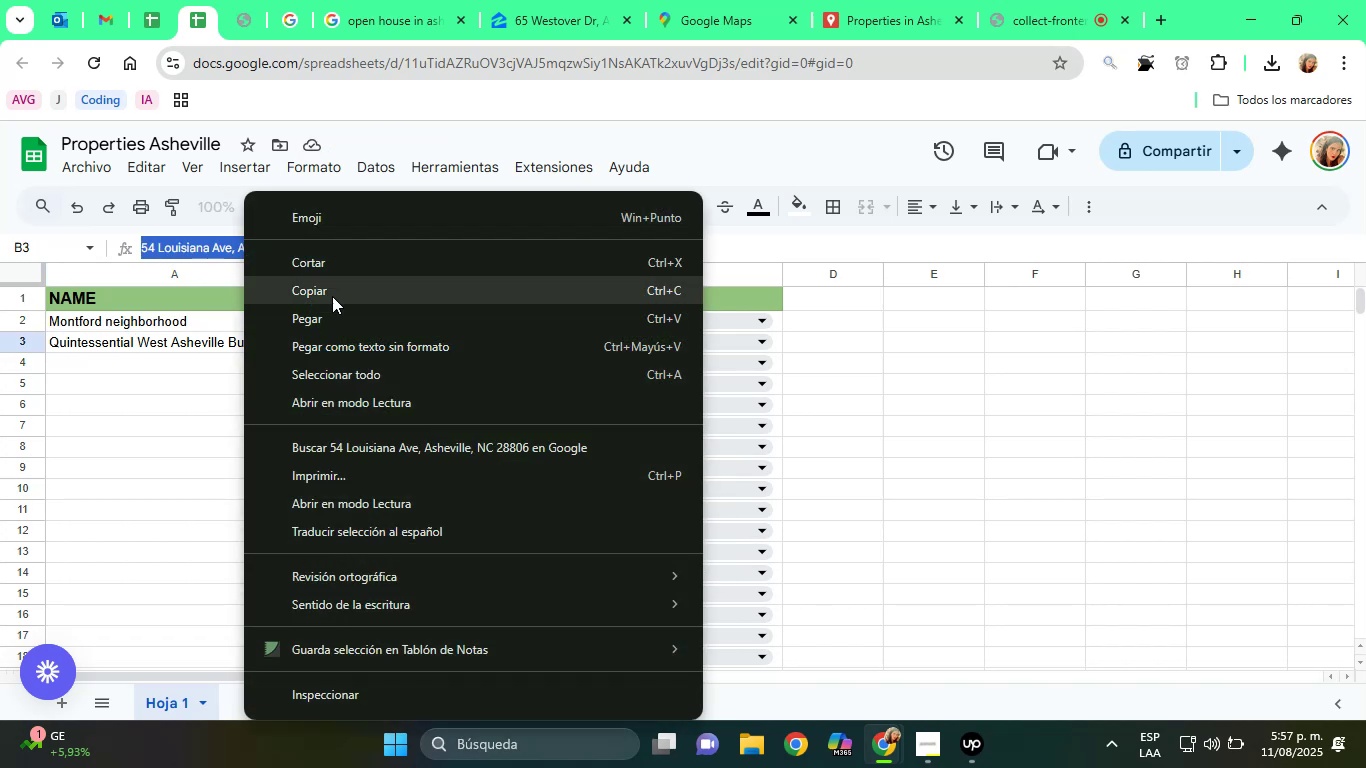 
left_click([446, 335])
 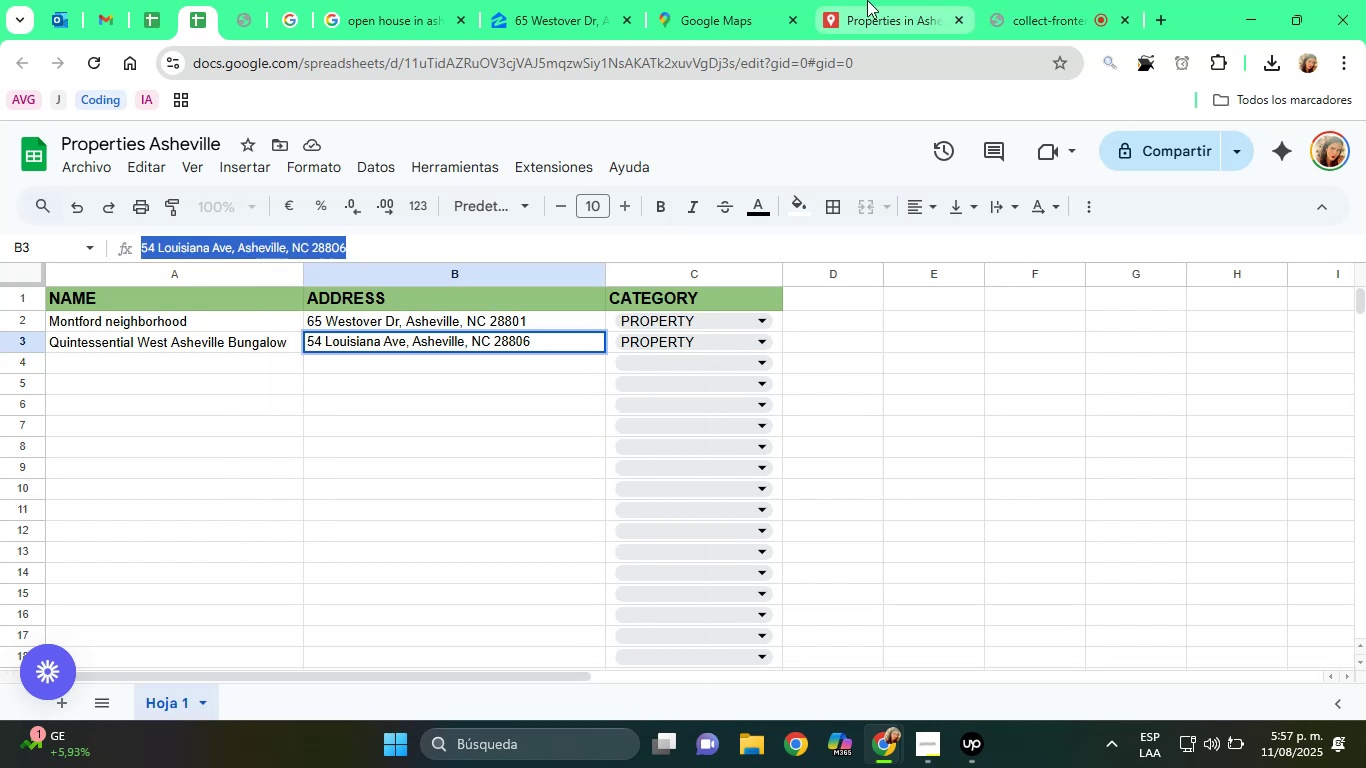 
double_click([244, 252])
 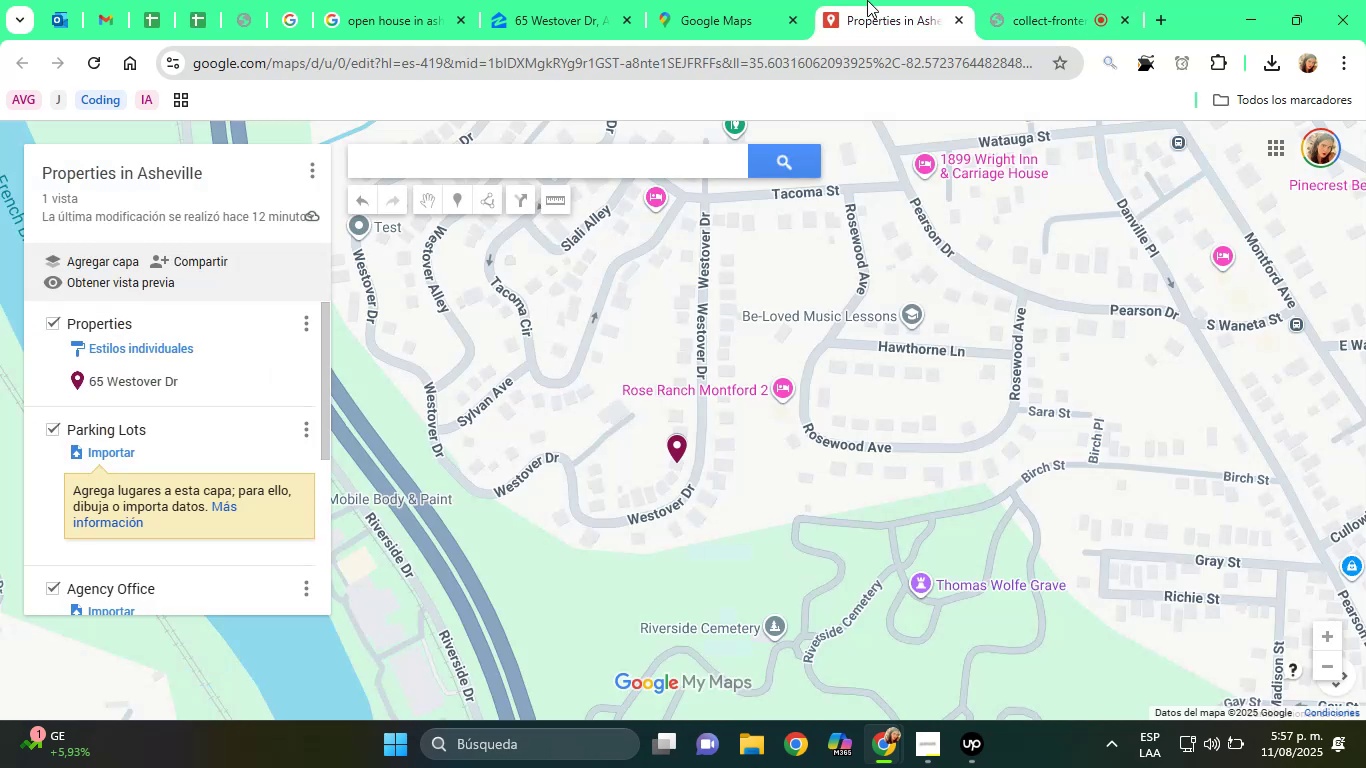 
triple_click([244, 252])
 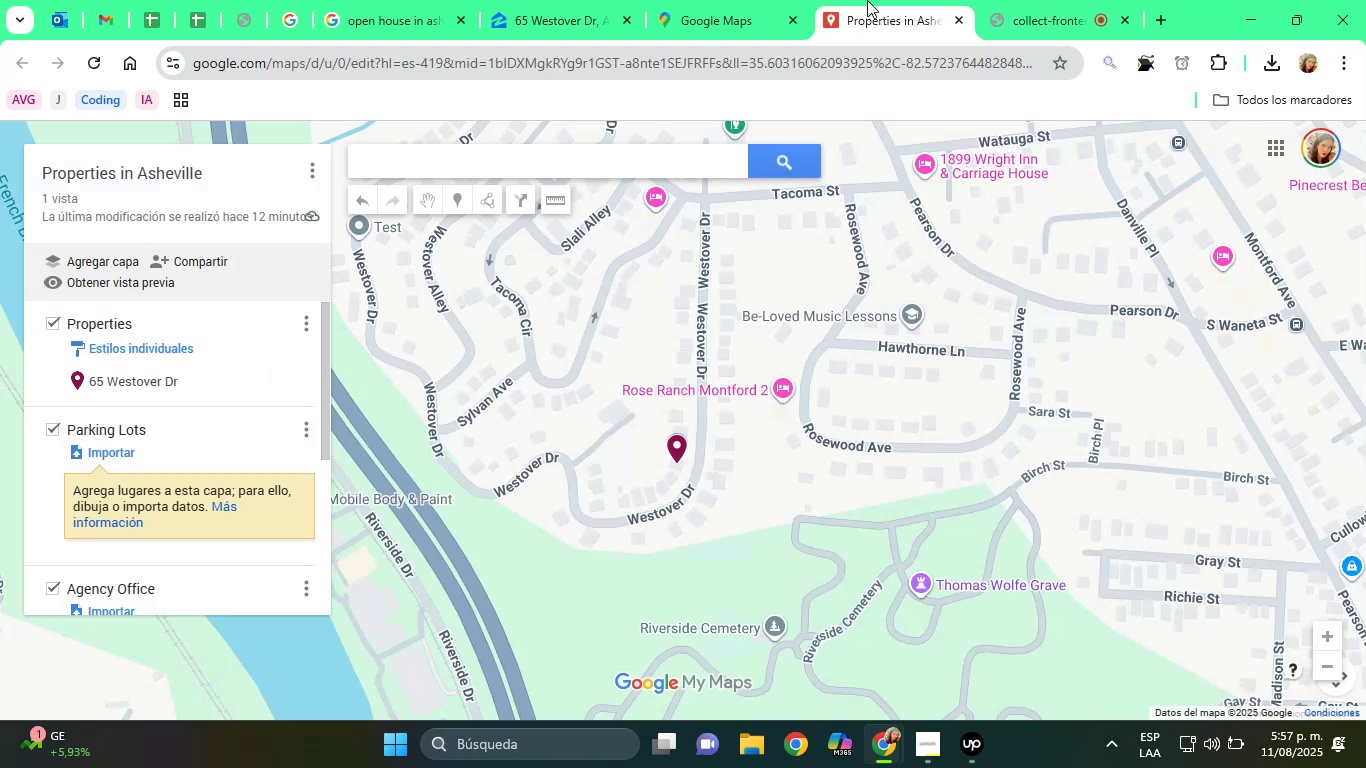 
right_click([244, 252])
 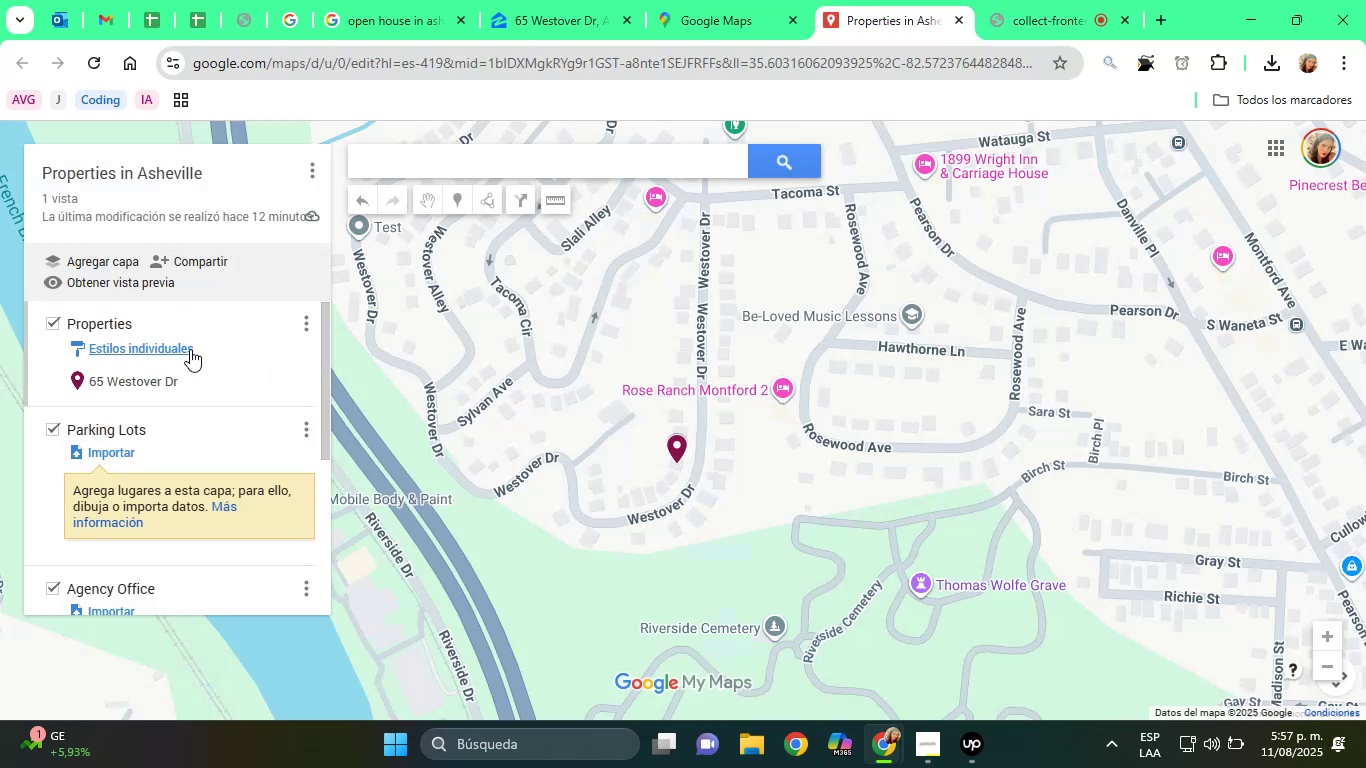 
left_click([331, 294])
 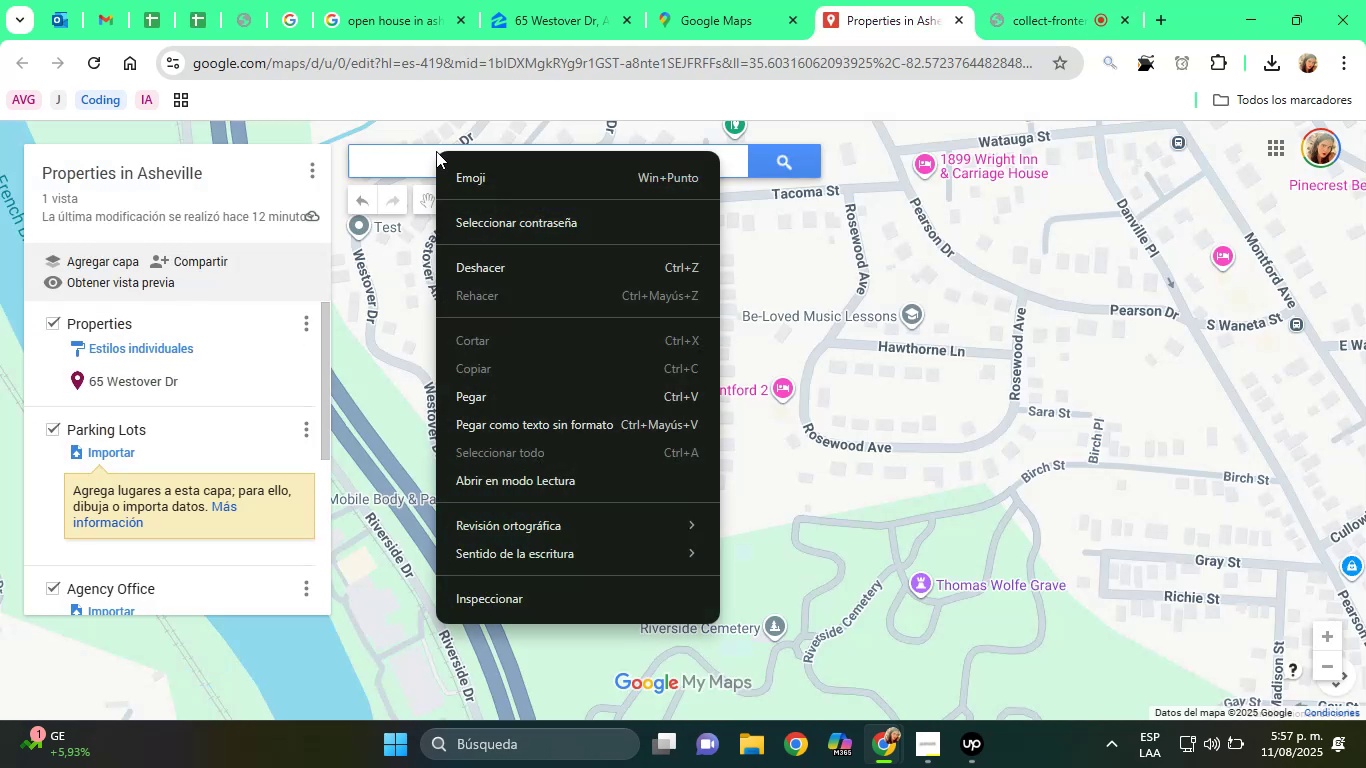 
left_click([867, 0])
 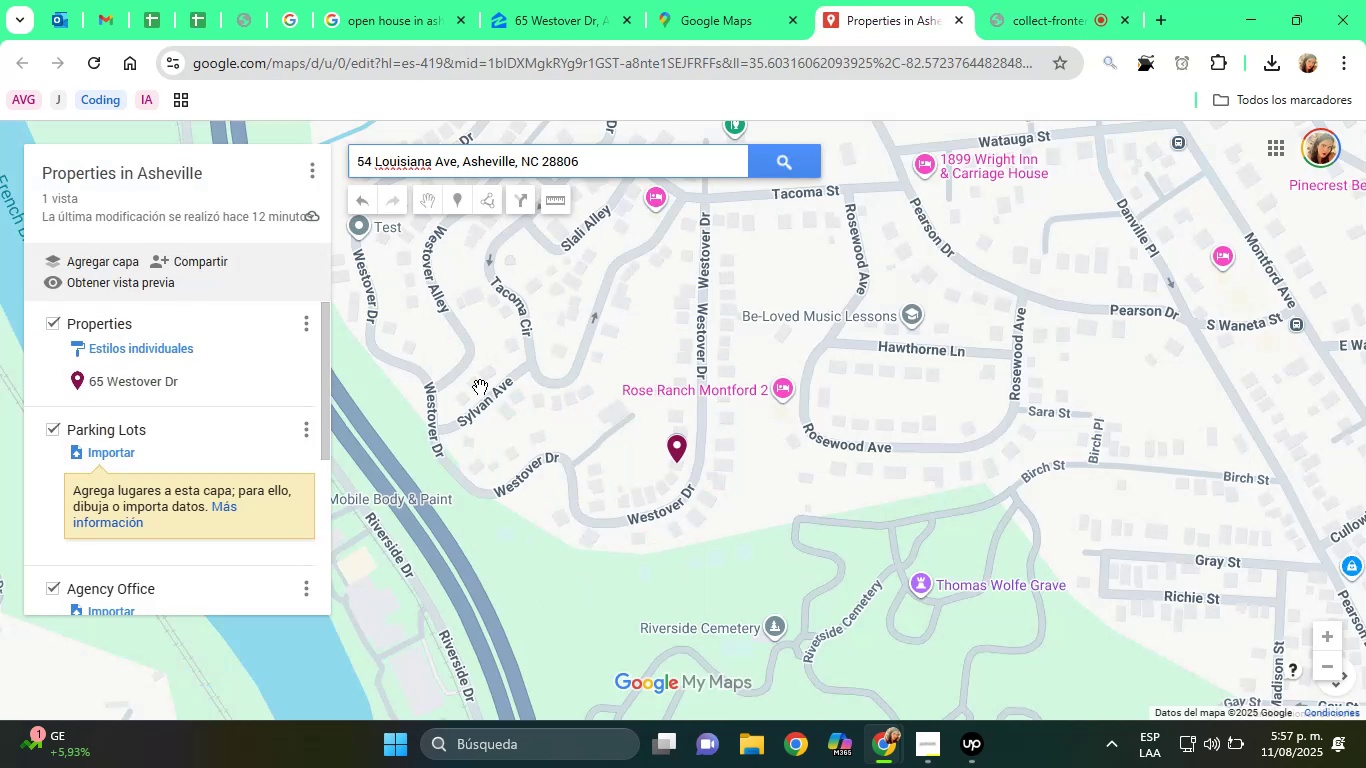 
scroll: coordinate [194, 359], scroll_direction: up, amount: 1.0
 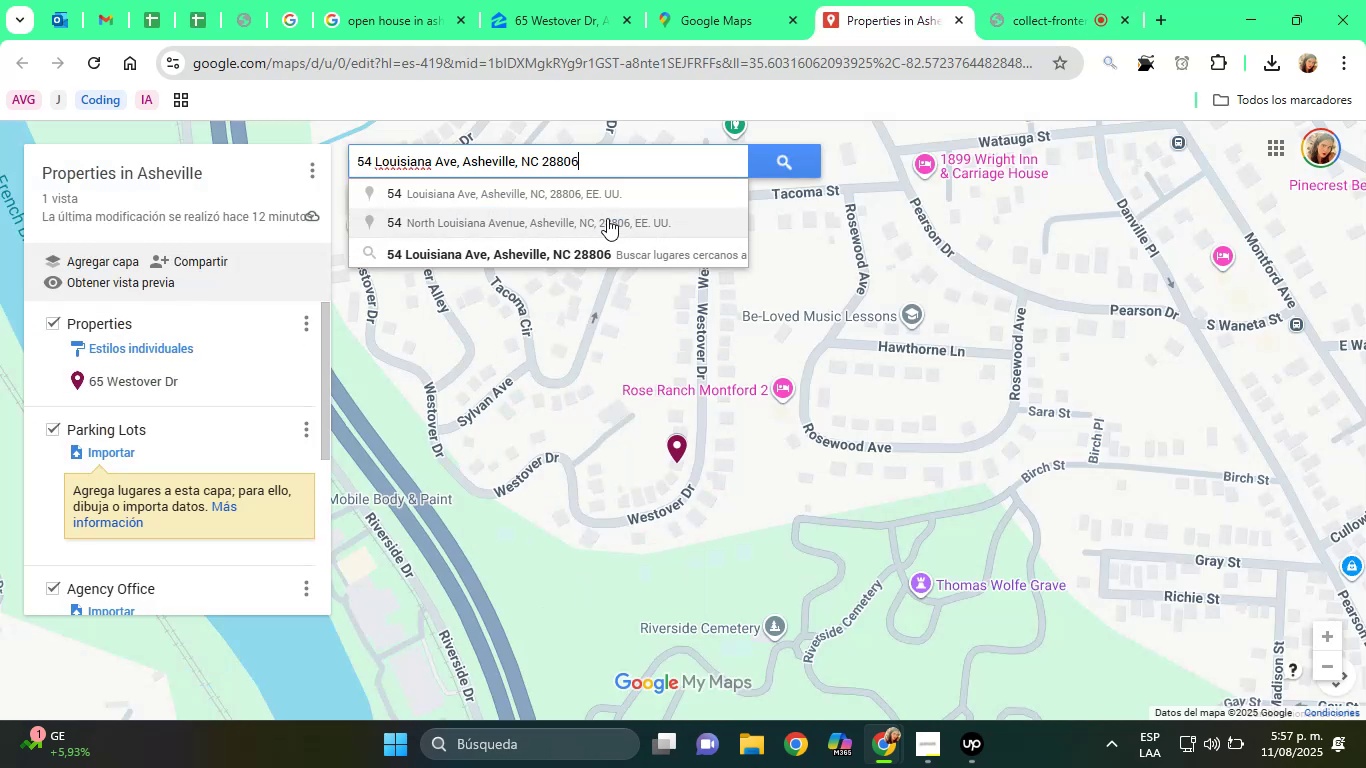 
right_click([436, 151])
 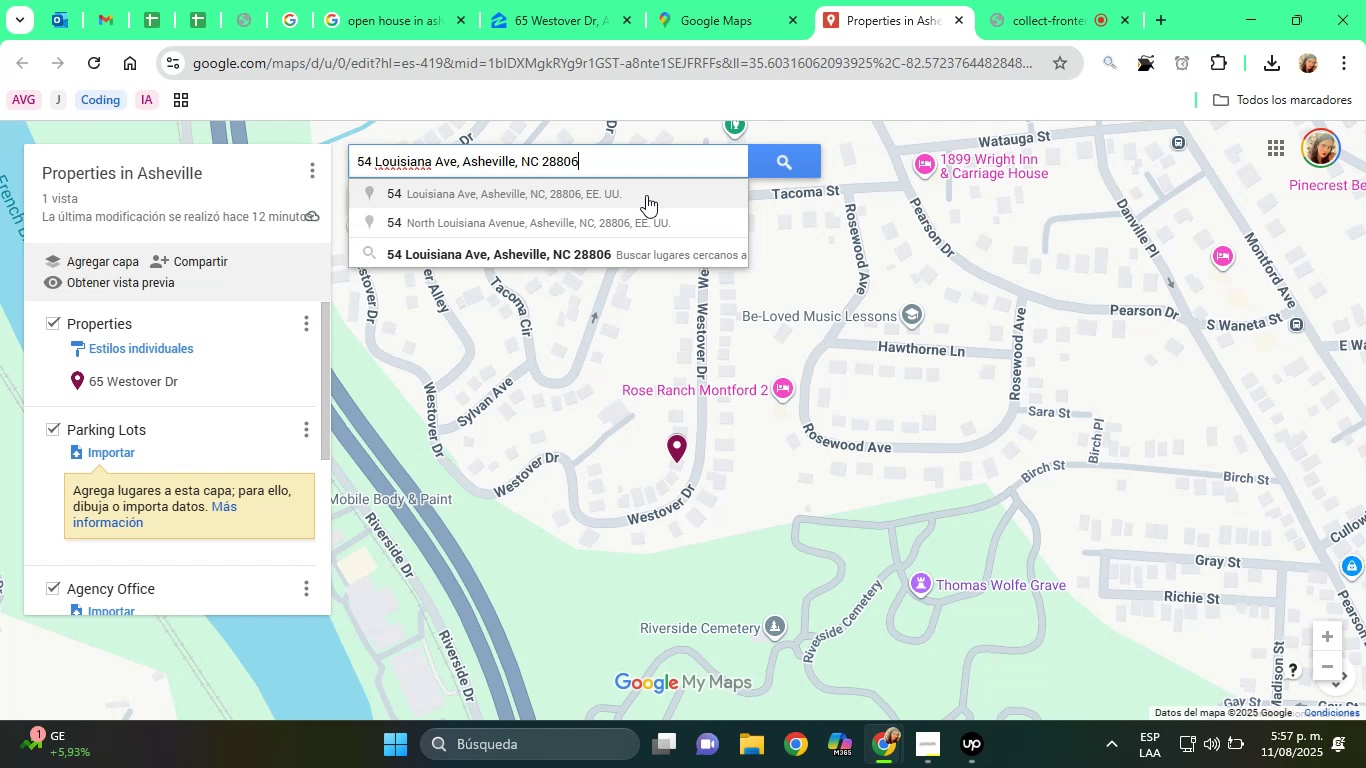 
mouse_move([498, 365])
 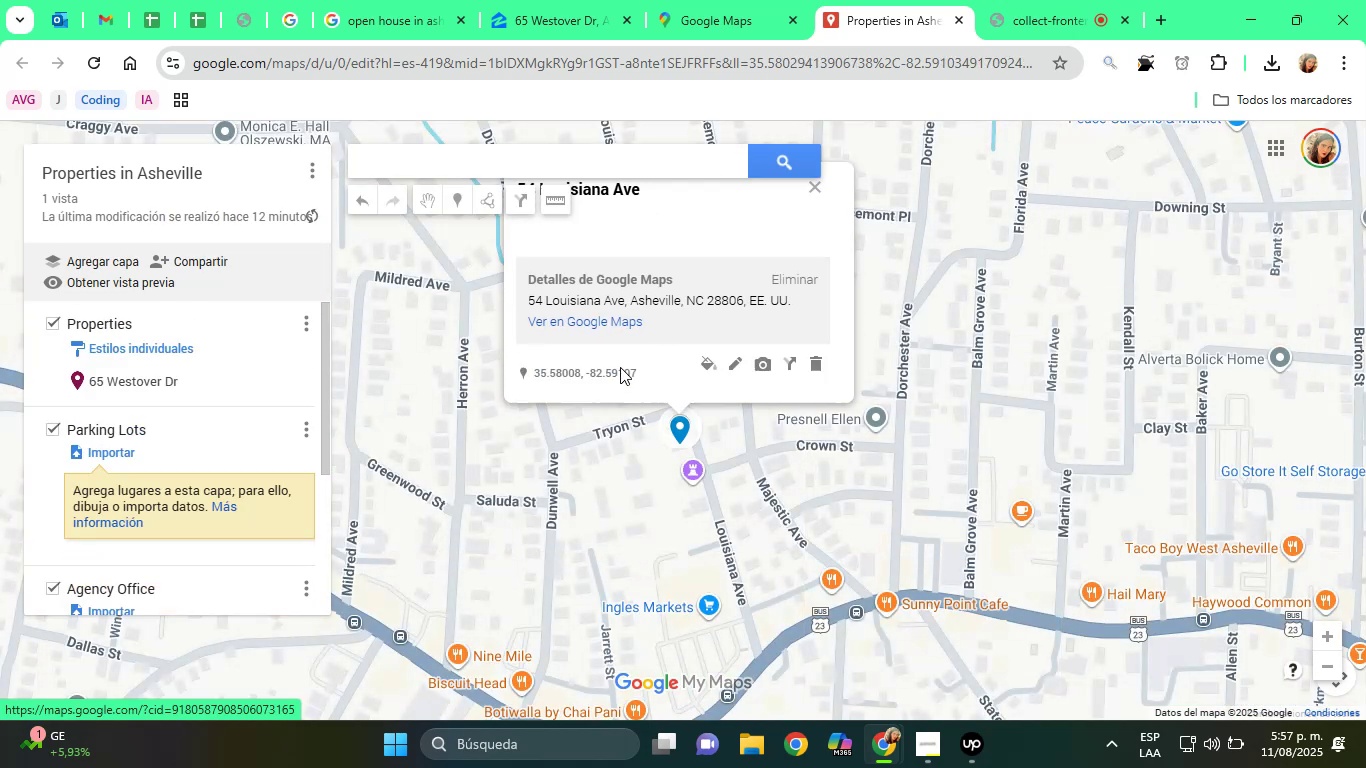 
left_click([646, 195])
 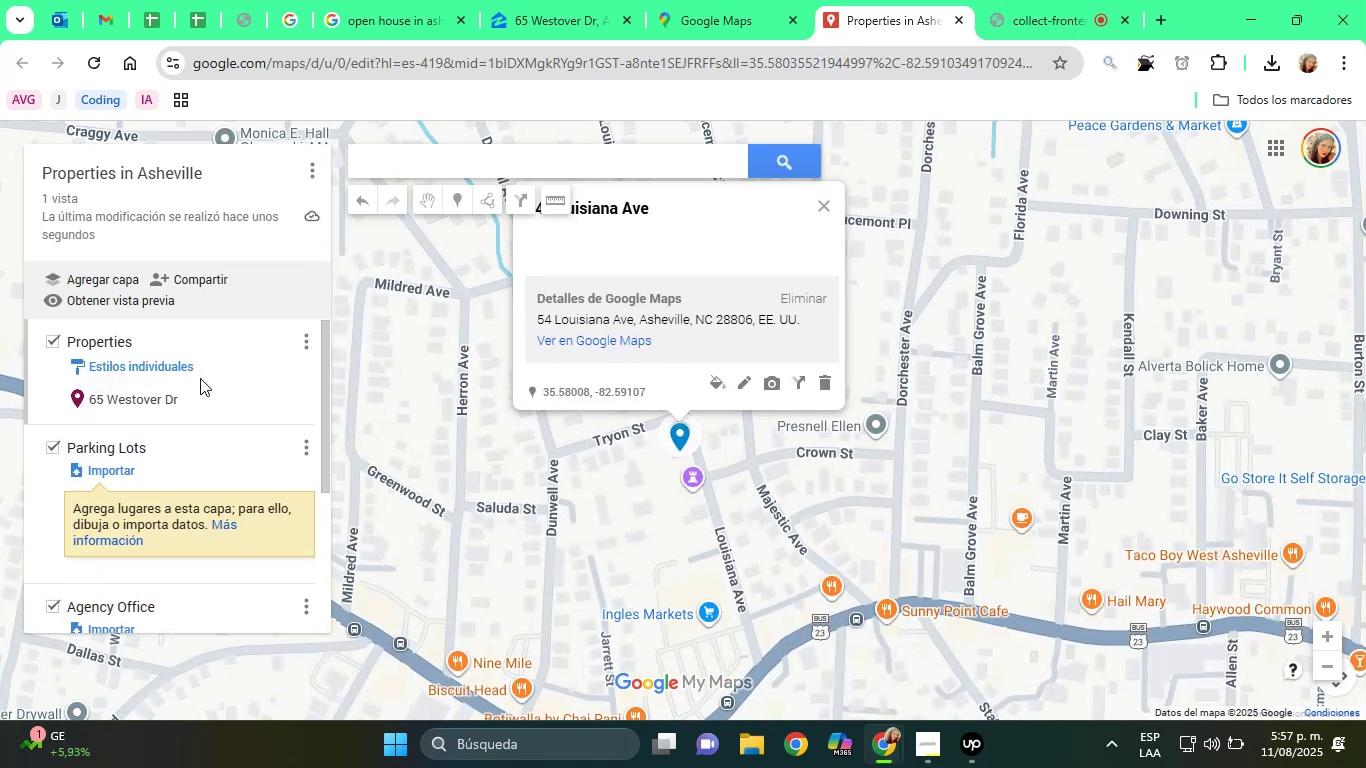 
scroll: coordinate [669, 345], scroll_direction: up, amount: 1.0
 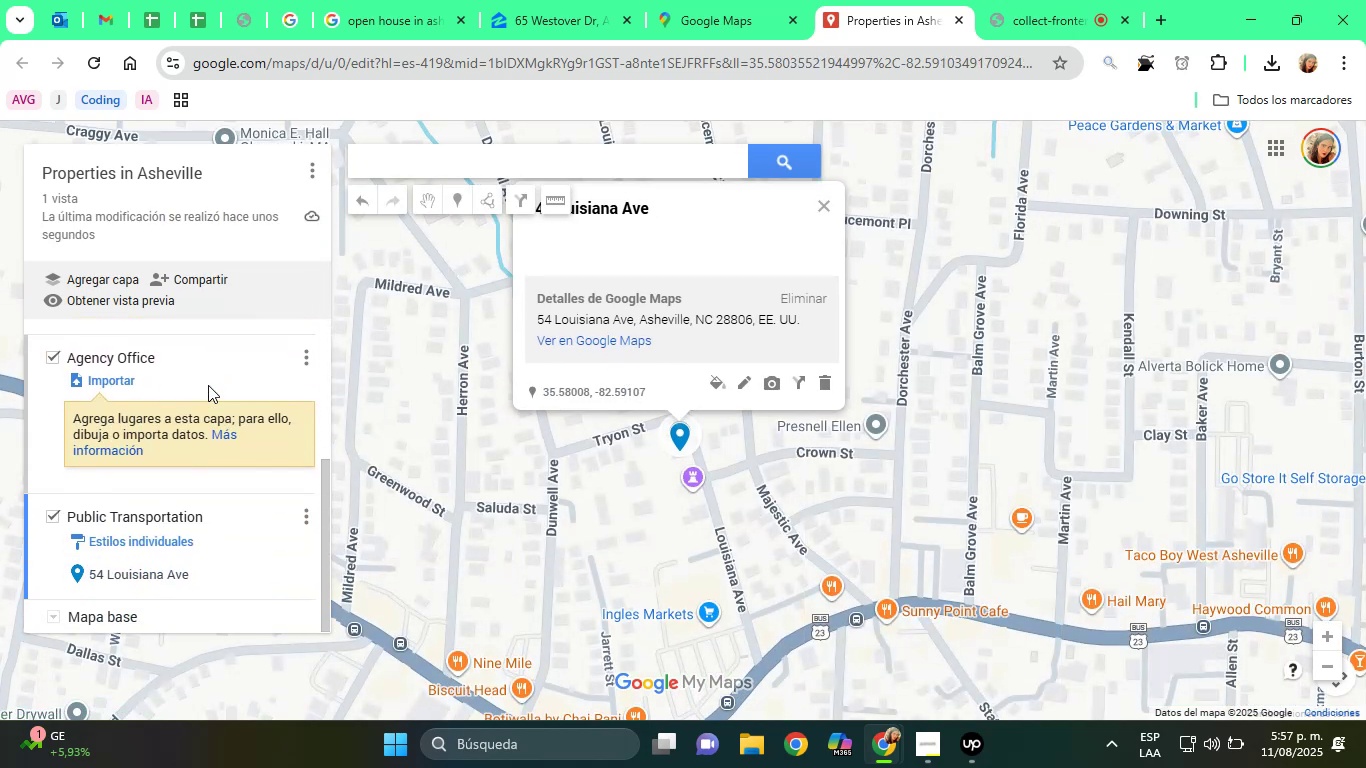 
left_click([620, 367])
 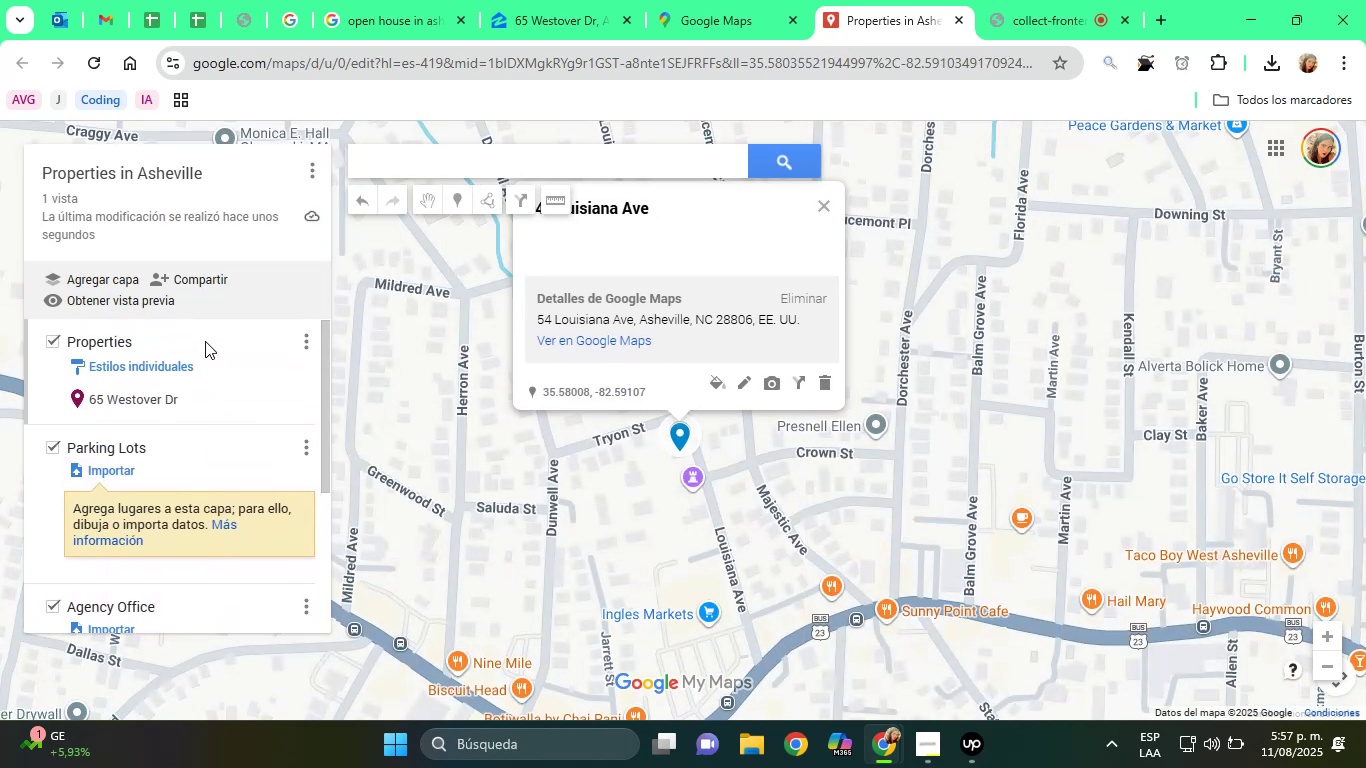 
scroll: coordinate [208, 385], scroll_direction: down, amount: 9.0
 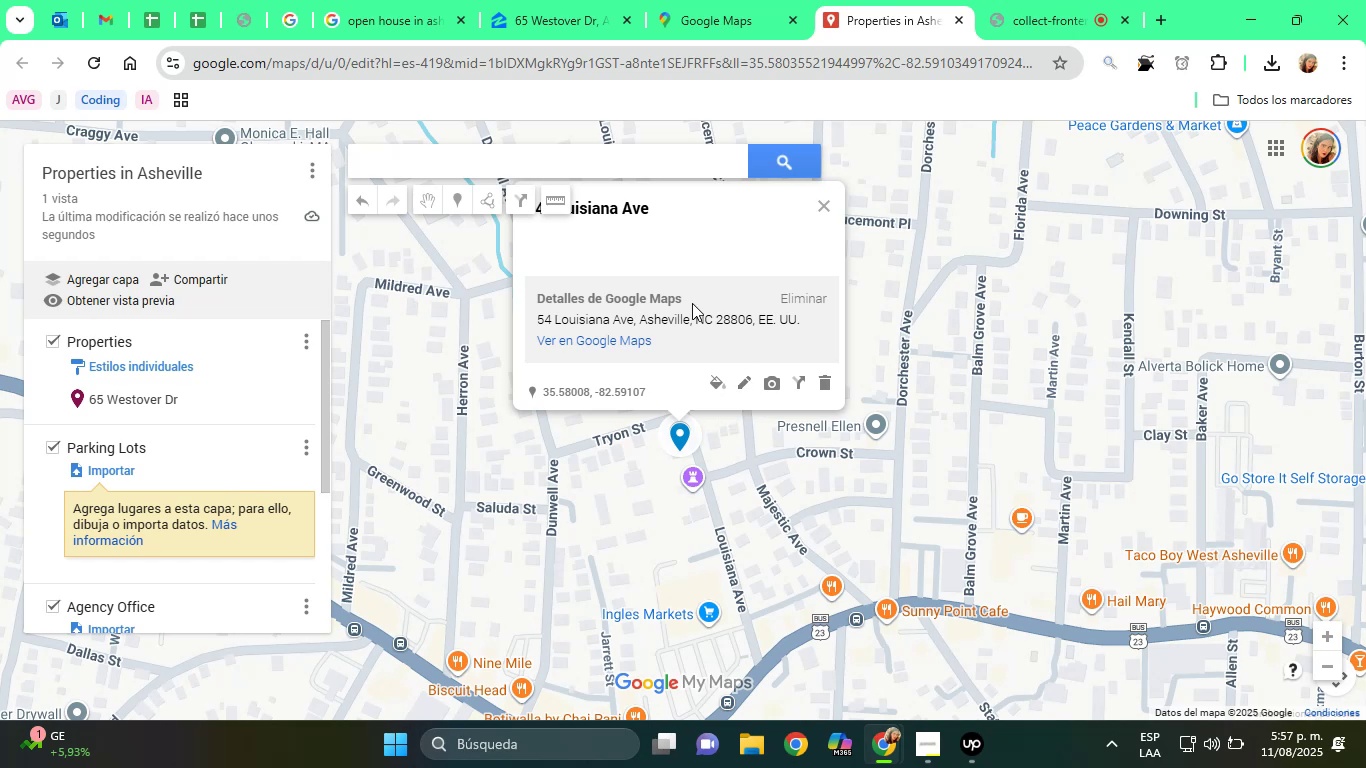 
scroll: coordinate [692, 303], scroll_direction: up, amount: 5.0
 